 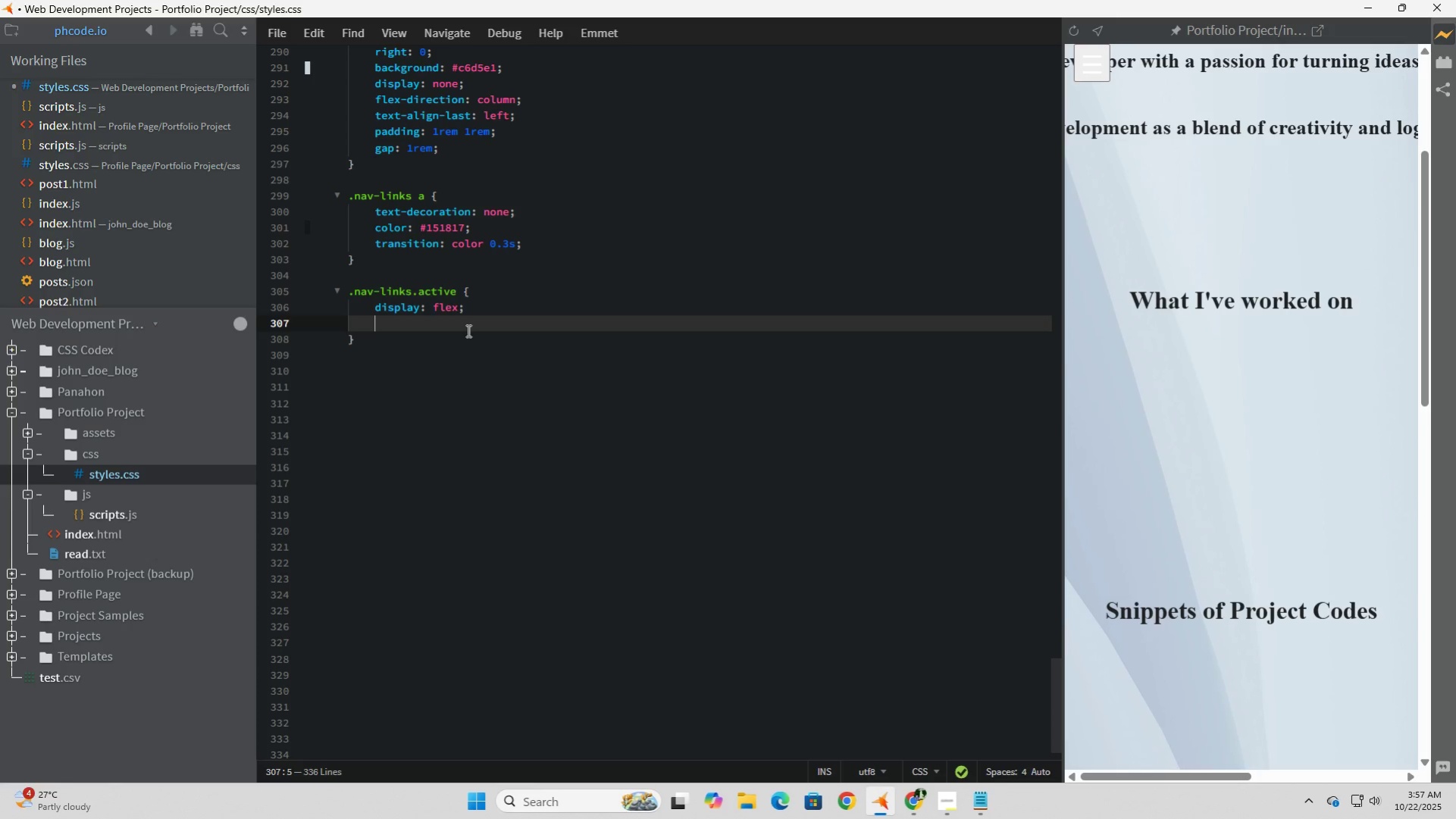 
type(anima)
key(Tab)
type(slideDown 0.3 ease;)
 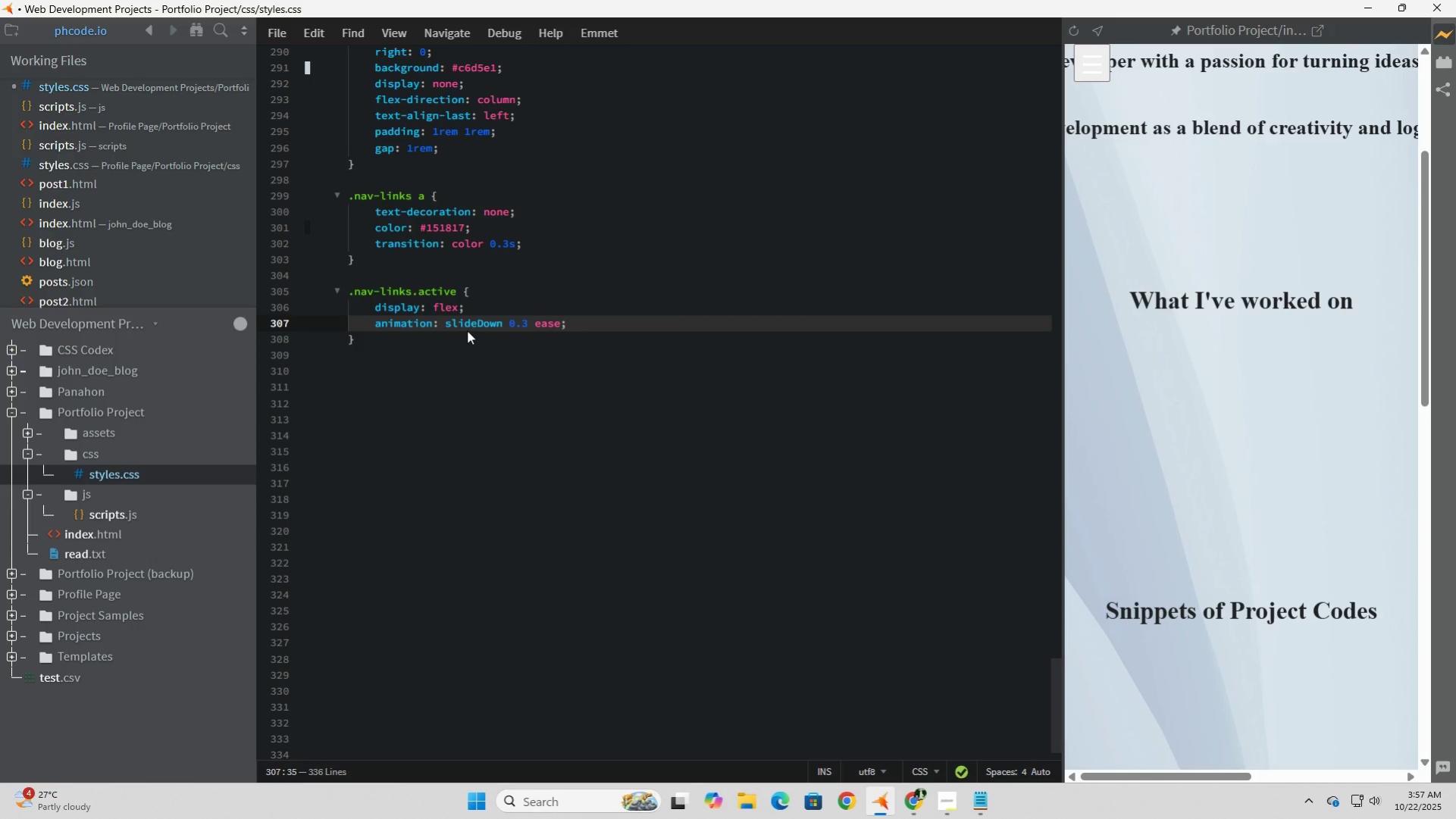 
key(Enter)
 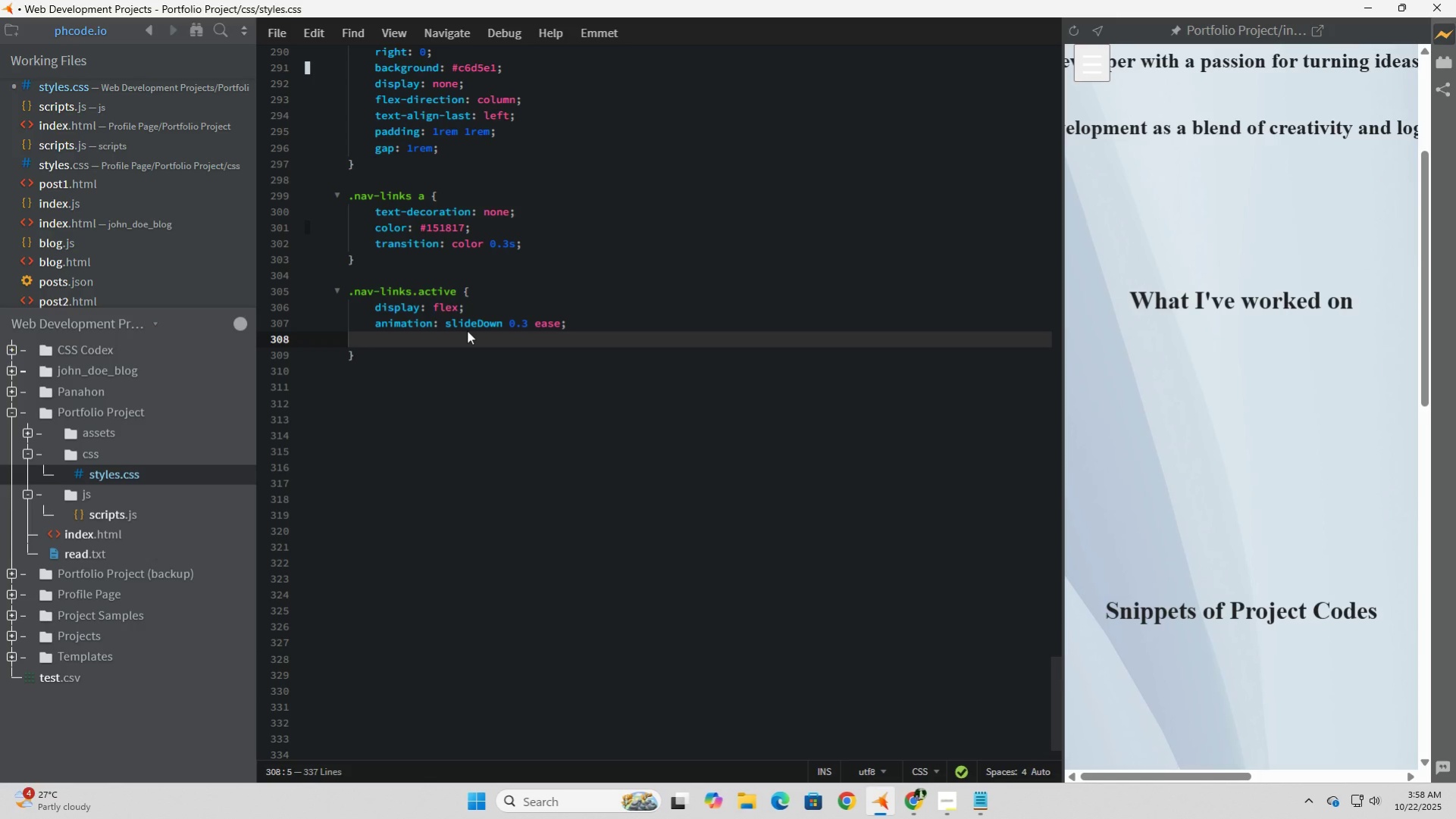 
key(Backspace)
 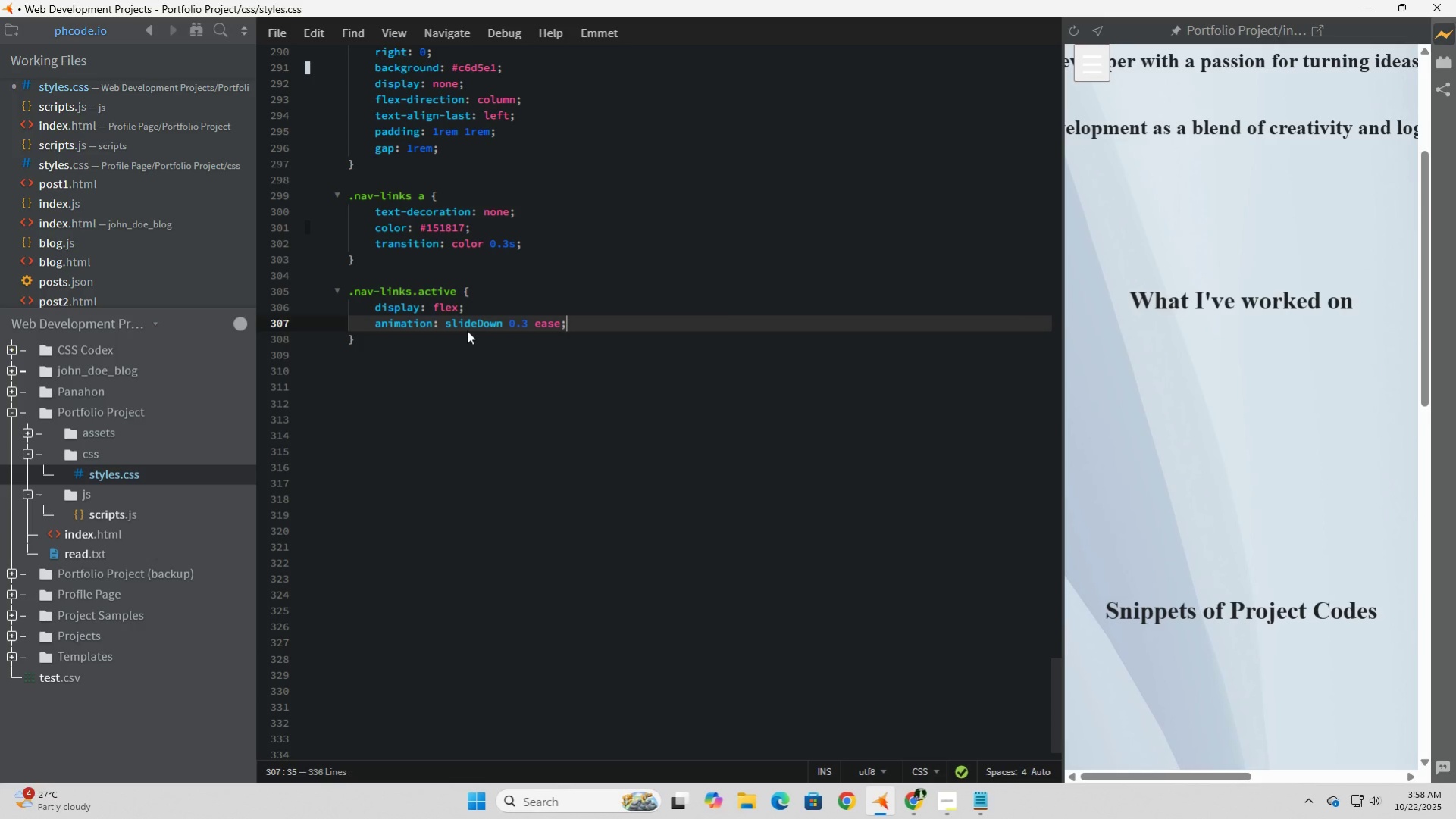 
key(Backspace)
 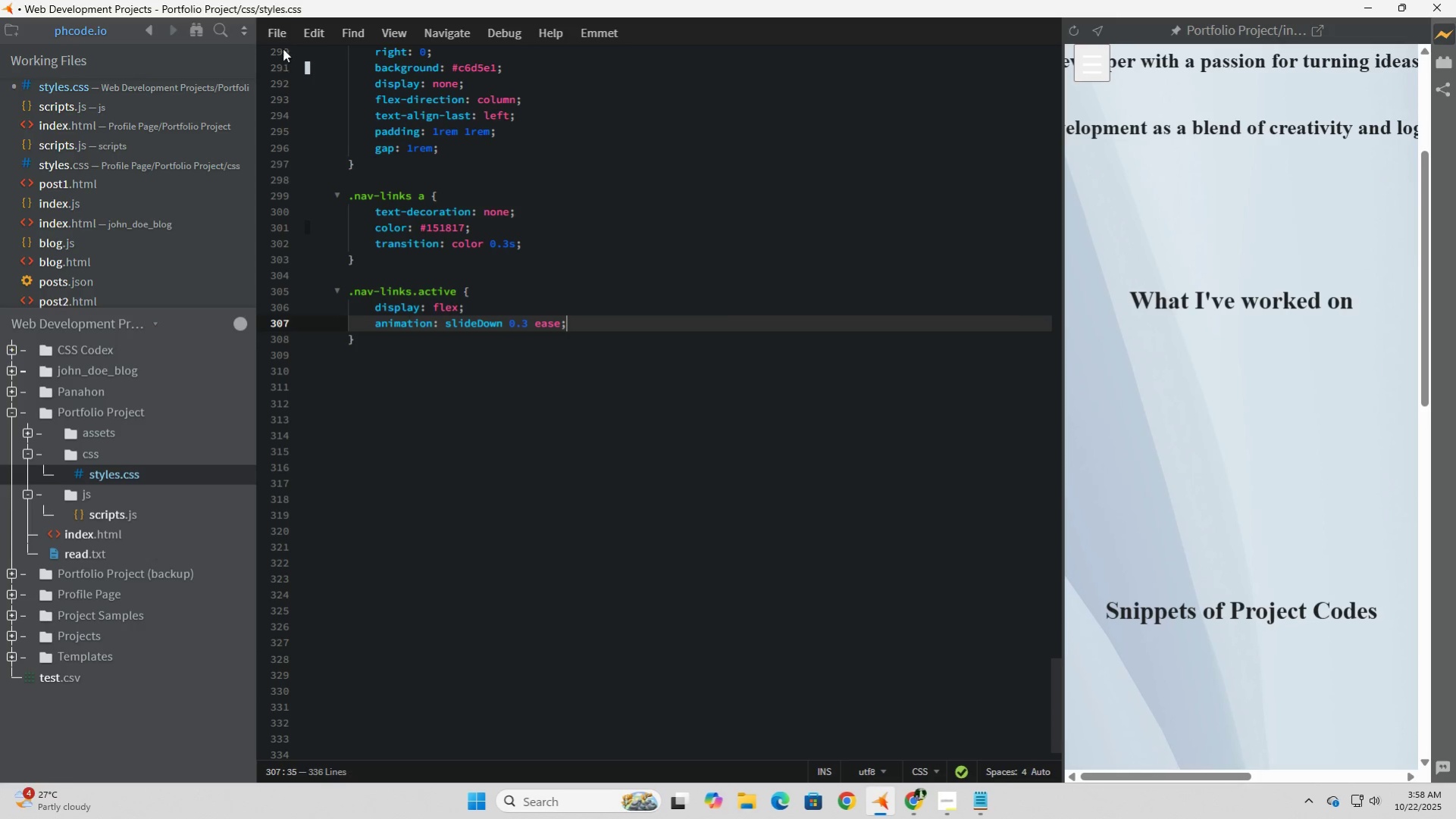 
left_click([278, 30])
 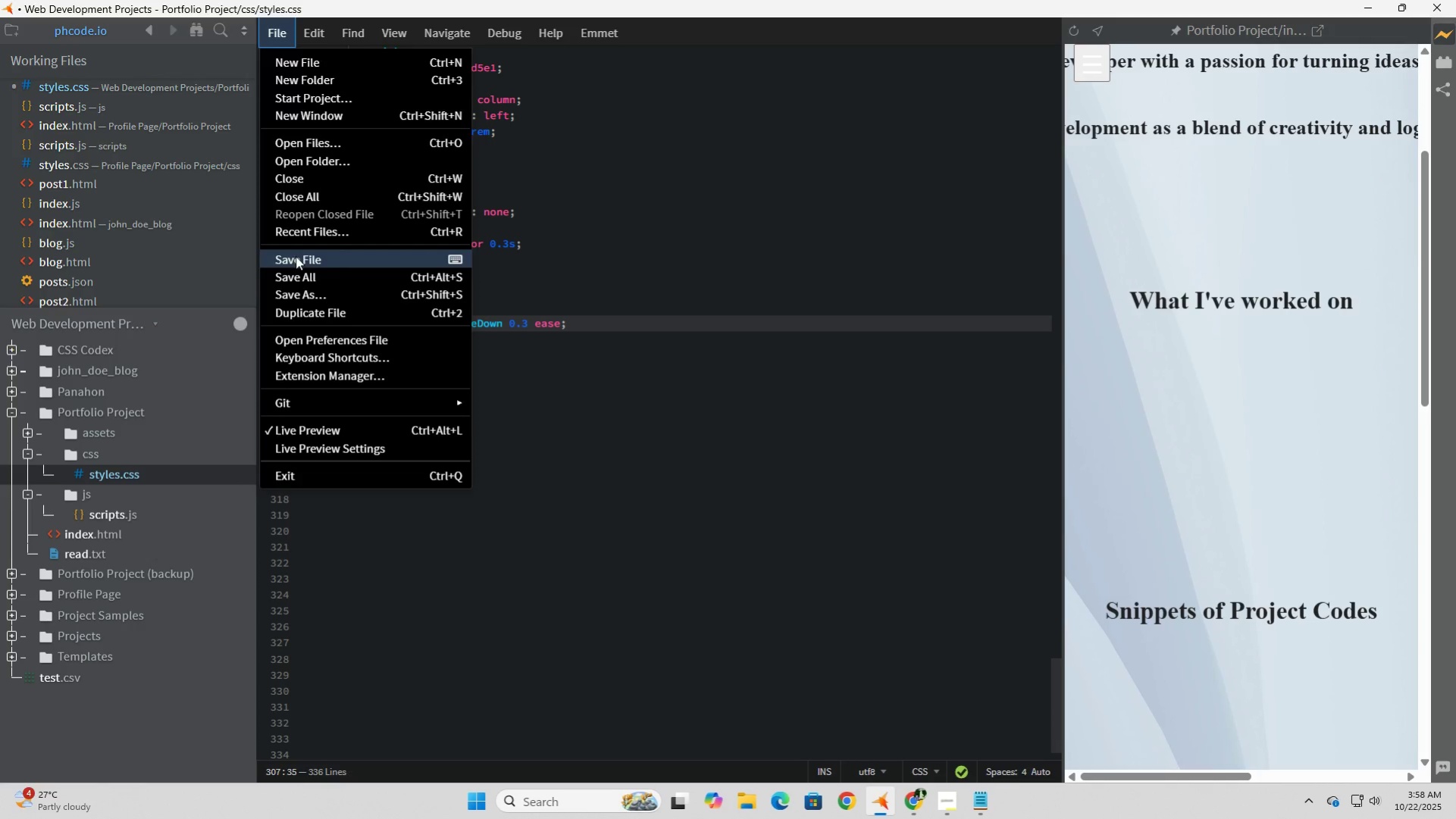 
left_click([296, 256])
 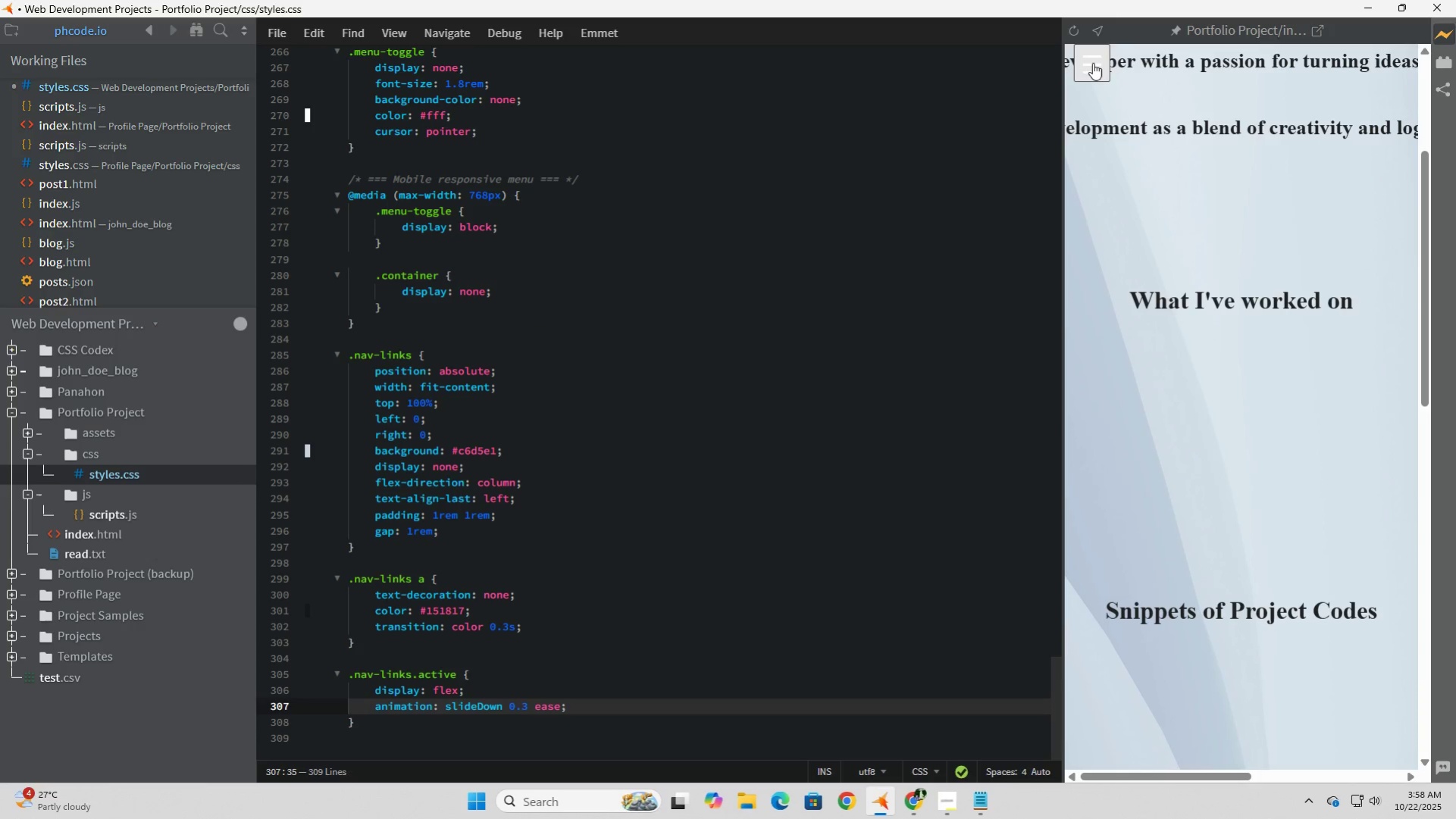 
left_click([1092, 63])
 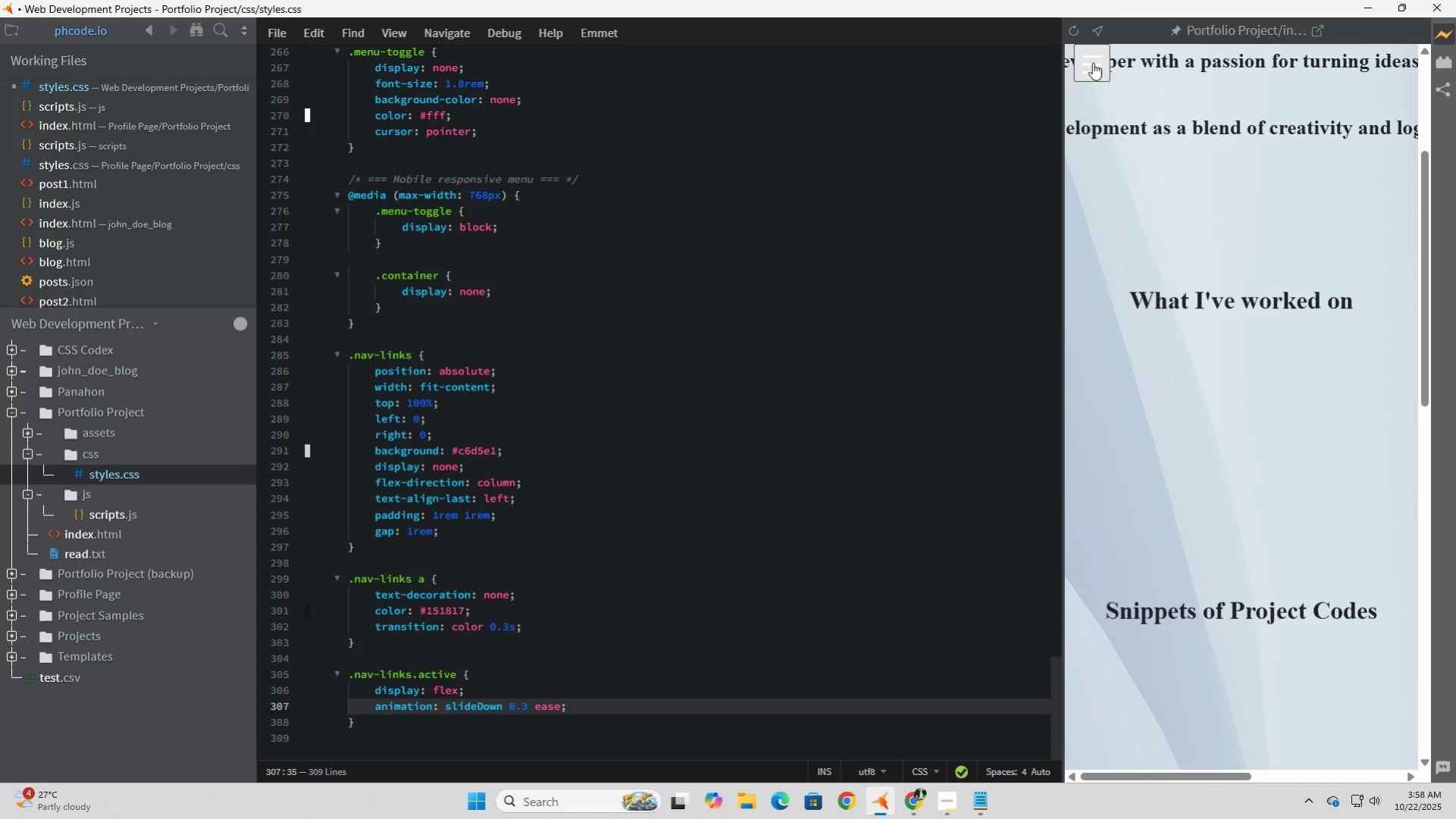 
triple_click([1092, 63])
 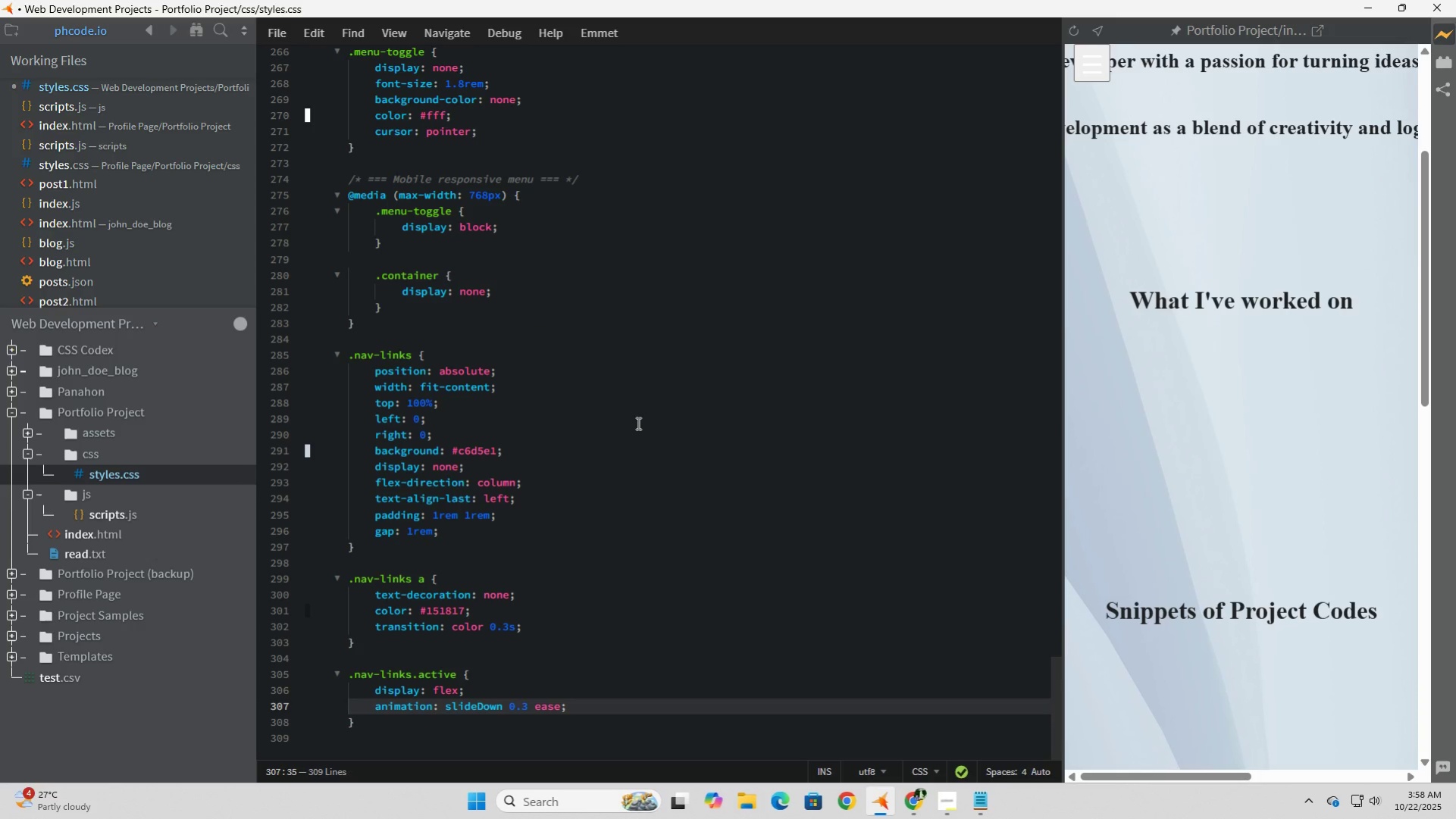 
scroll: coordinate [640, 447], scroll_direction: down, amount: 4.0
 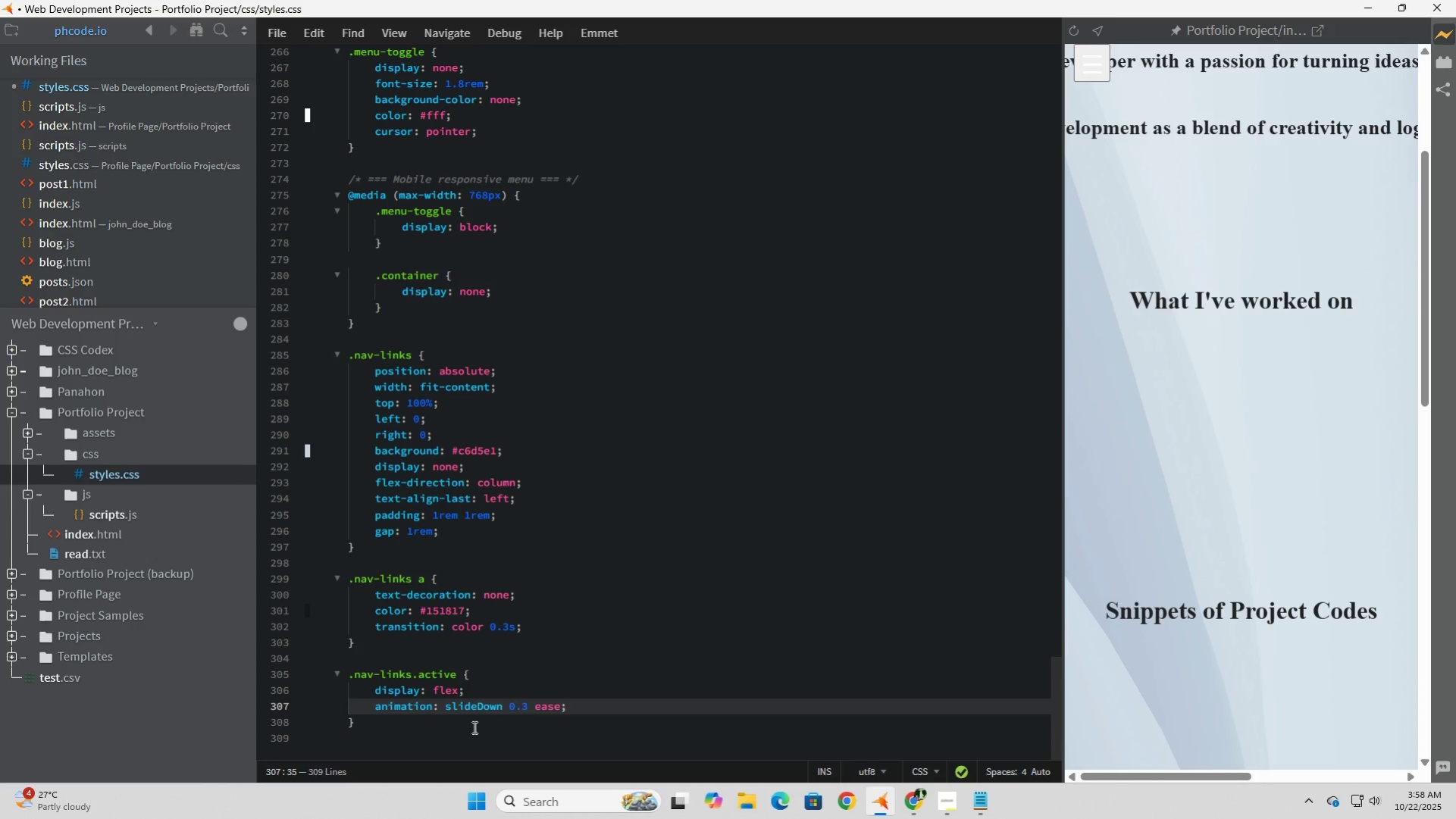 
left_click([473, 727])
 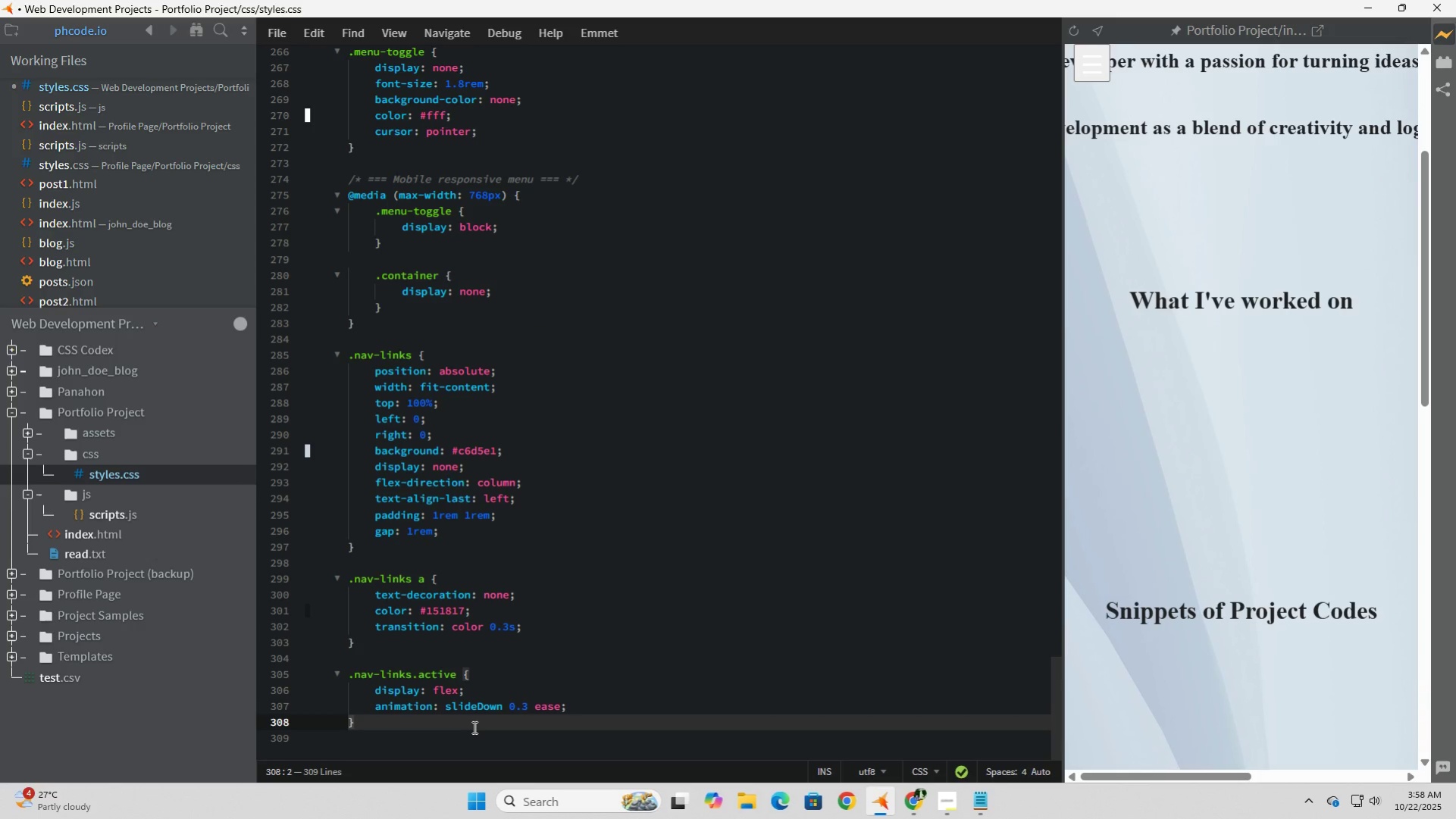 
scroll: coordinate [473, 727], scroll_direction: down, amount: 7.0
 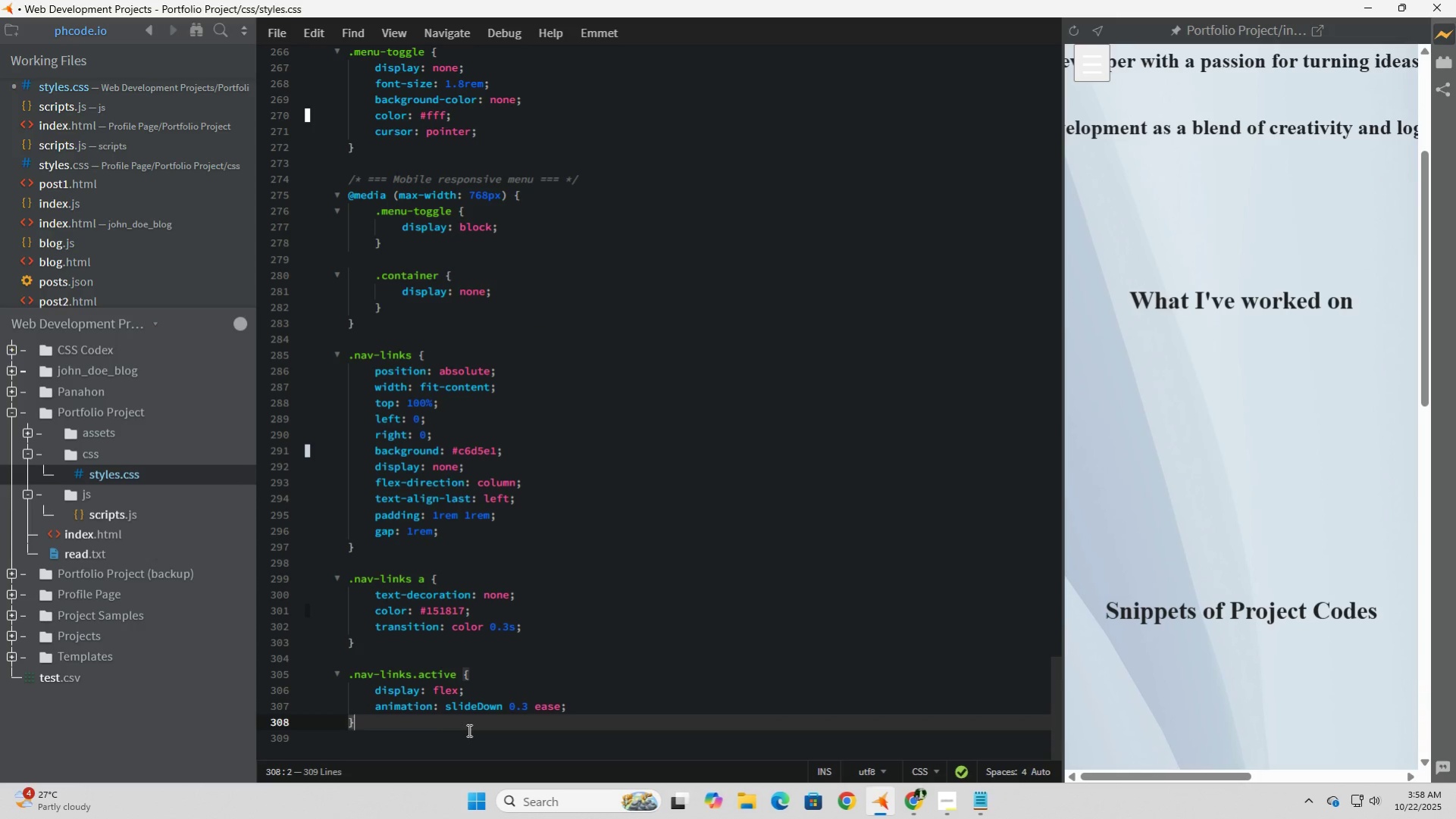 
key(Enter)
 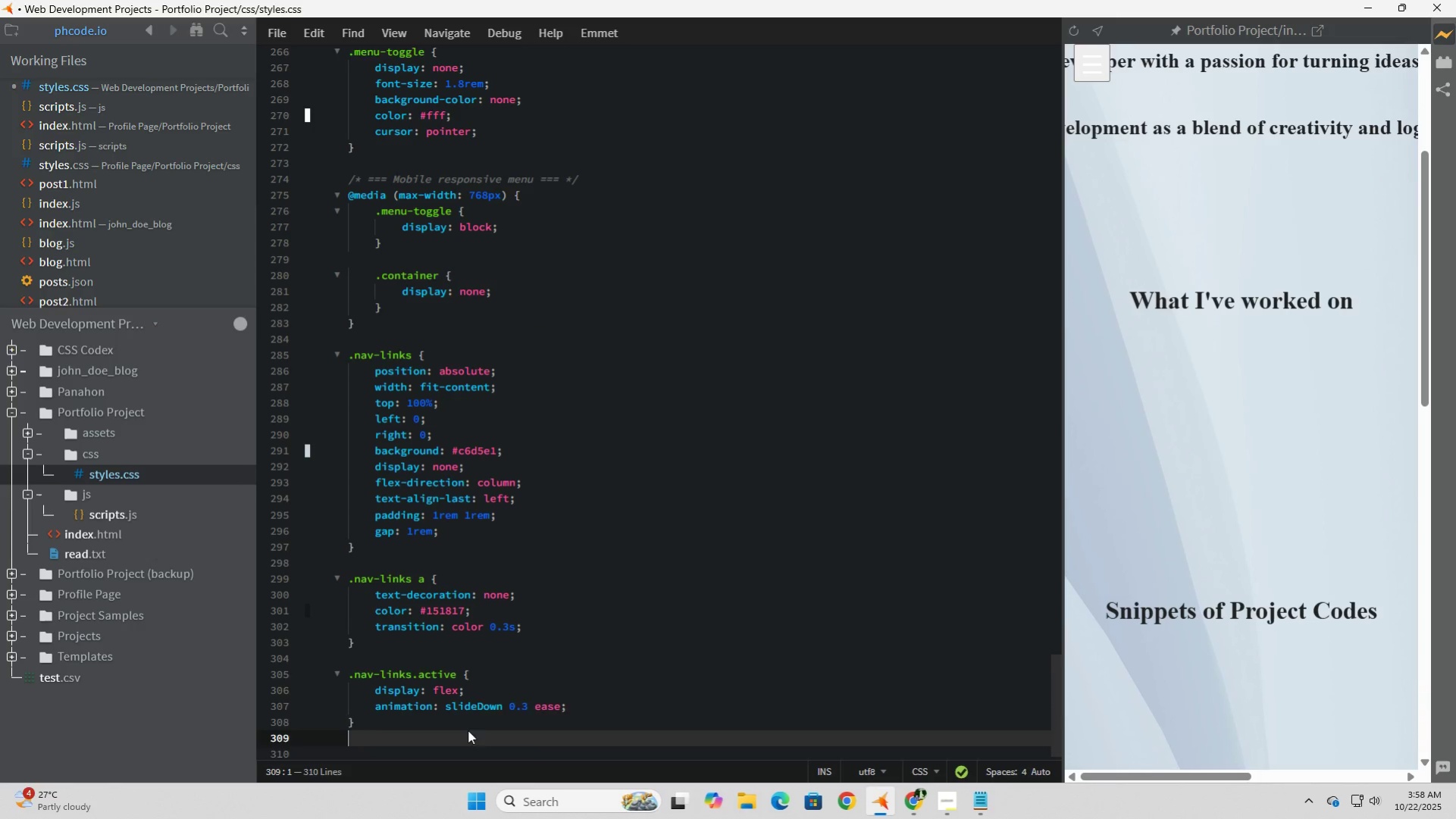 
key(Enter)
 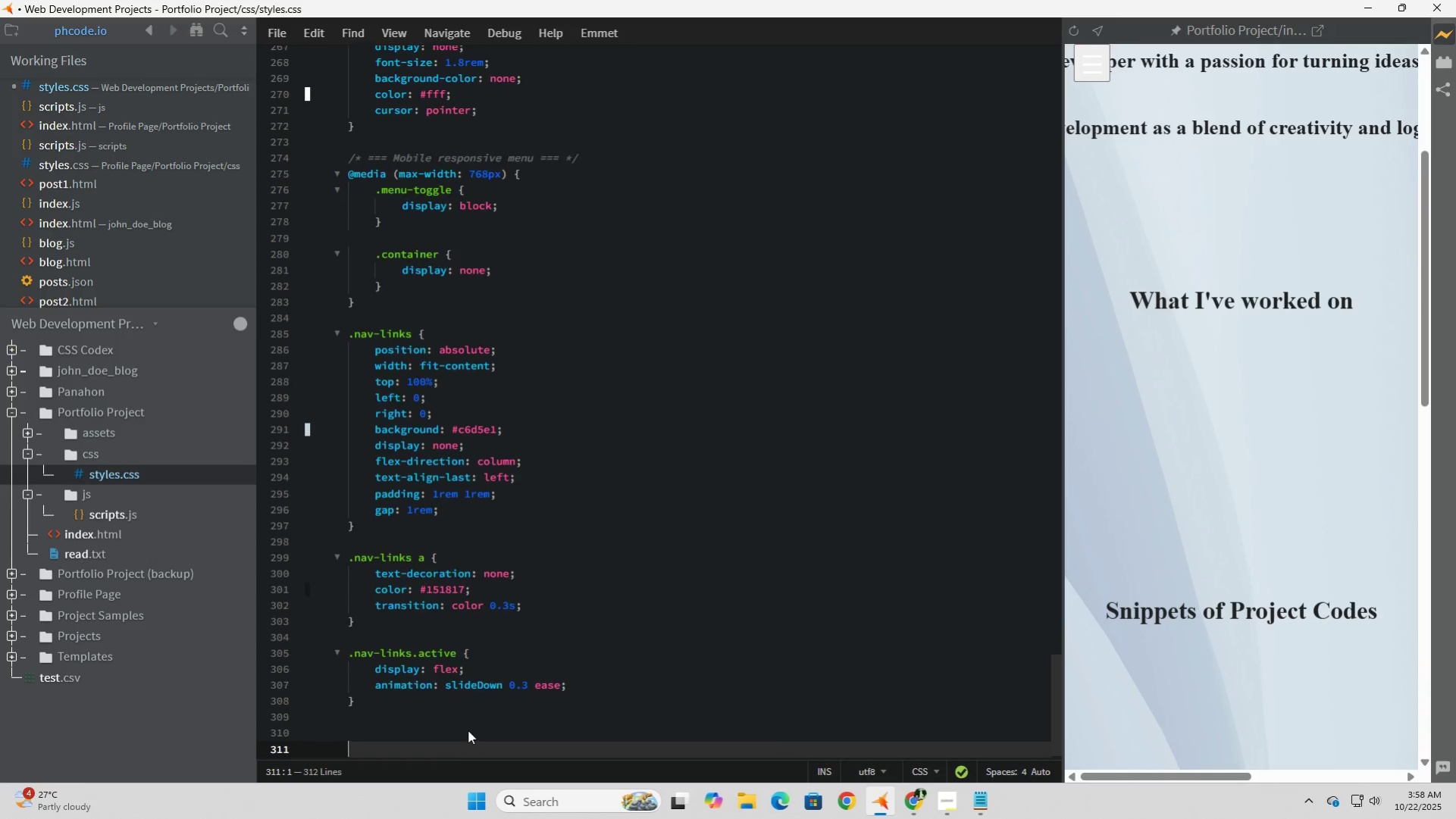 
hold_key(key=Enter, duration=1.13)
 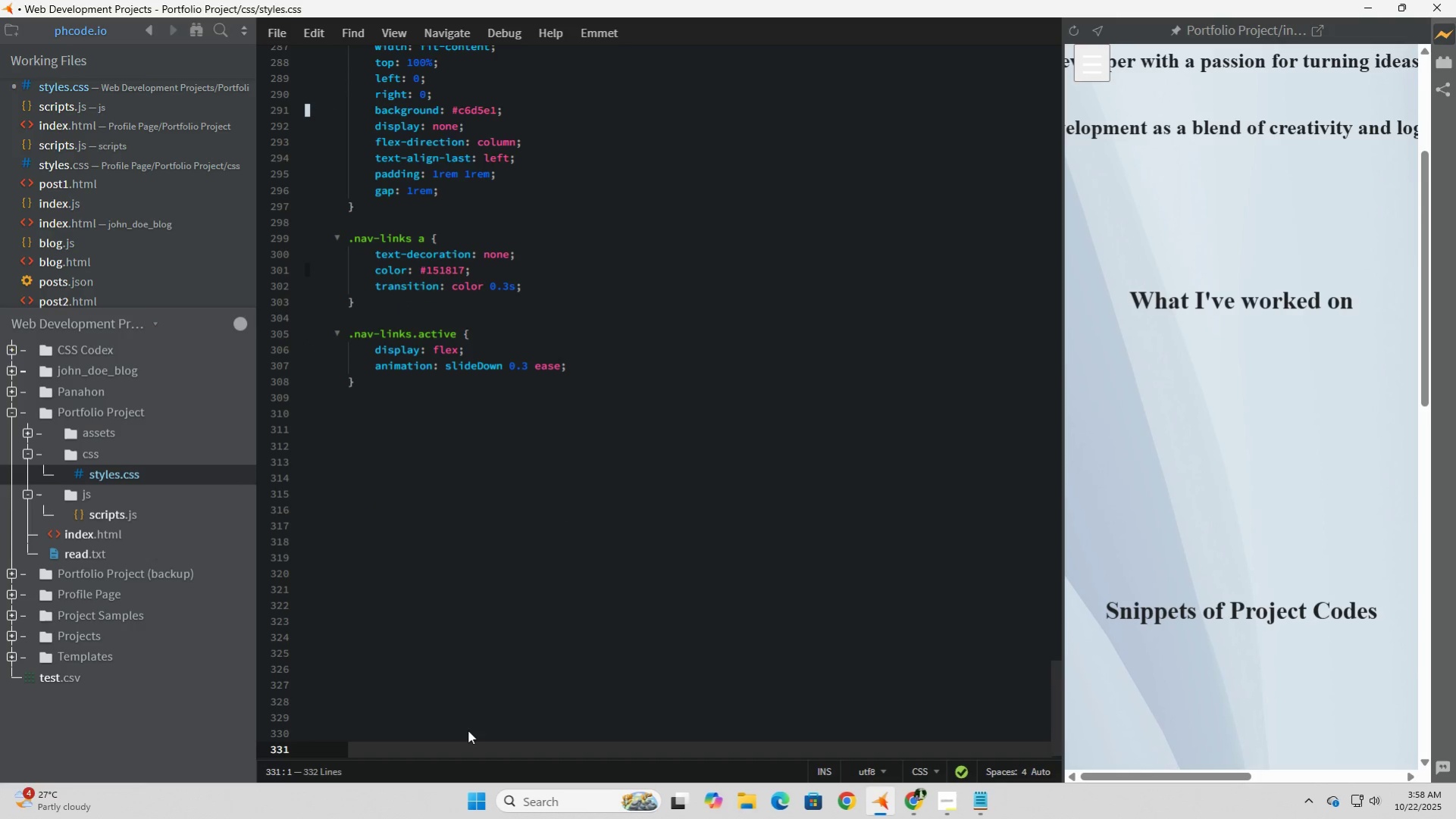 
hold_key(key=ArrowUp, duration=1.1)
 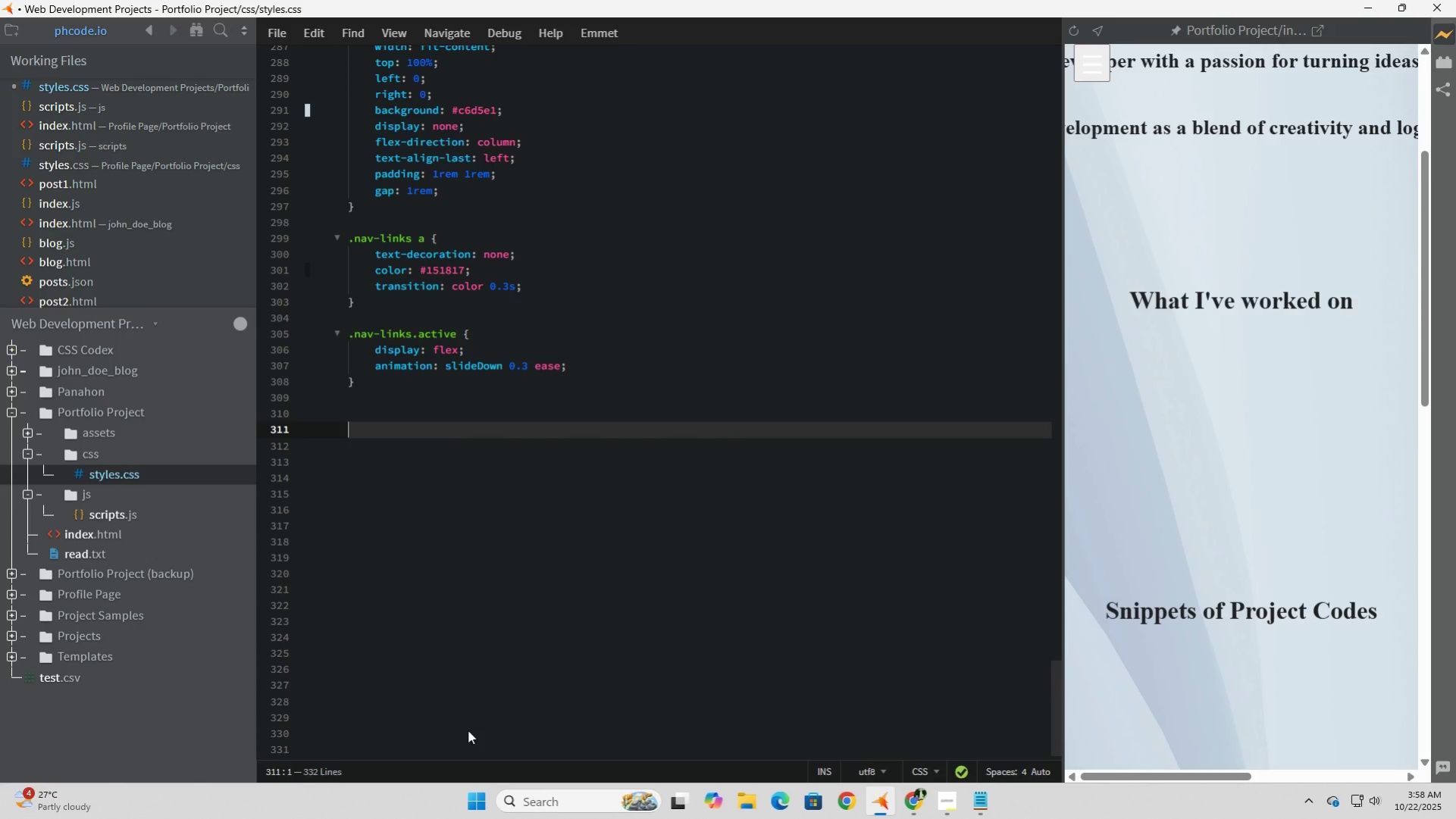 
key(ArrowUp)
 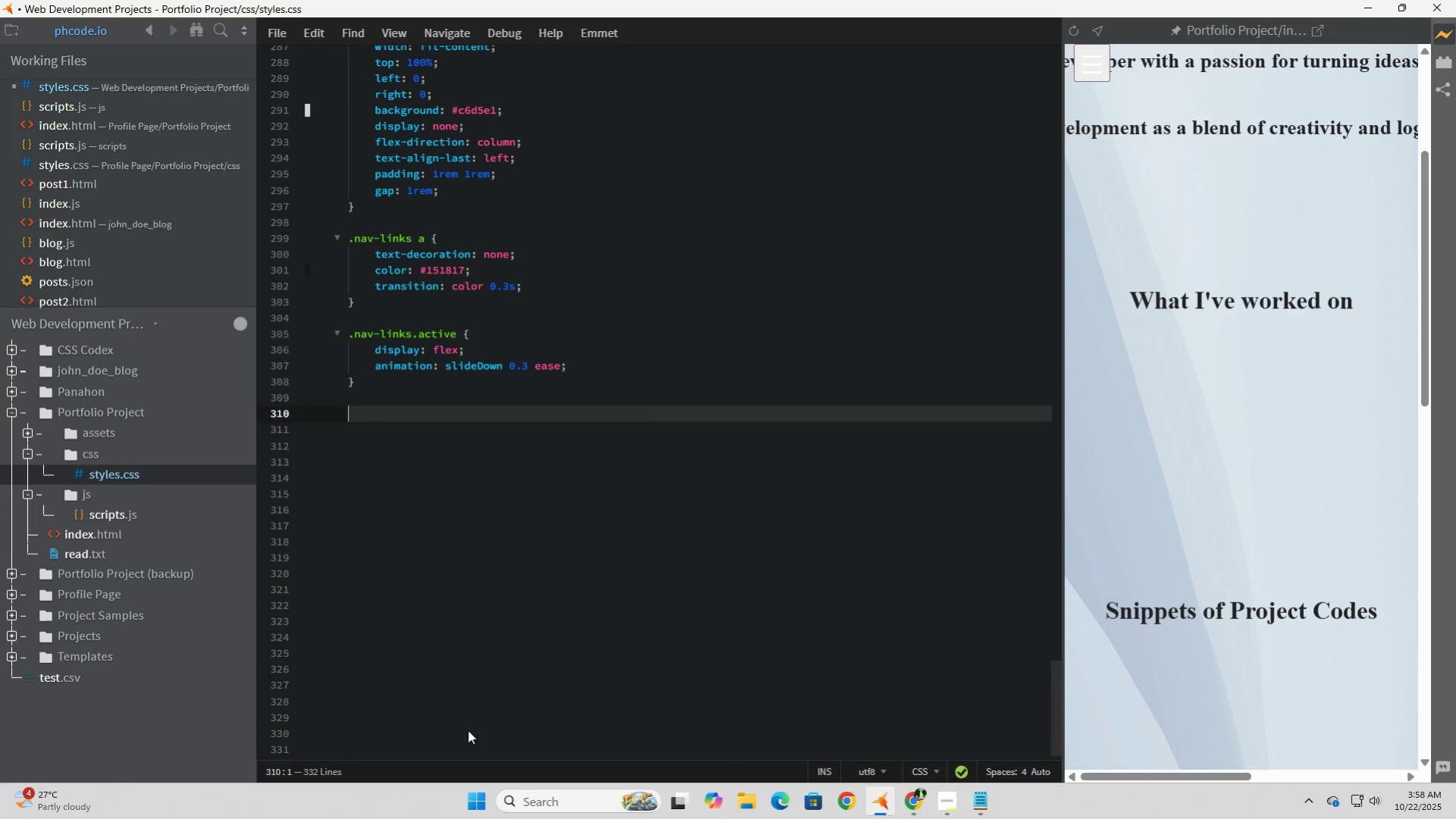 
key(ArrowUp)
 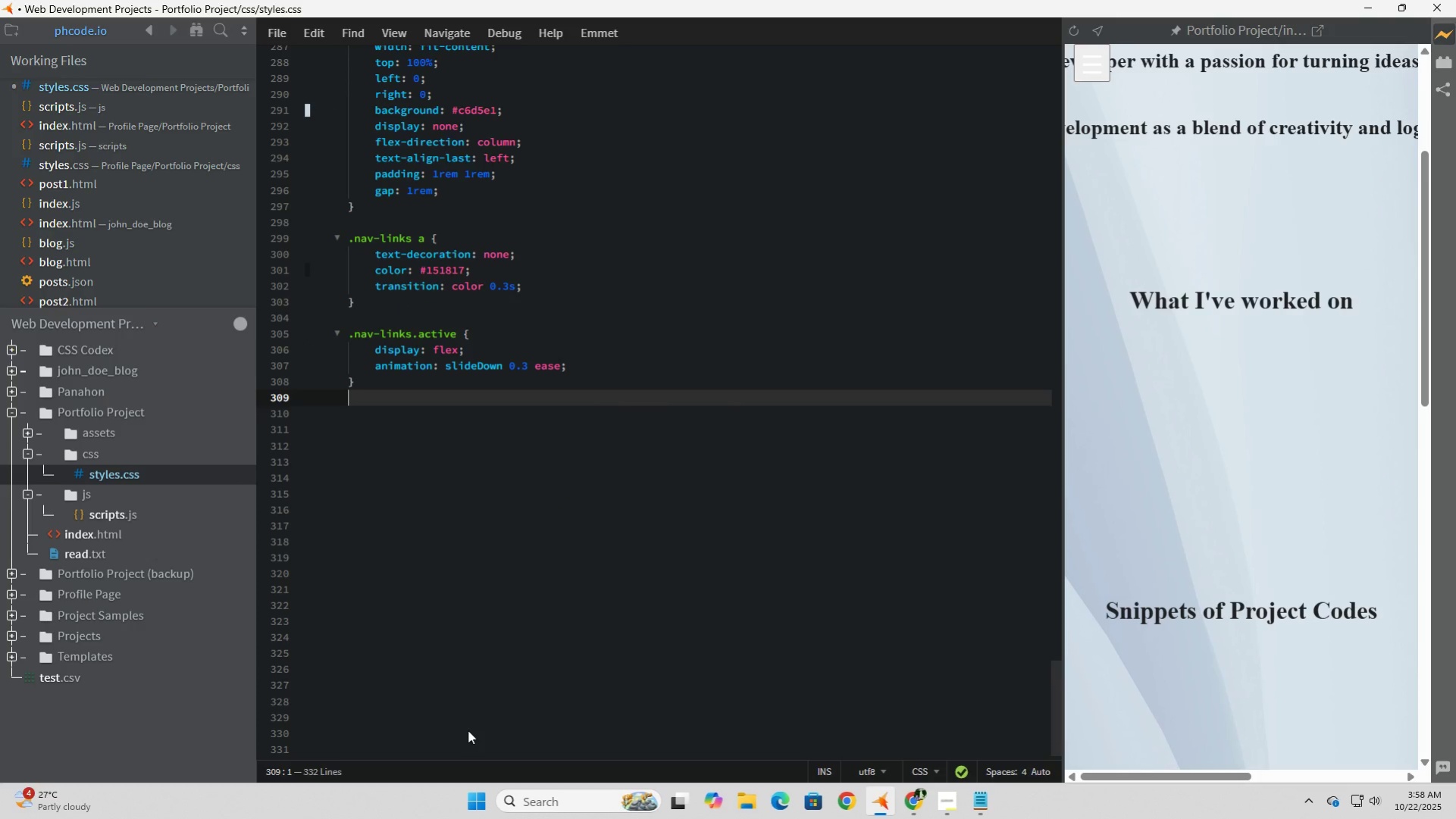 
key(ArrowDown)
 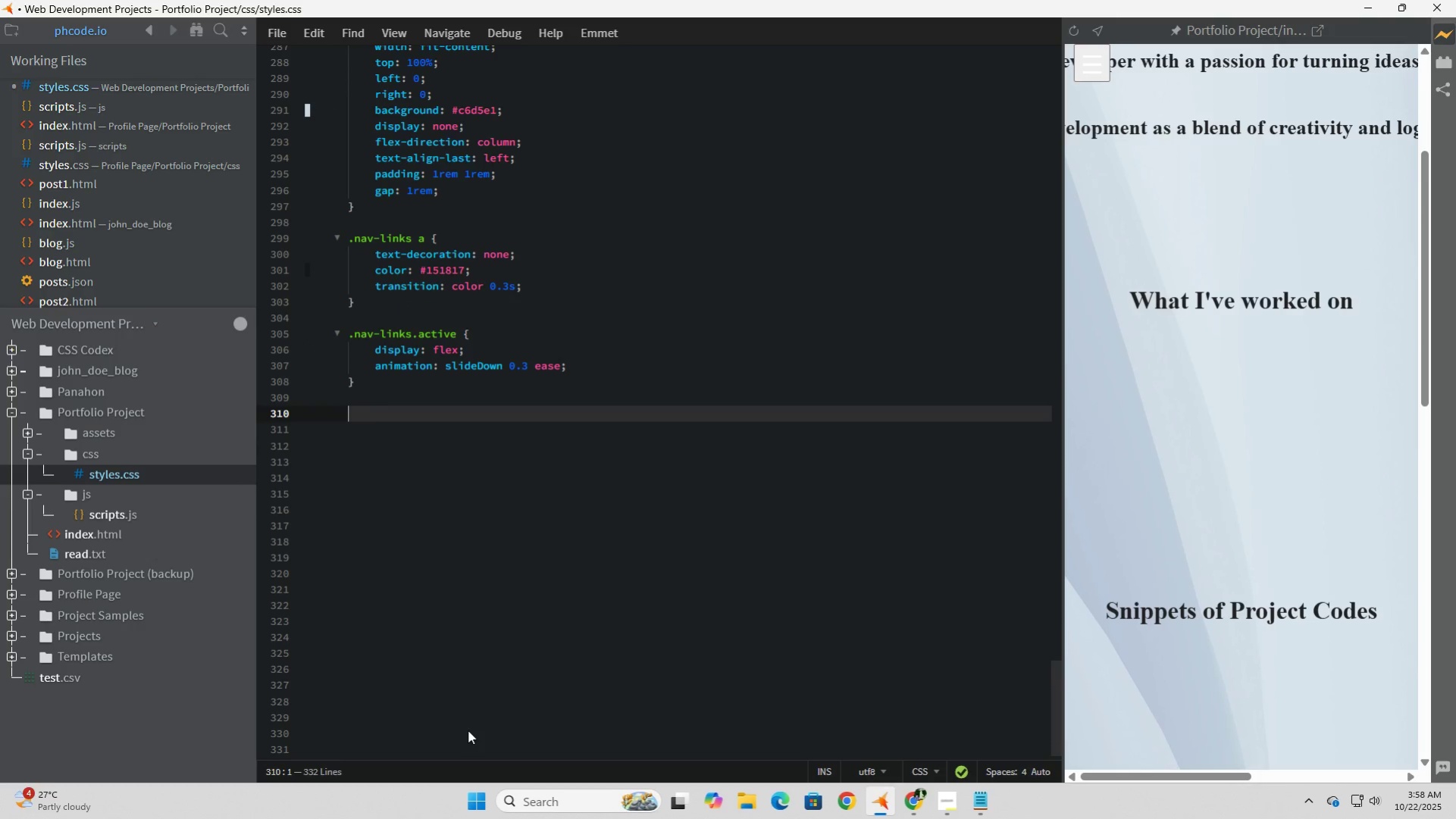 
wait(6.32)
 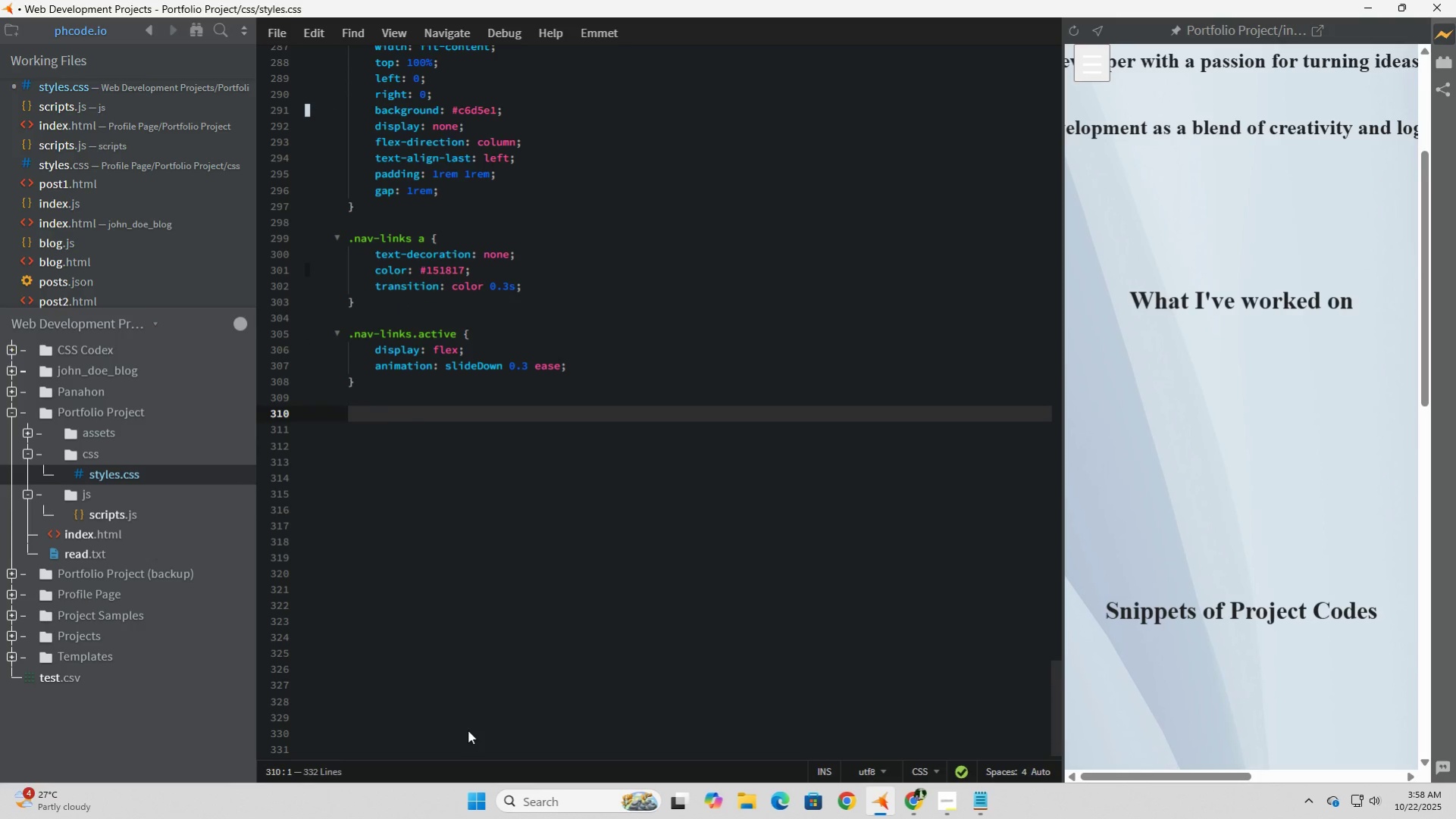 
type(@keyframes slidD)
key(Backspace)
type(eDown {)
 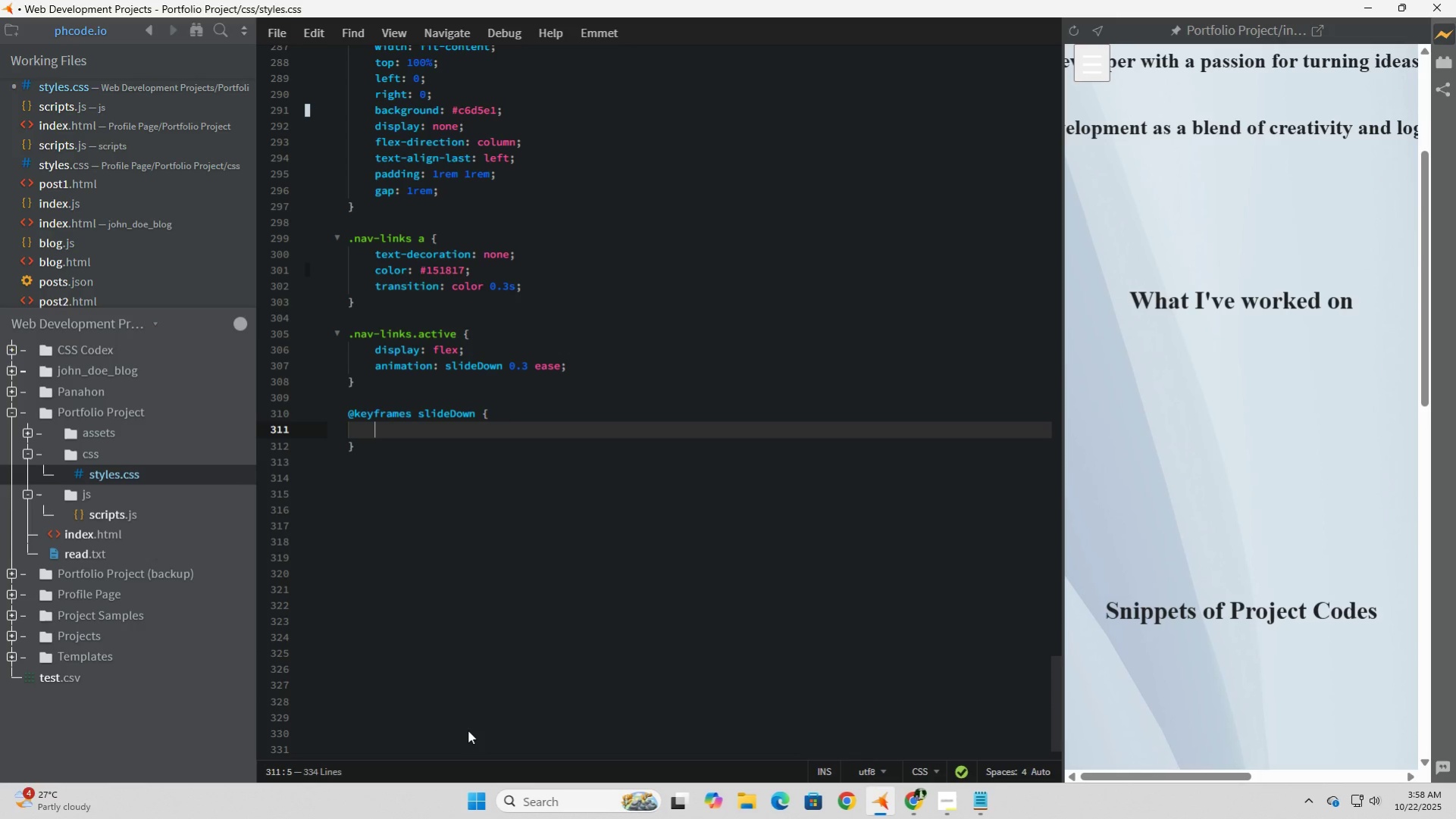 
 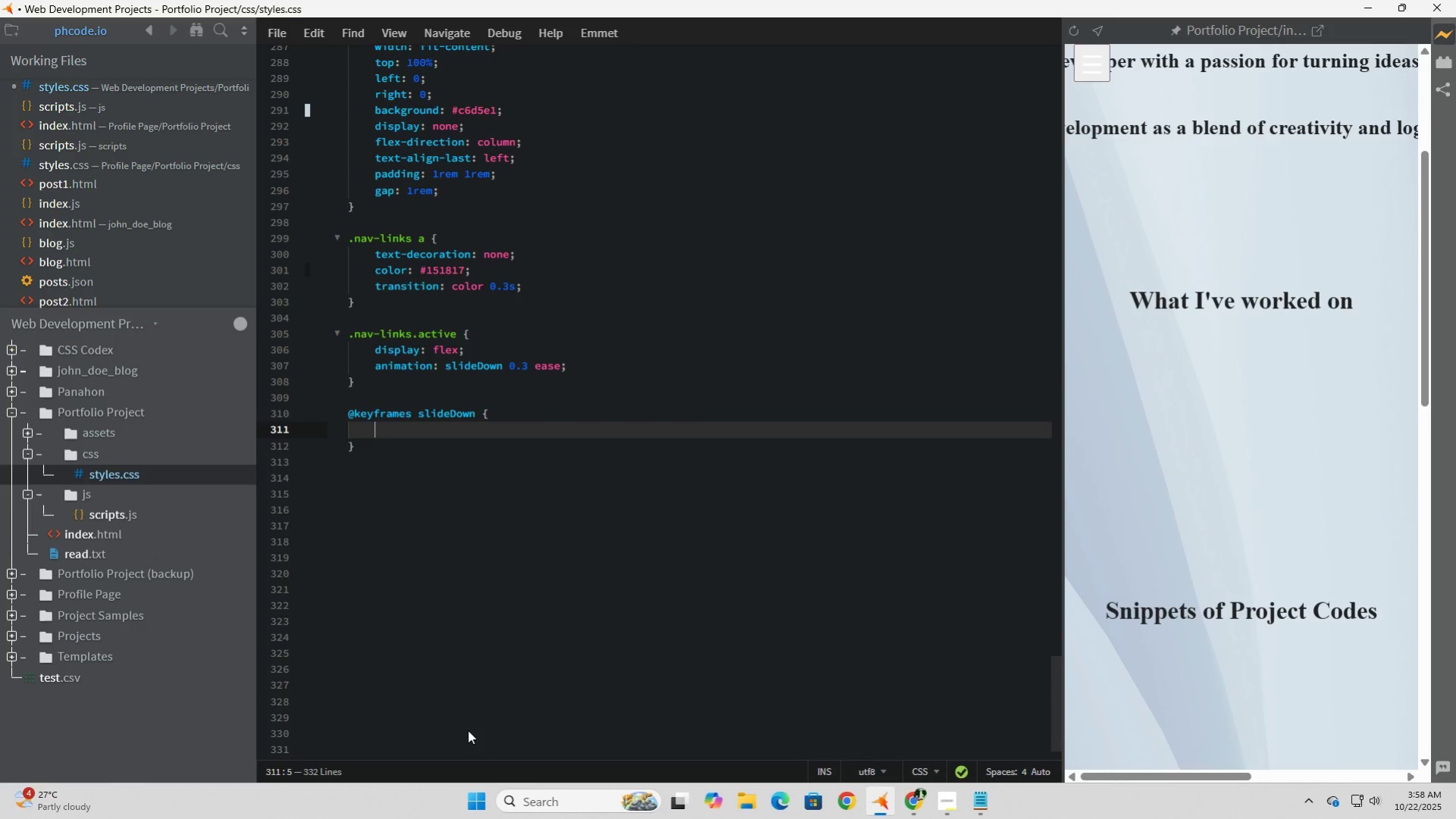 
key(Enter)
 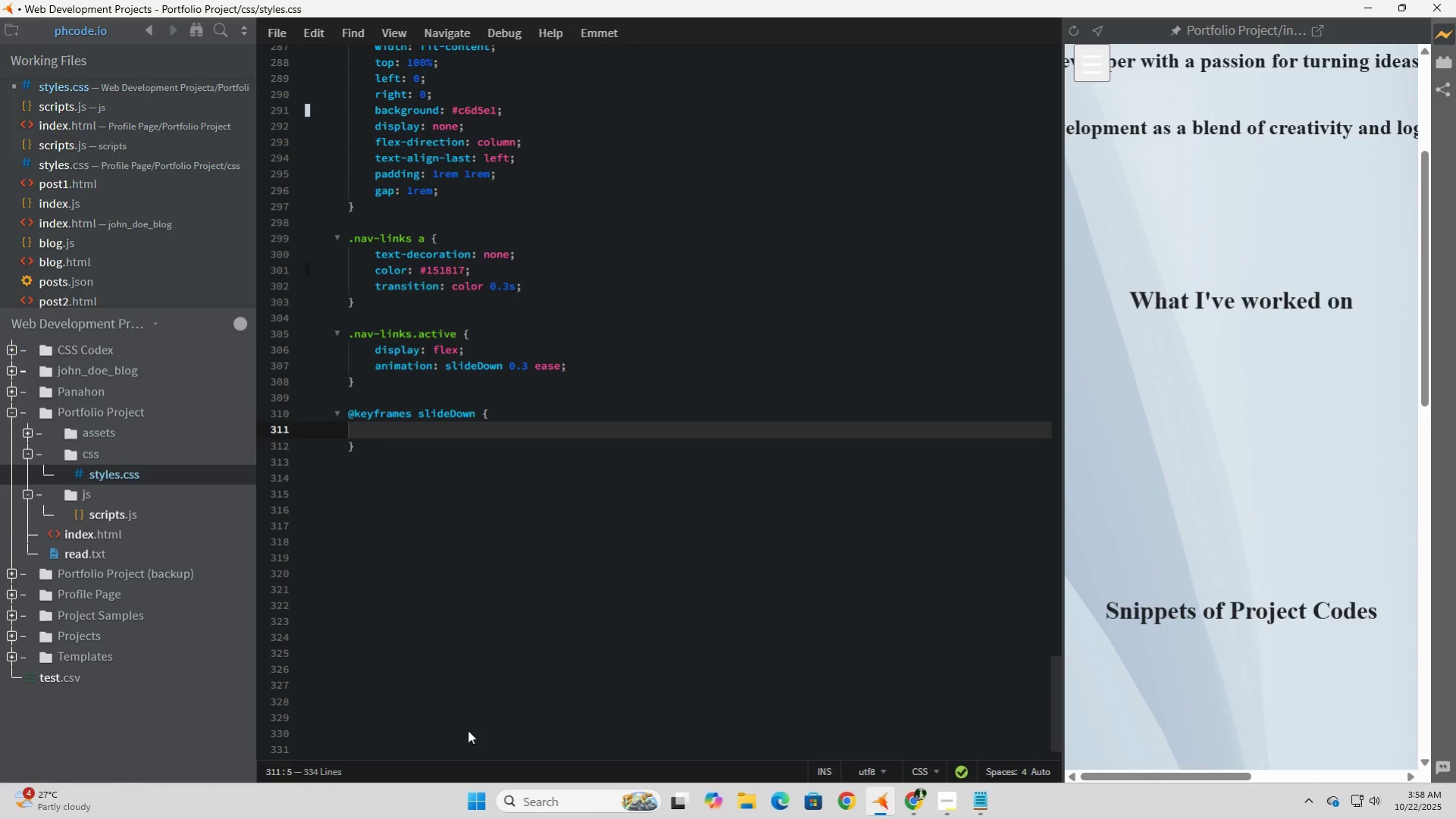 
type(from {)
 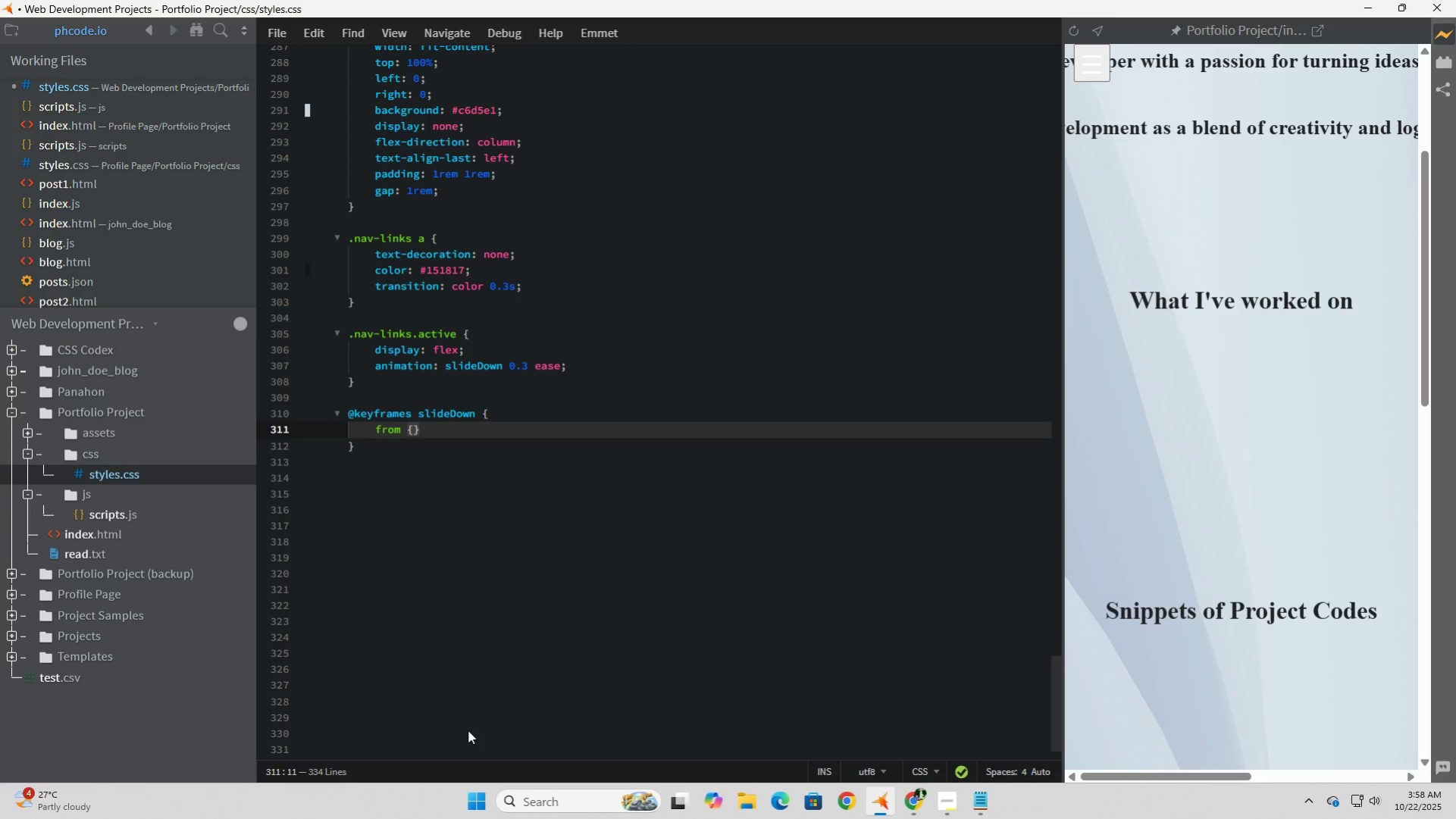 
key(Enter)
 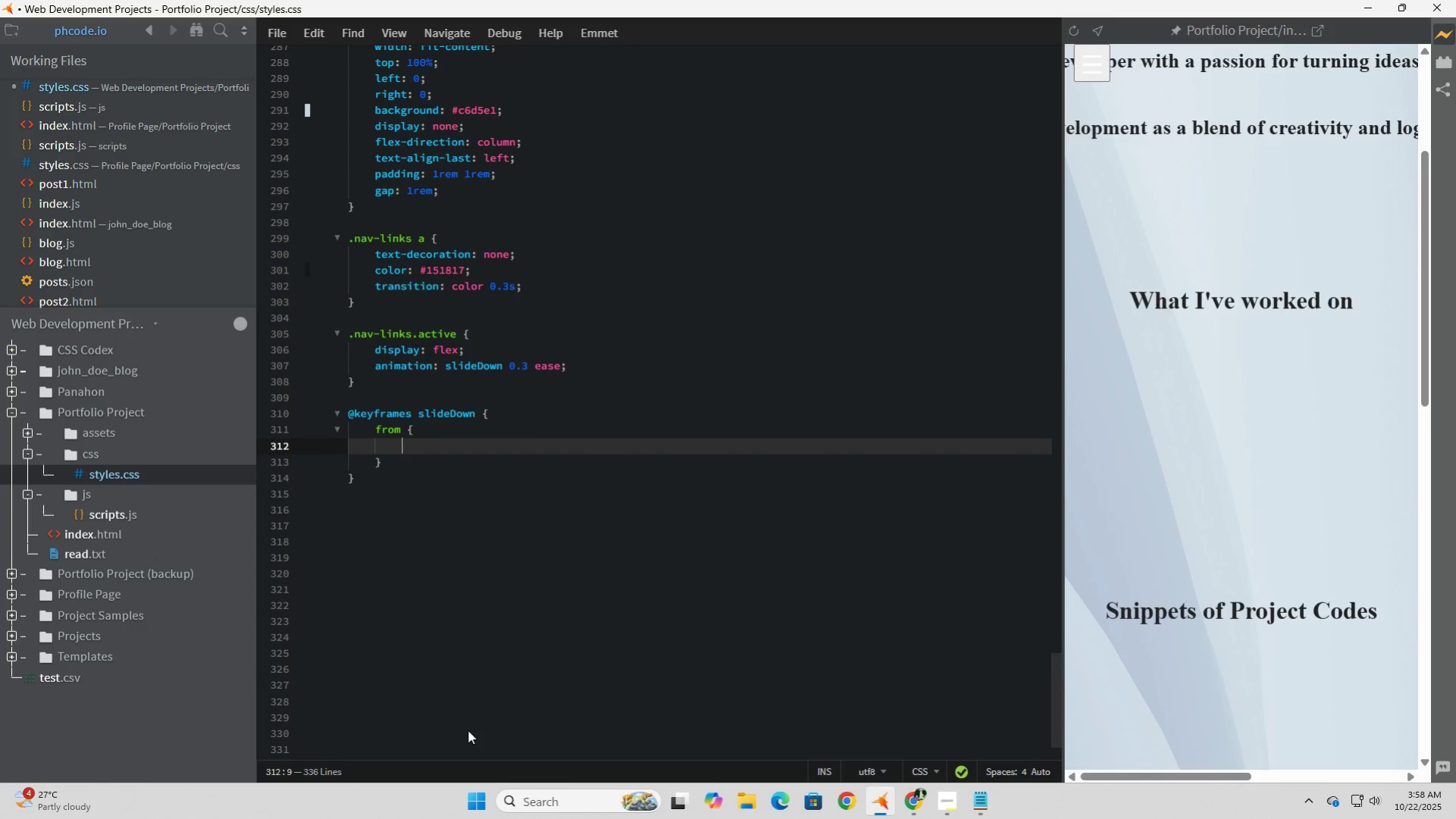 
type(opacity)
key(Tab)
 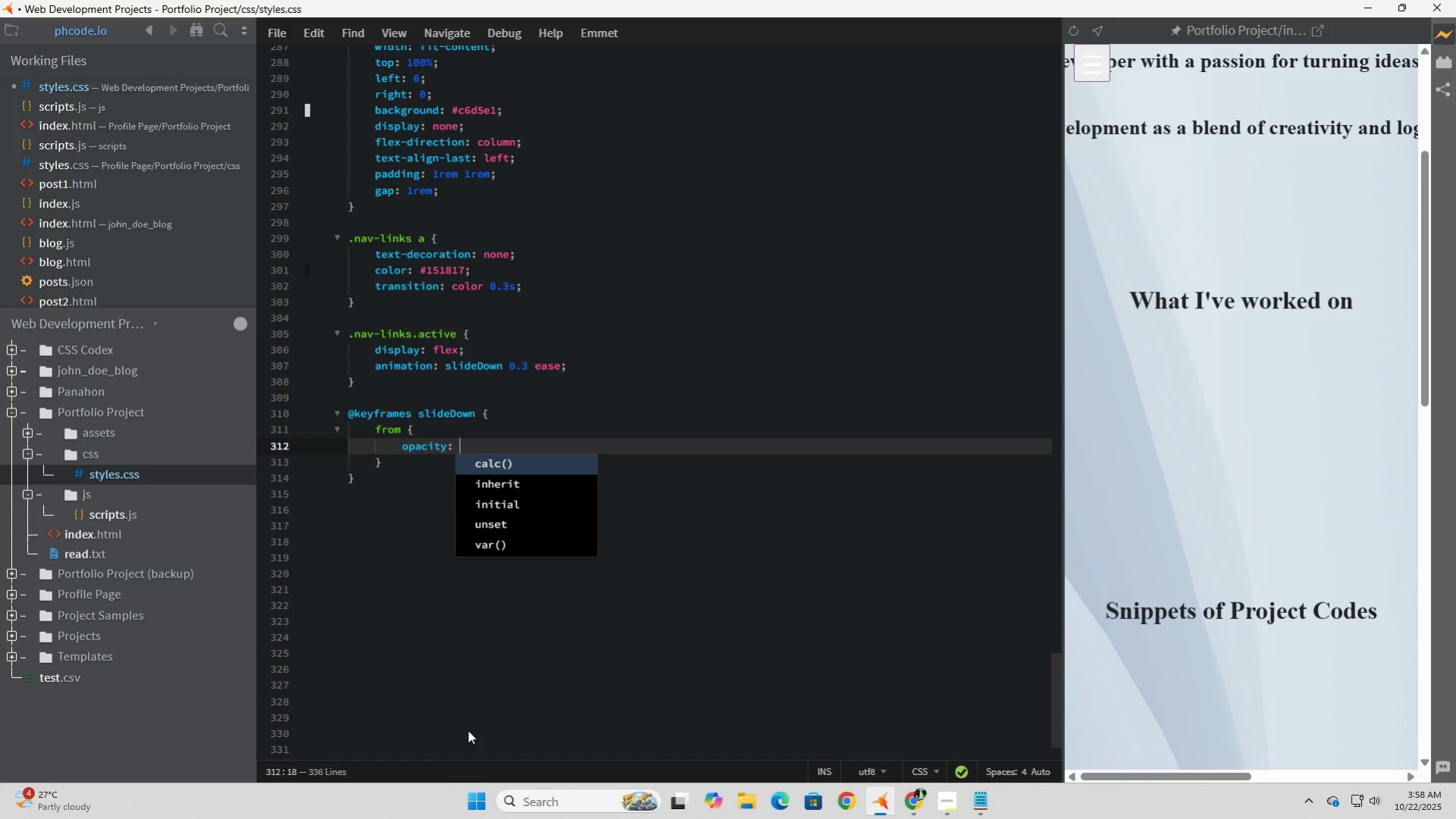 
key(0)
 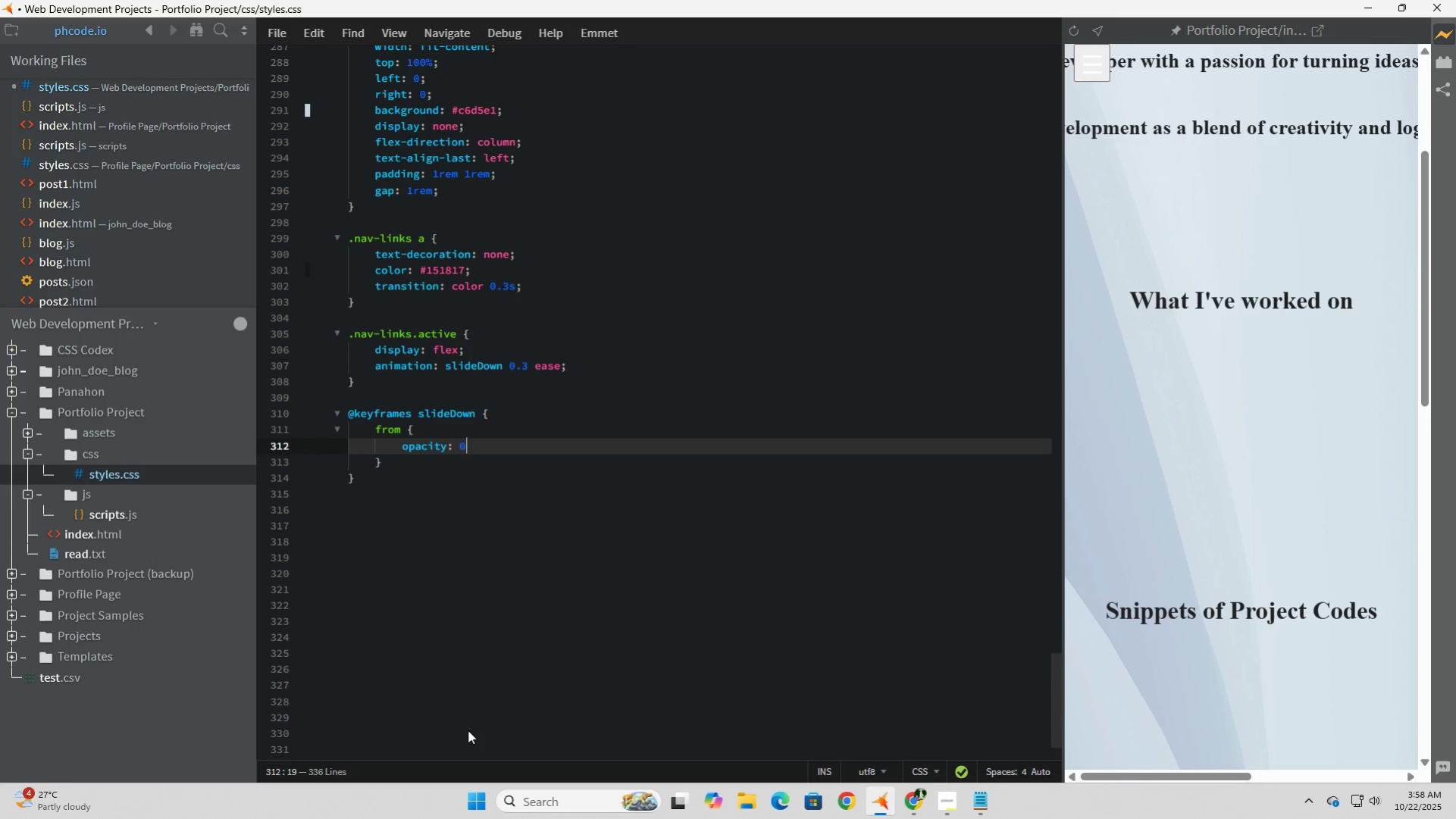 
key(Semicolon)
 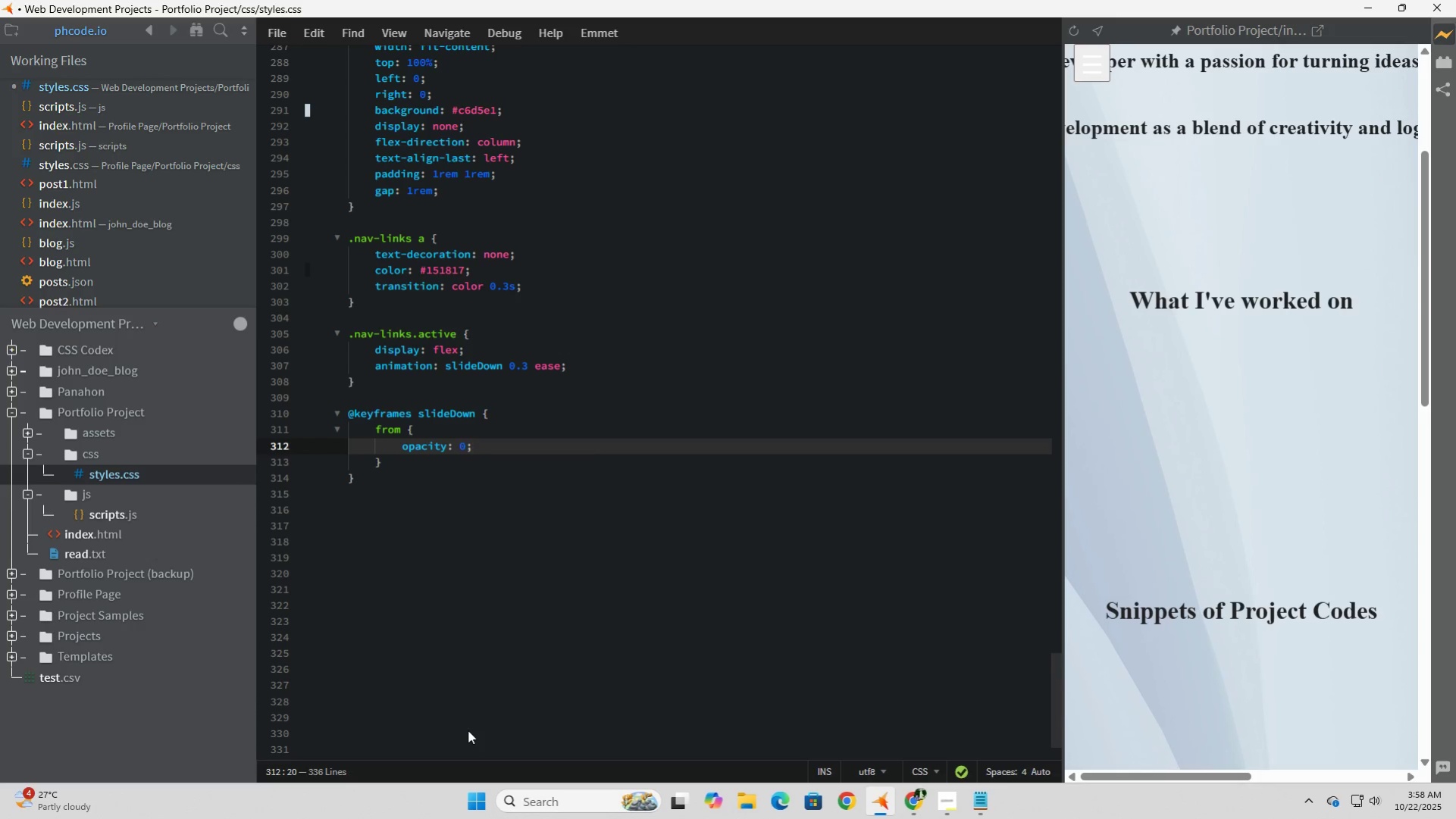 
key(Enter)
 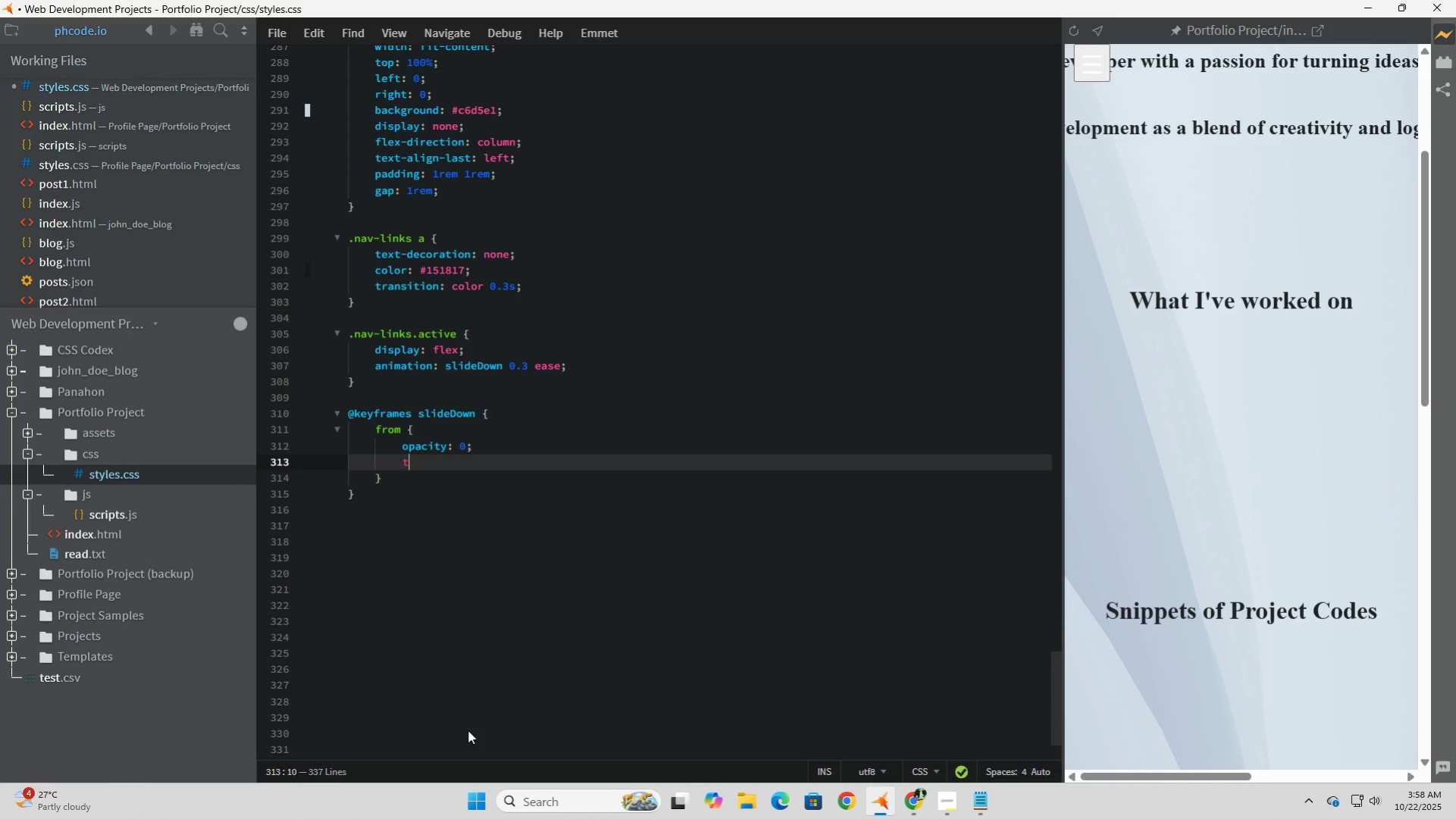 
type(transform)
key(Tab)
type(translate)
 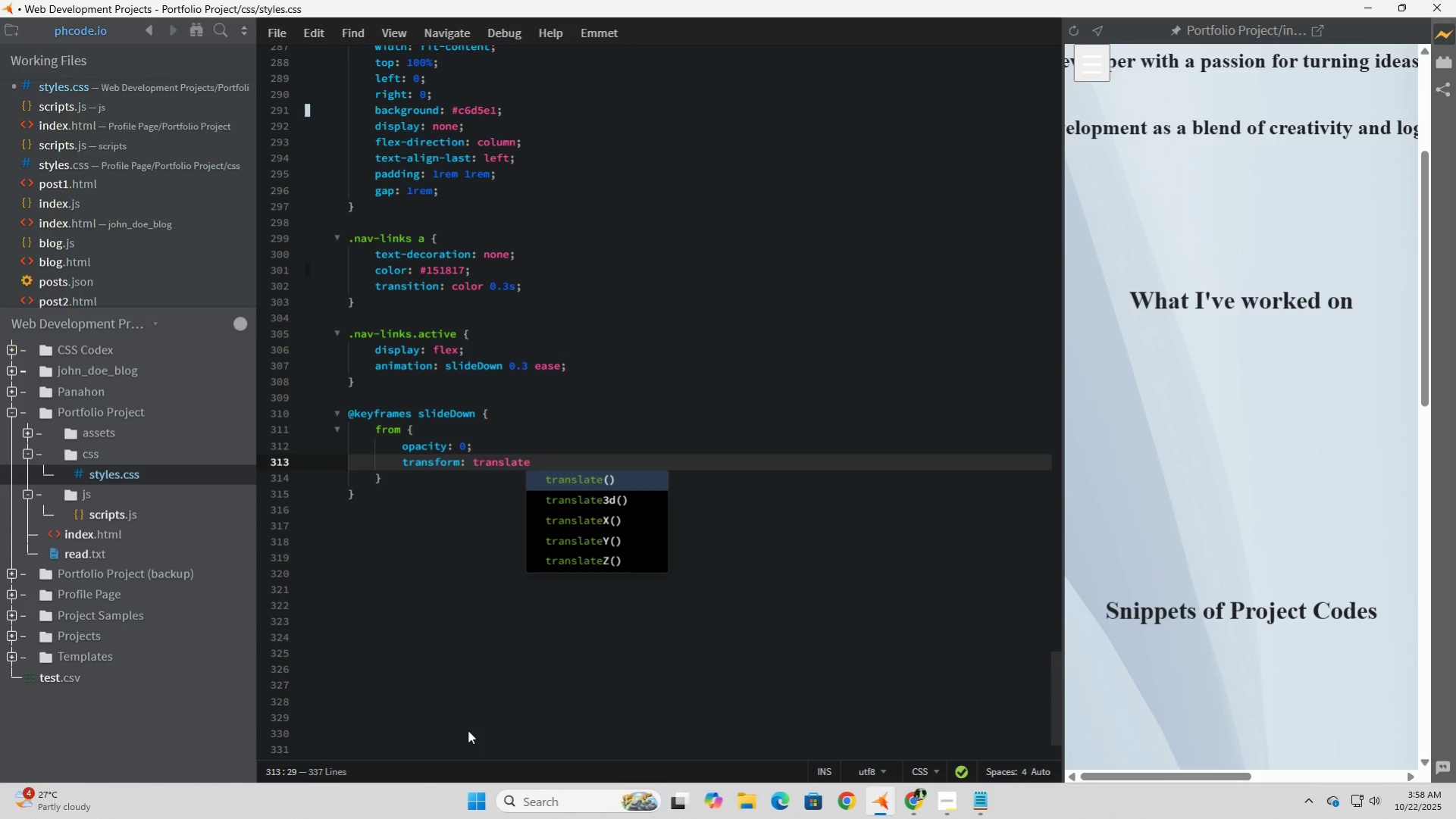 
key(ArrowDown)
 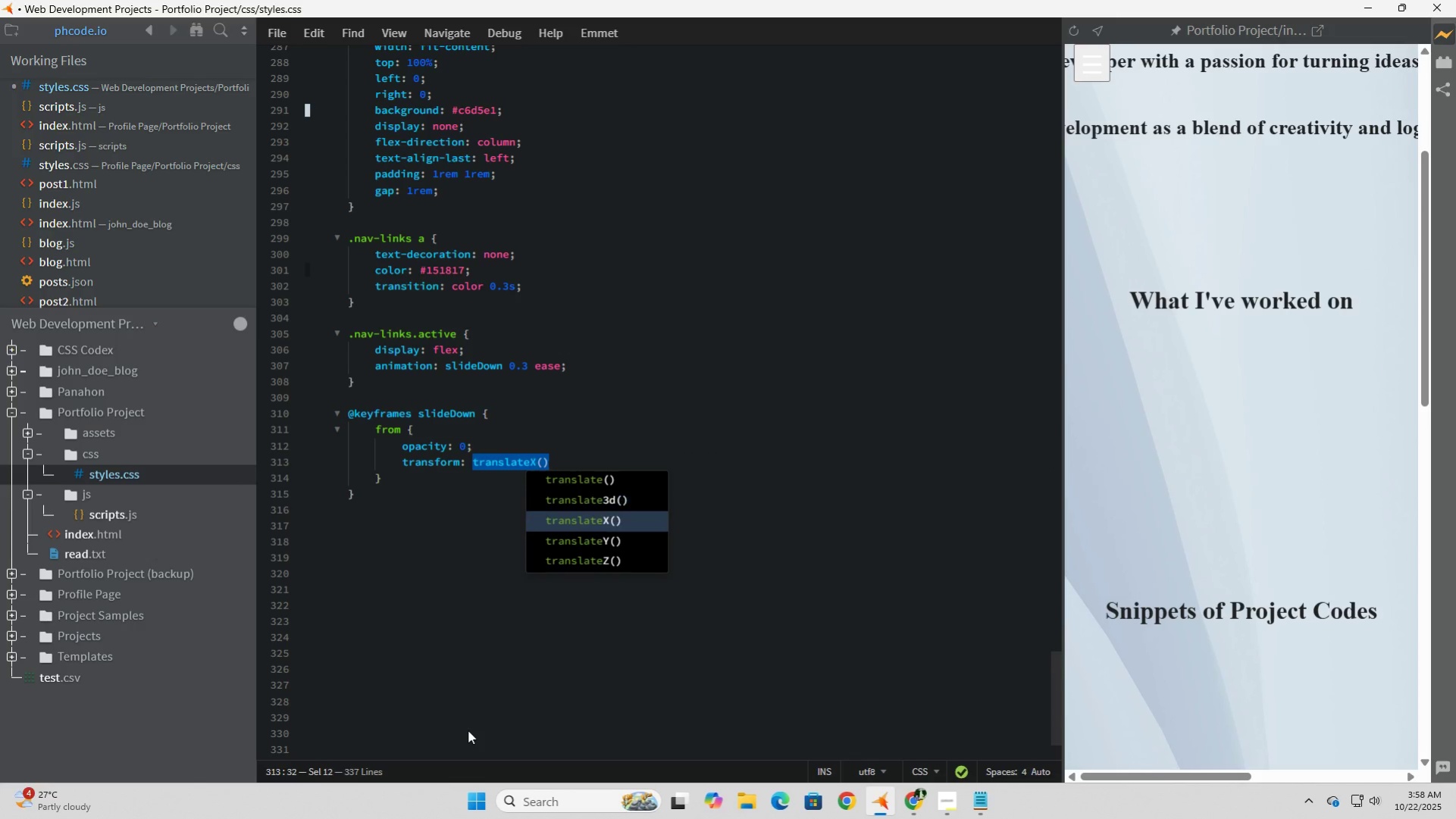 
key(ArrowDown)
 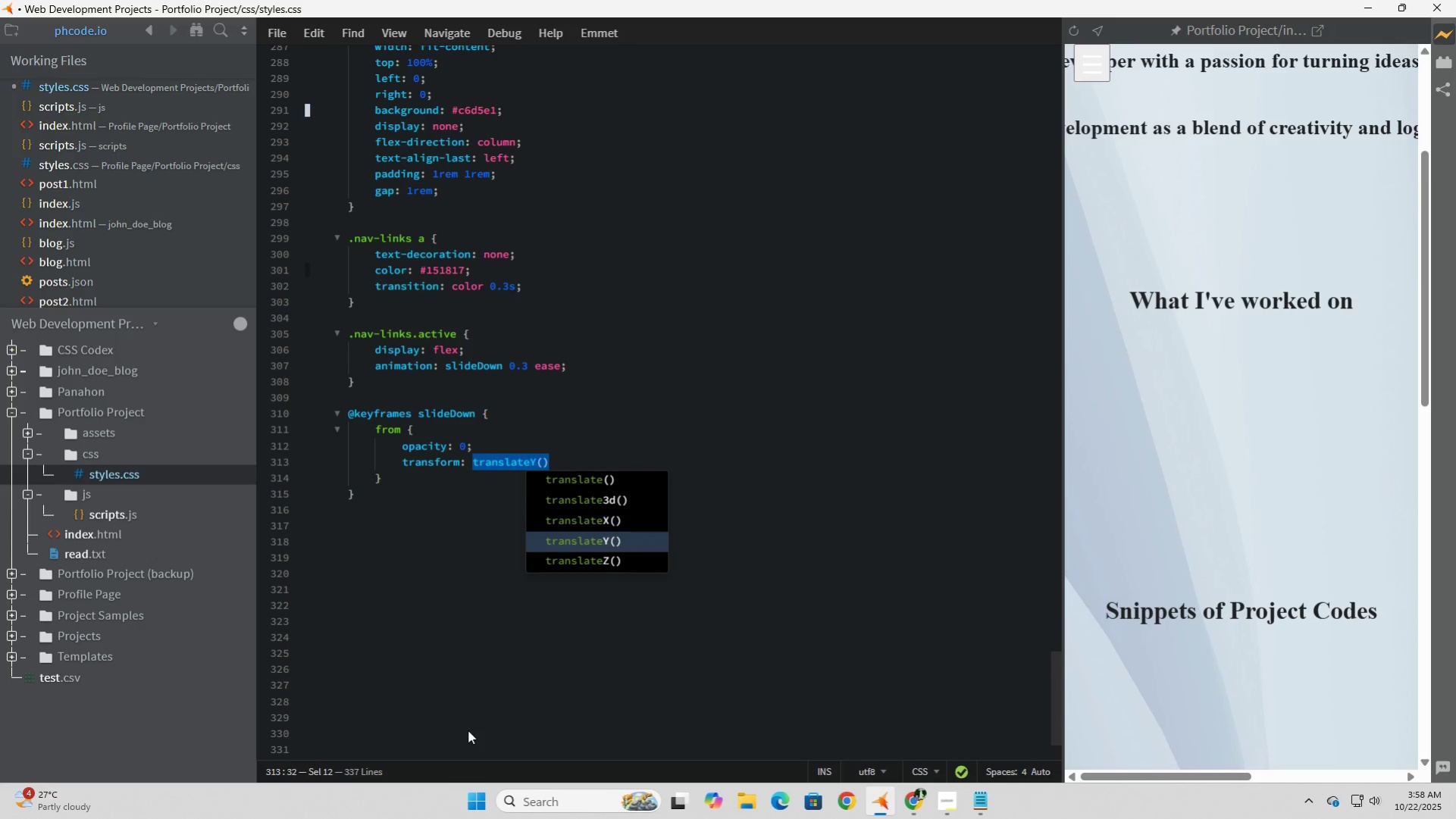 
key(ArrowDown)
 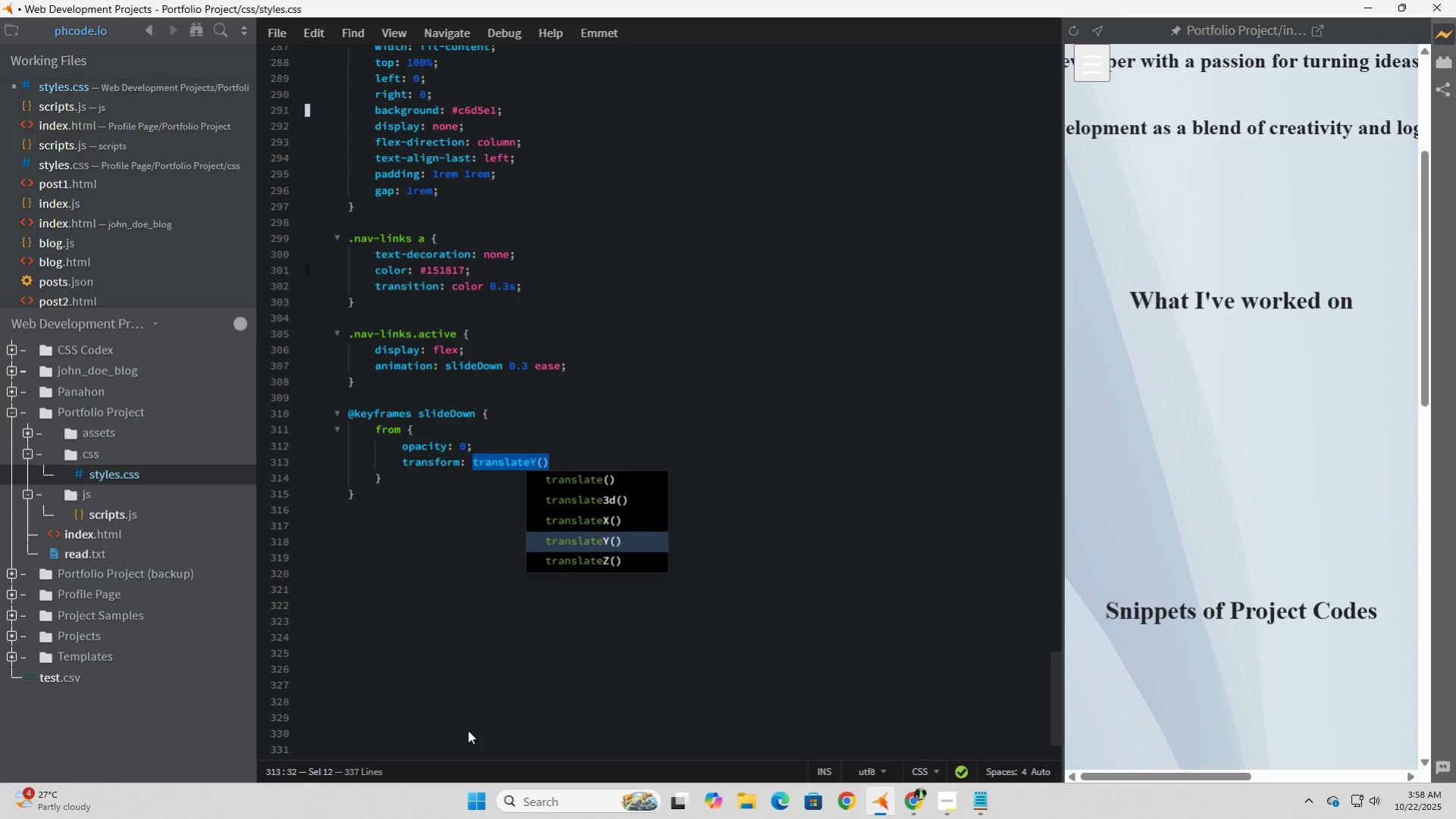 
key(Tab)
 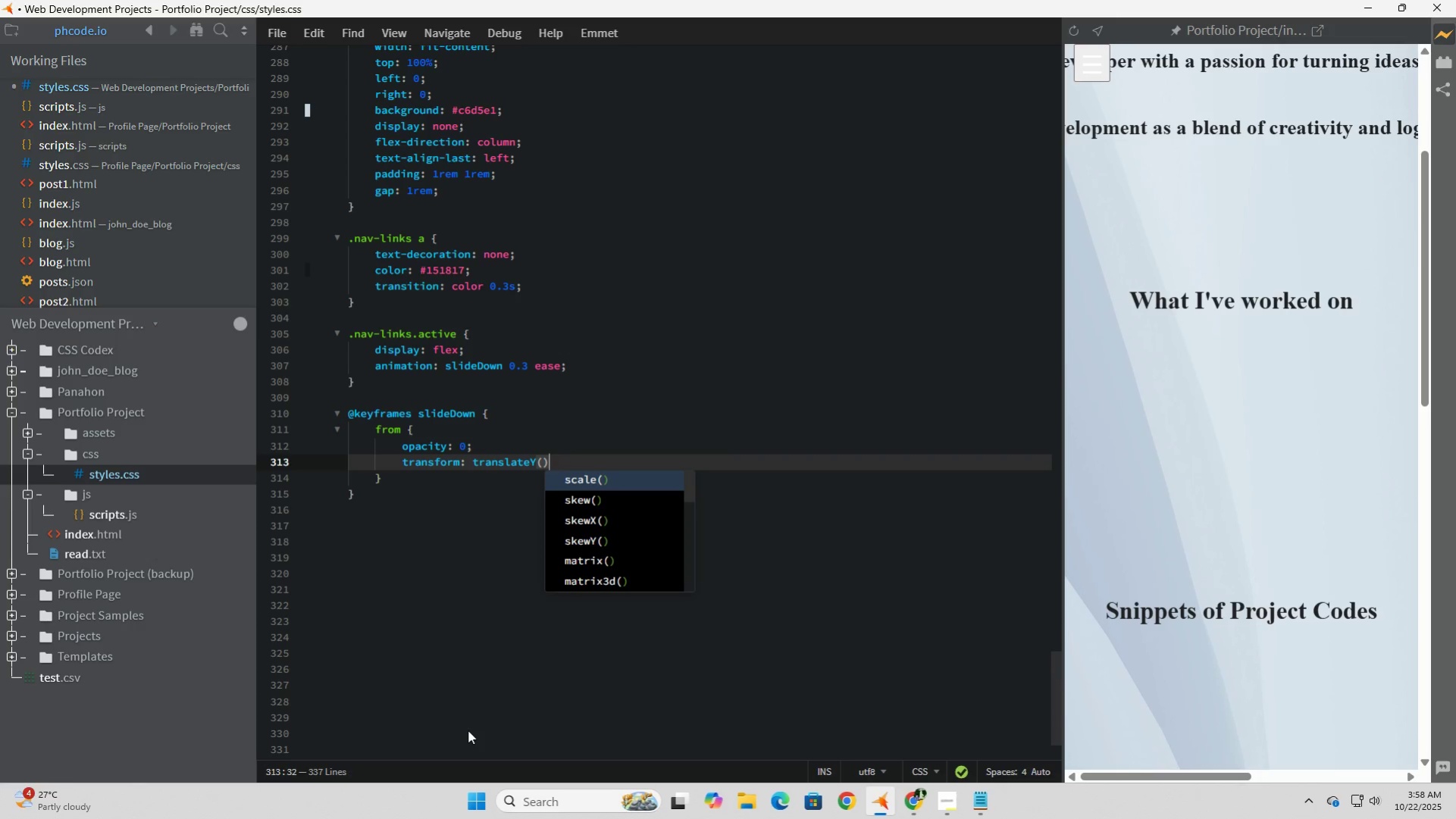 
key(ArrowLeft)
 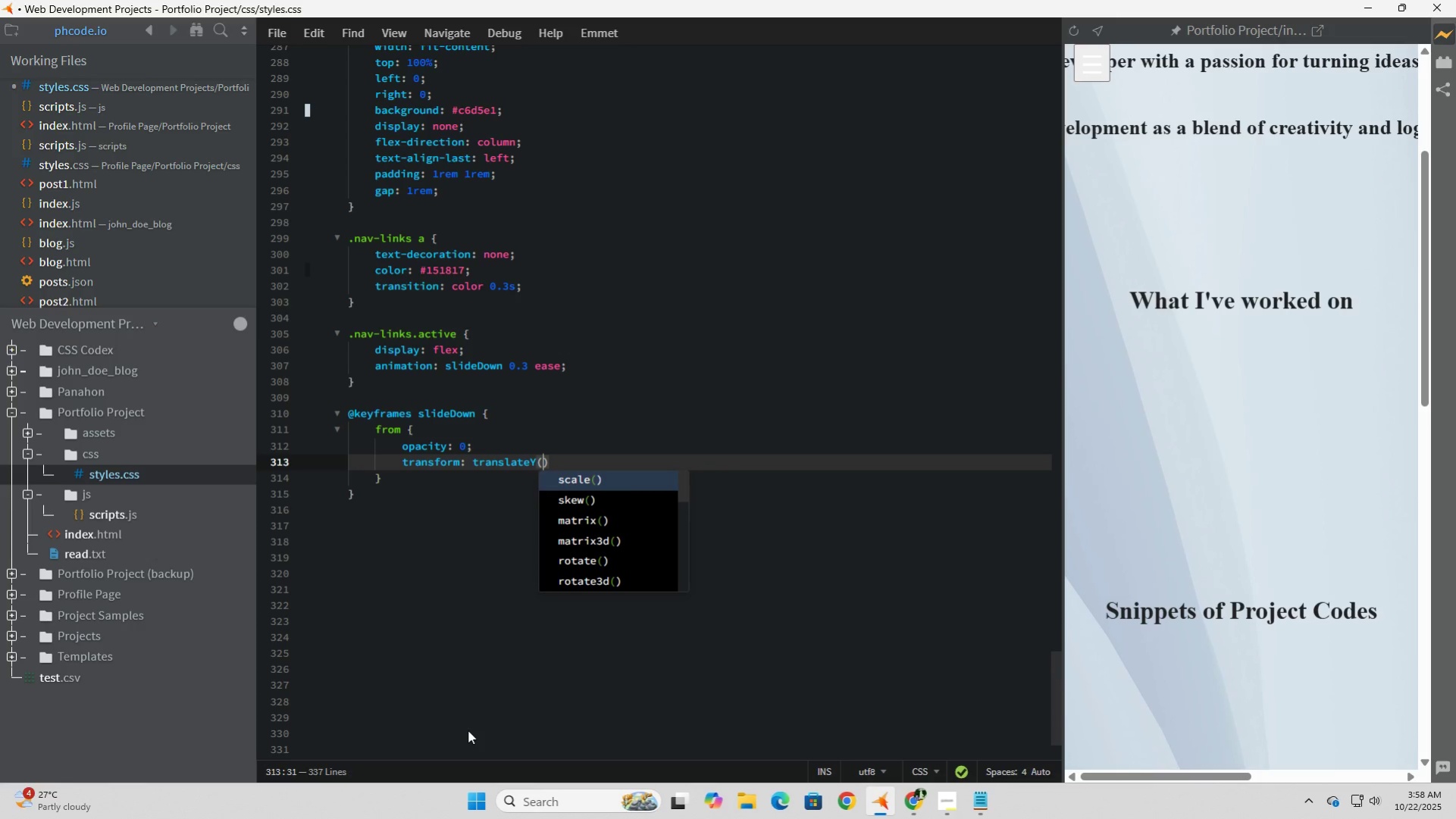 
key(ArrowRight)
 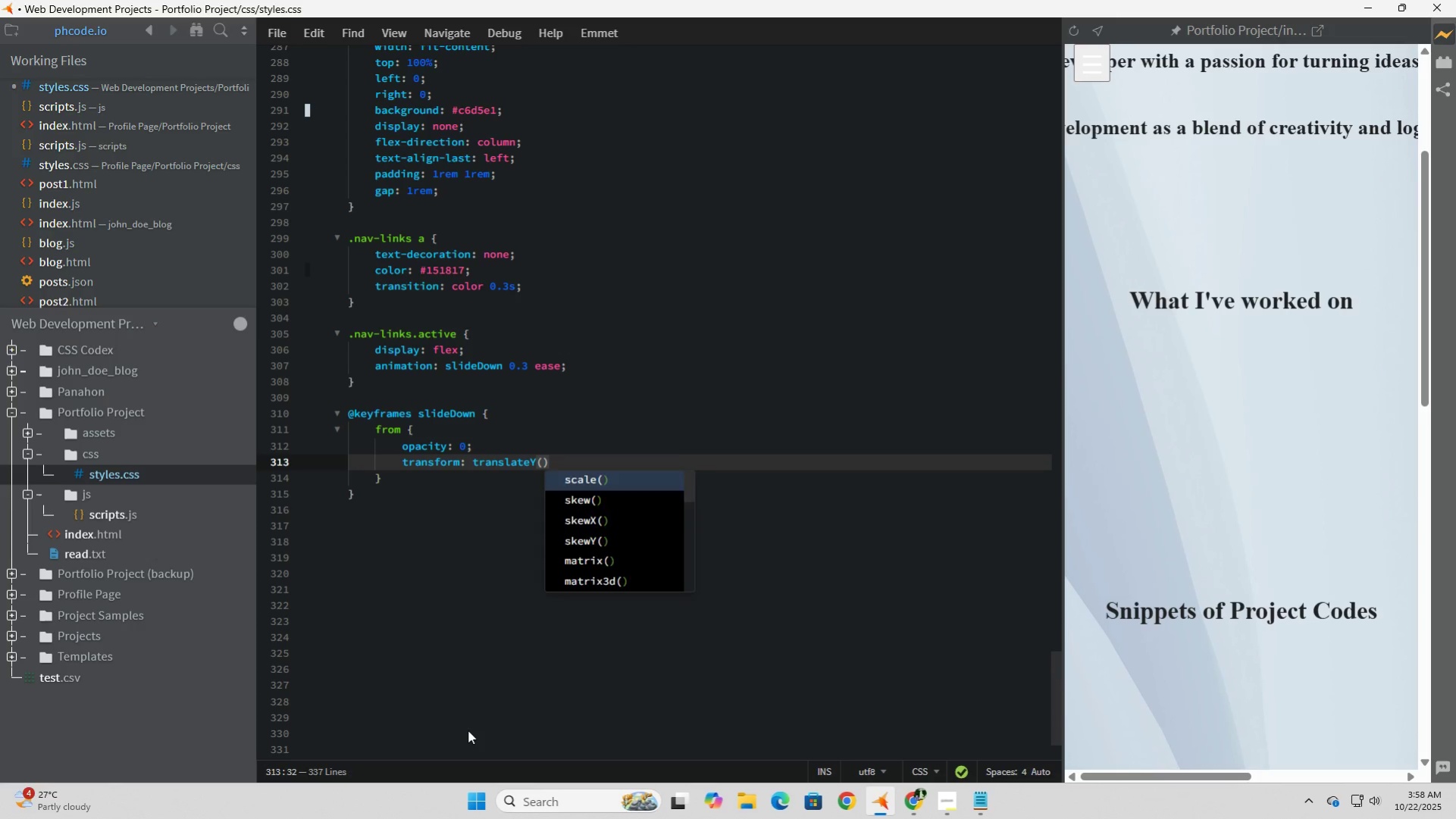 
key(Semicolon)
 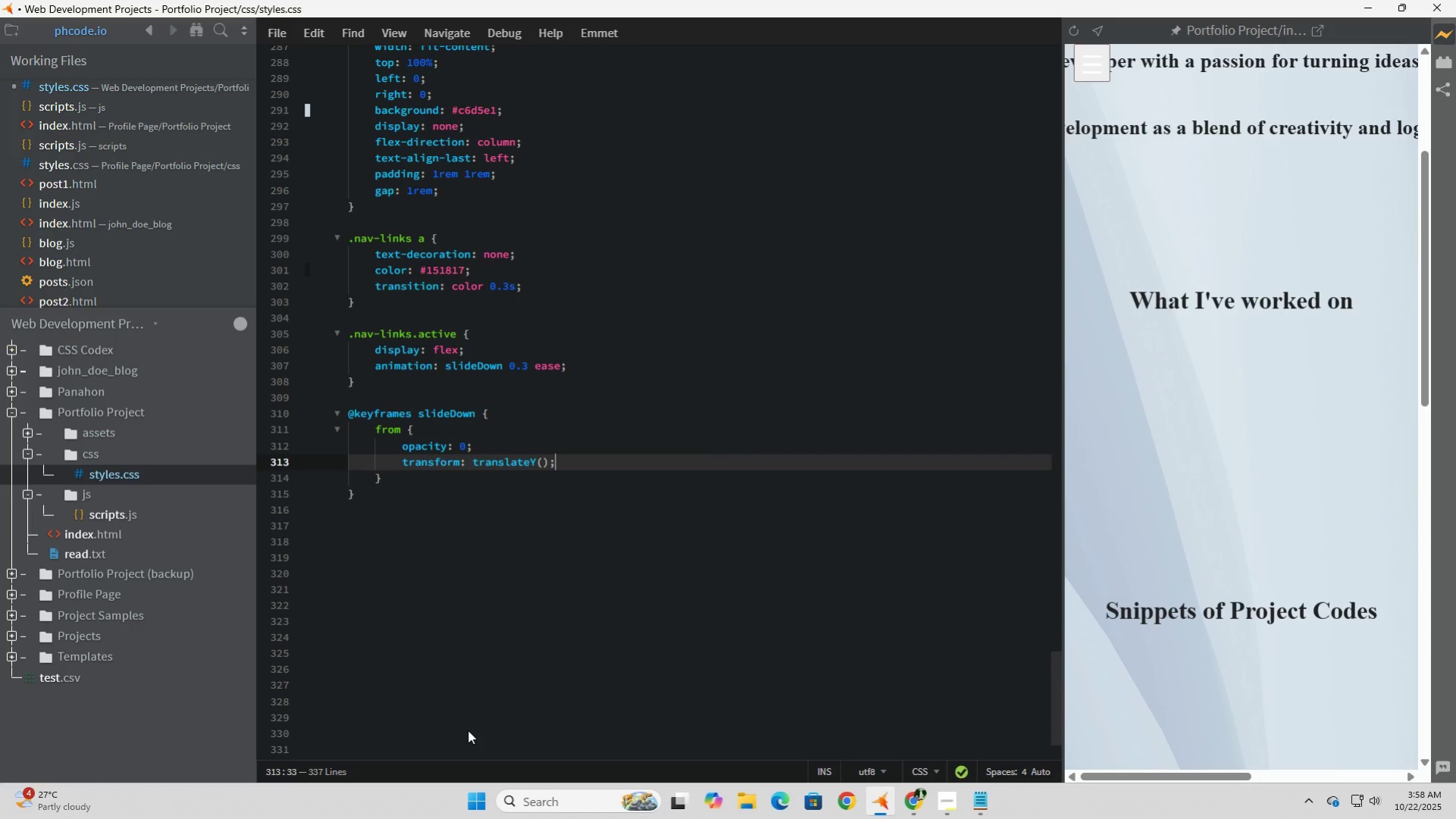 
key(ArrowLeft)
 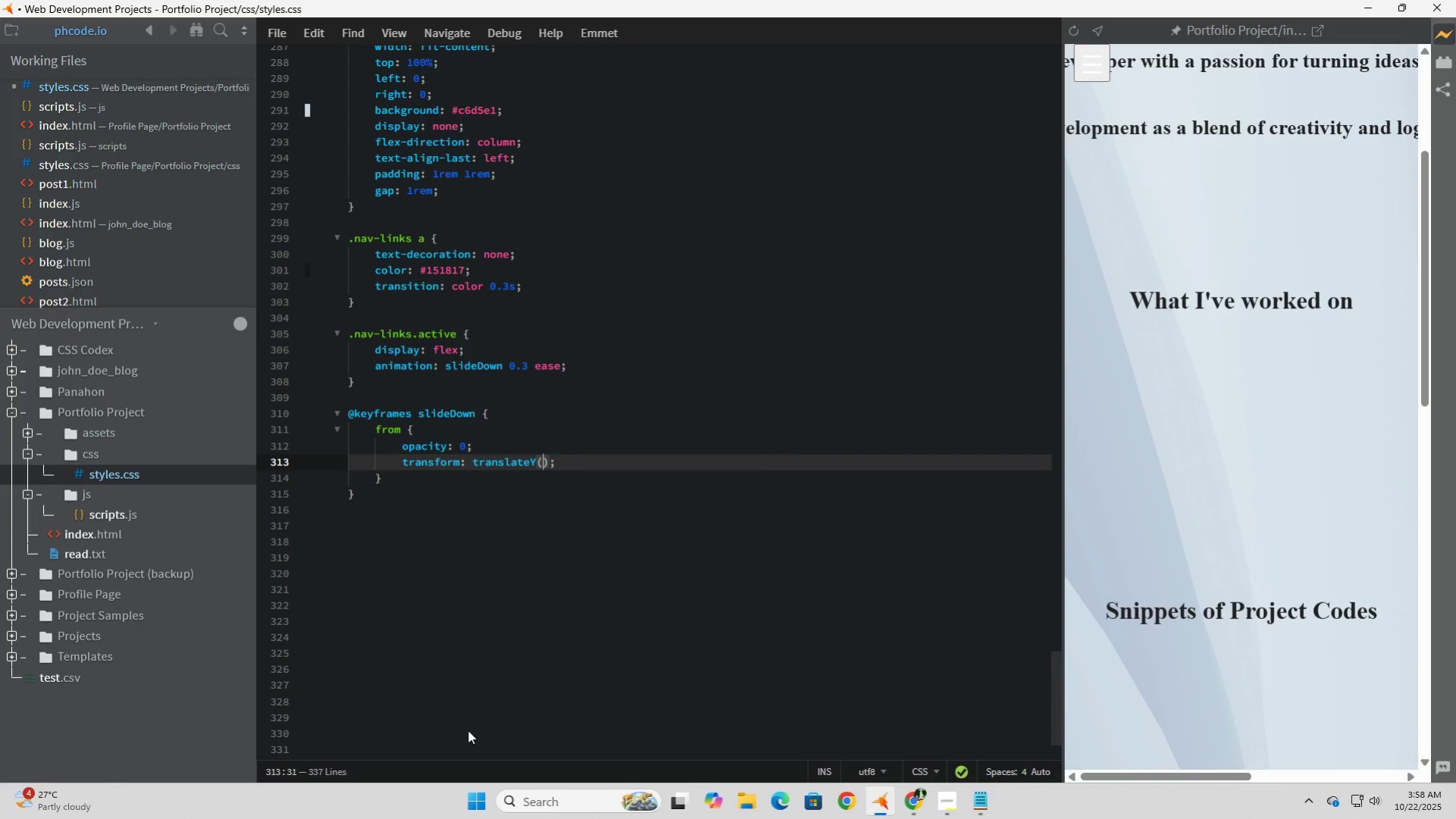 
key(ArrowLeft)
 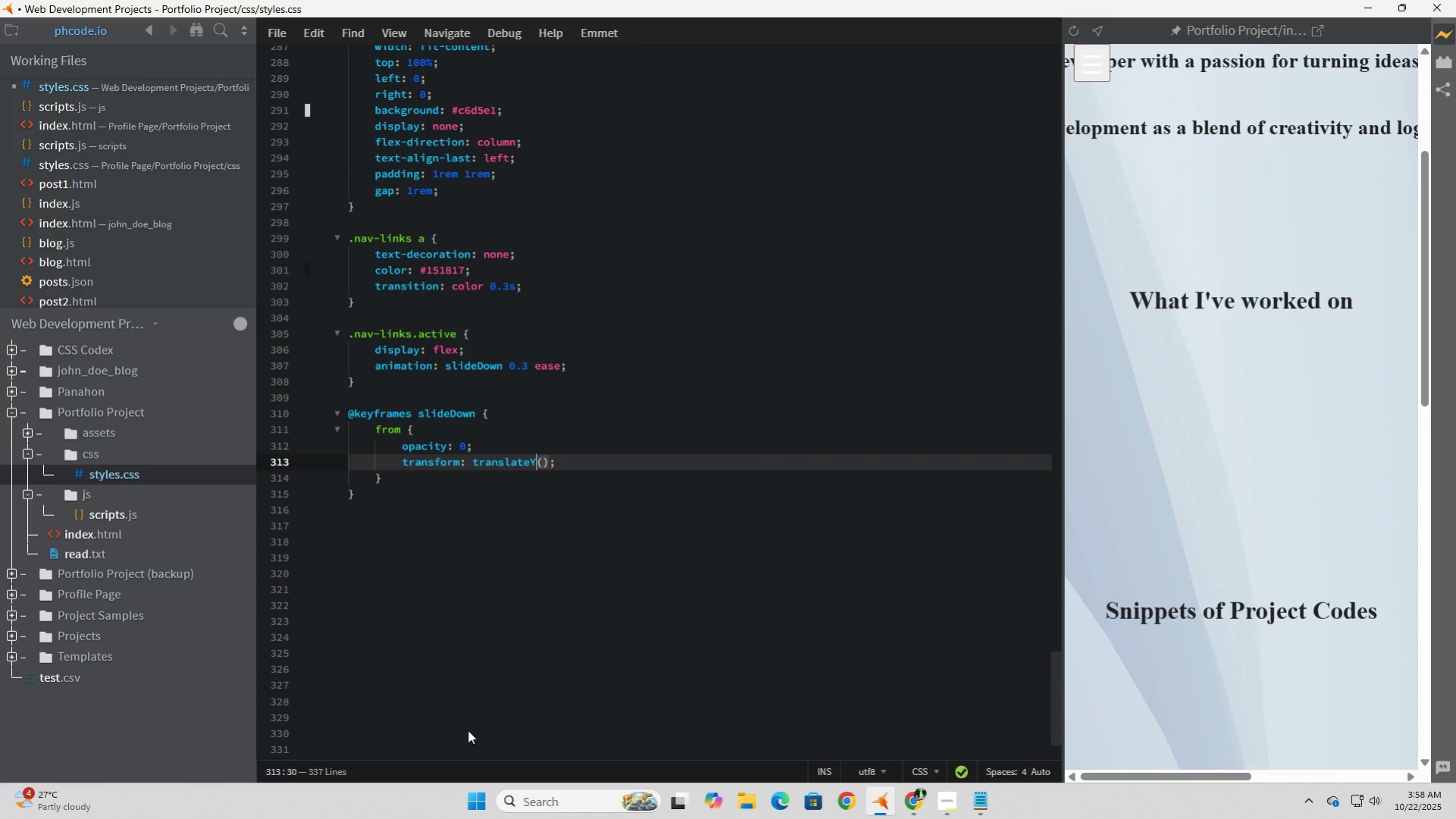 
key(ArrowLeft)
 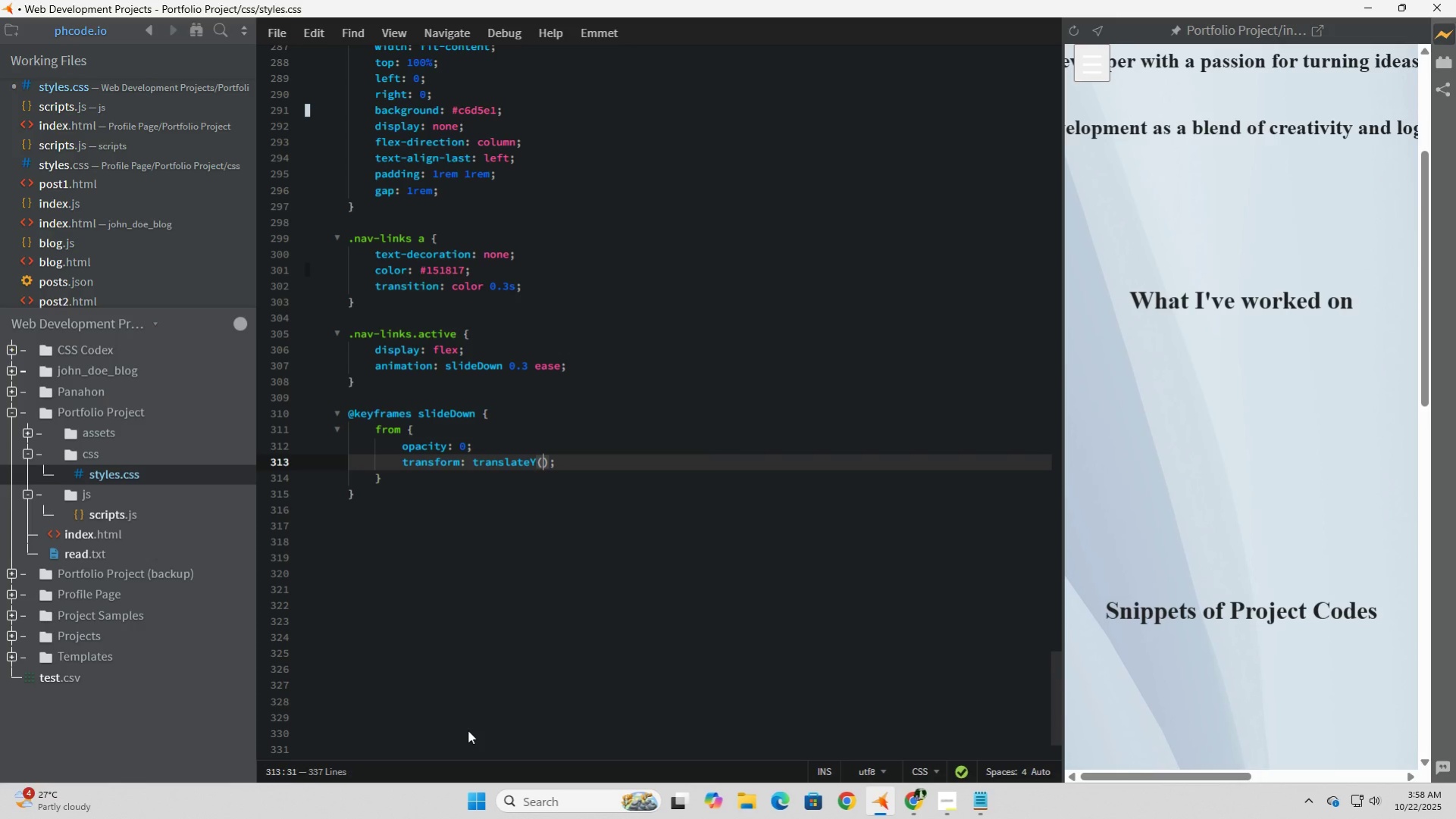 
key(ArrowRight)
 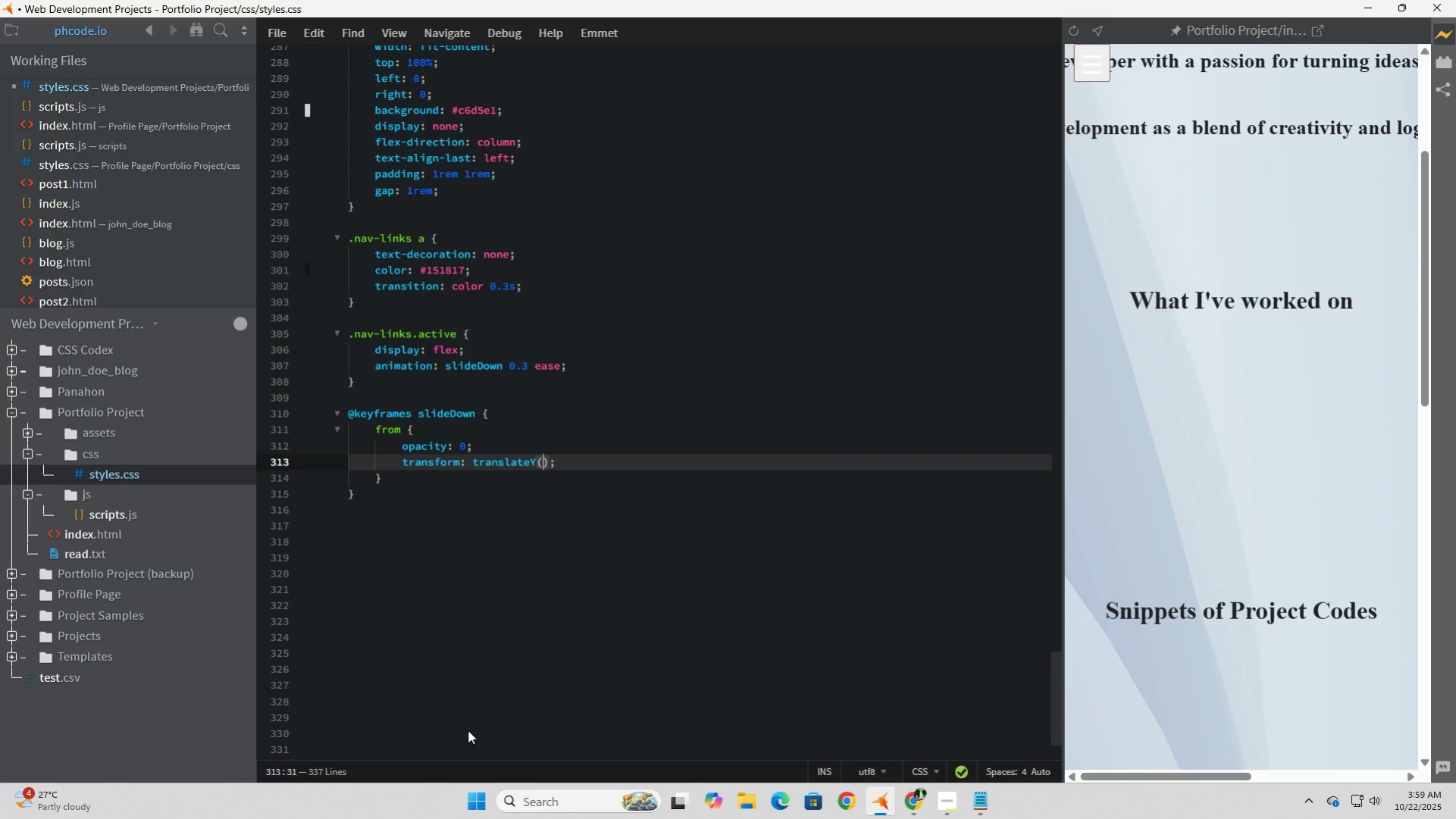 
type(-10px)
 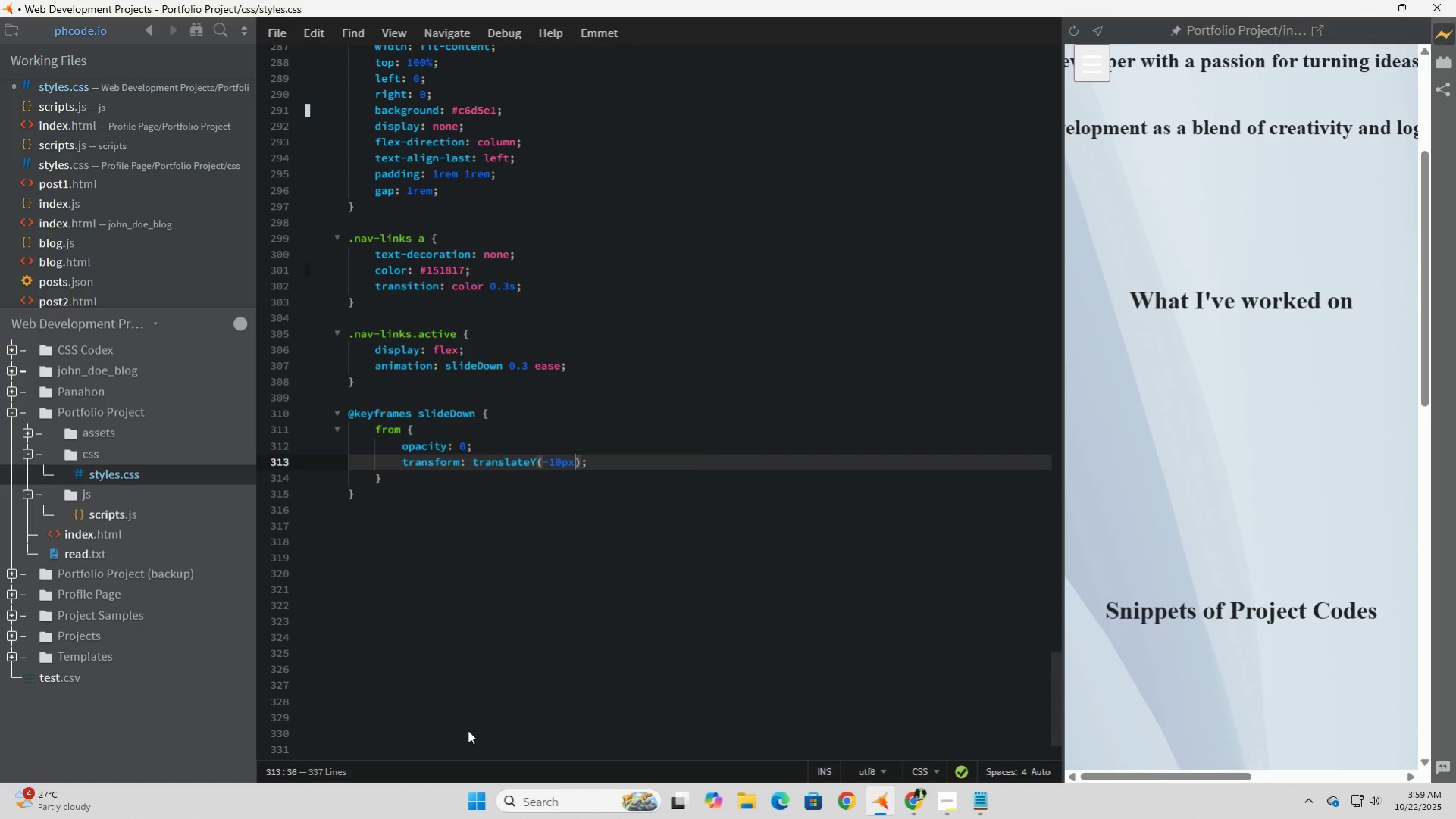 
key(ArrowRight)
 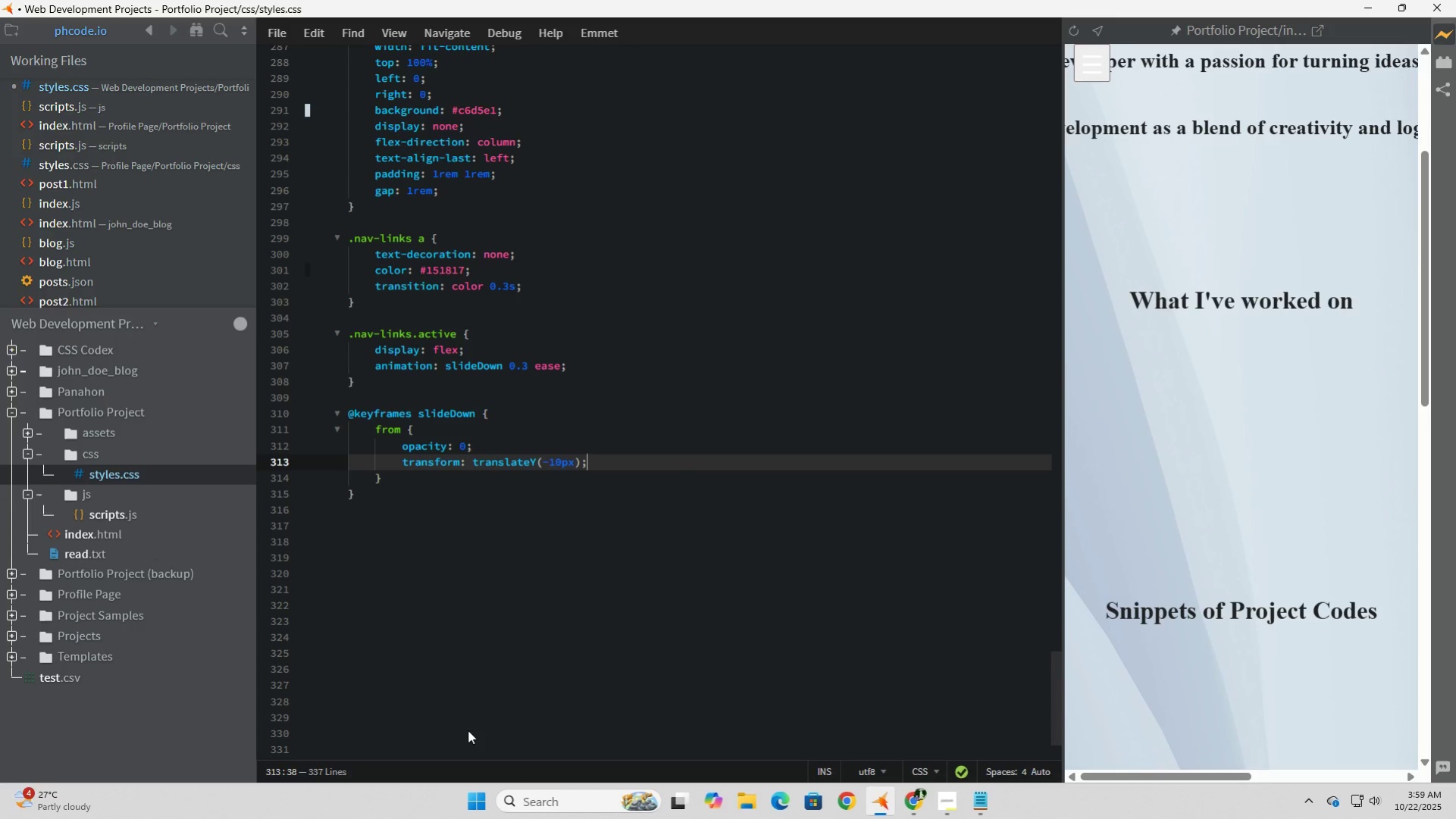 
key(ArrowRight)
 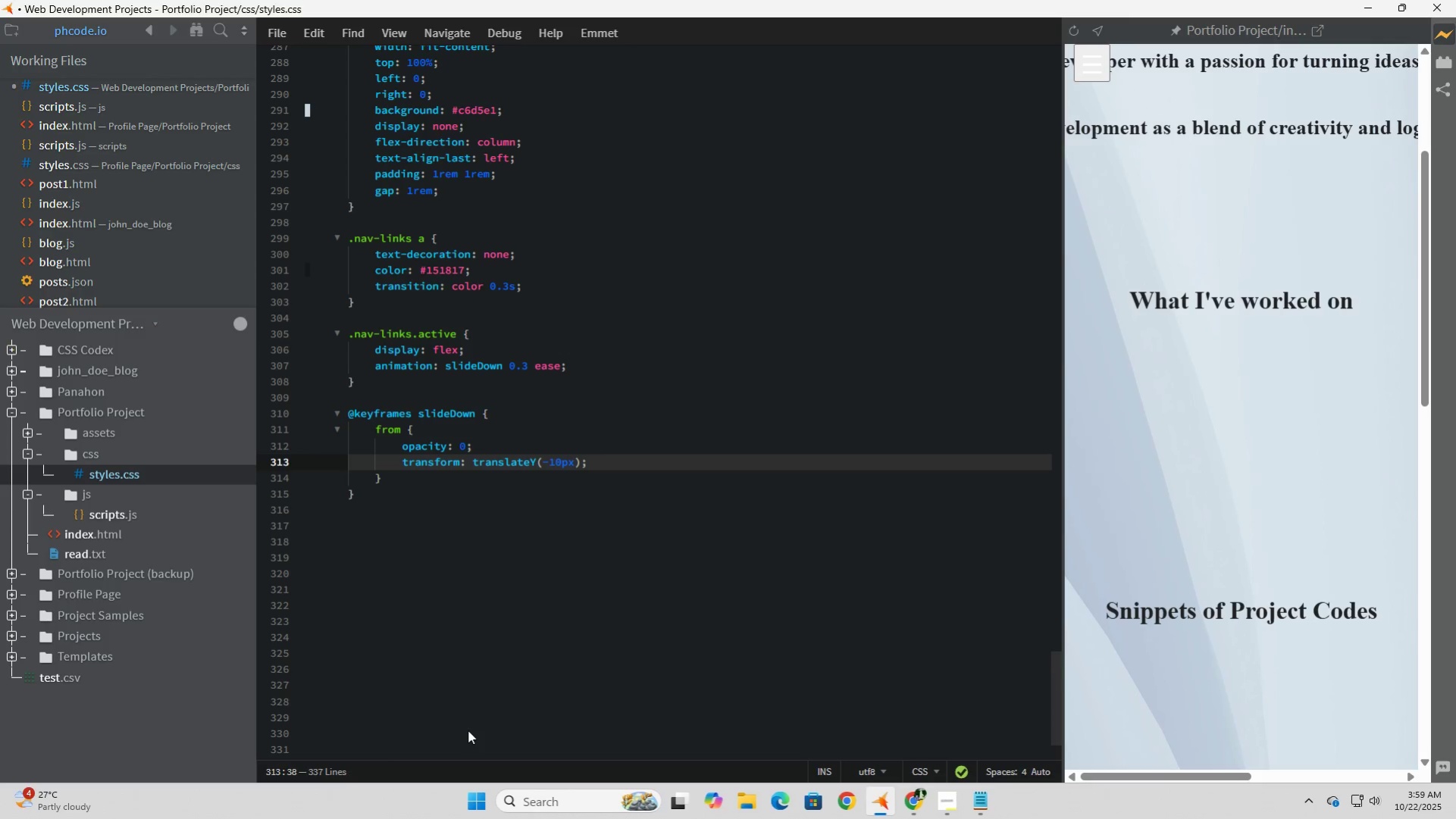 
key(ArrowDown)
 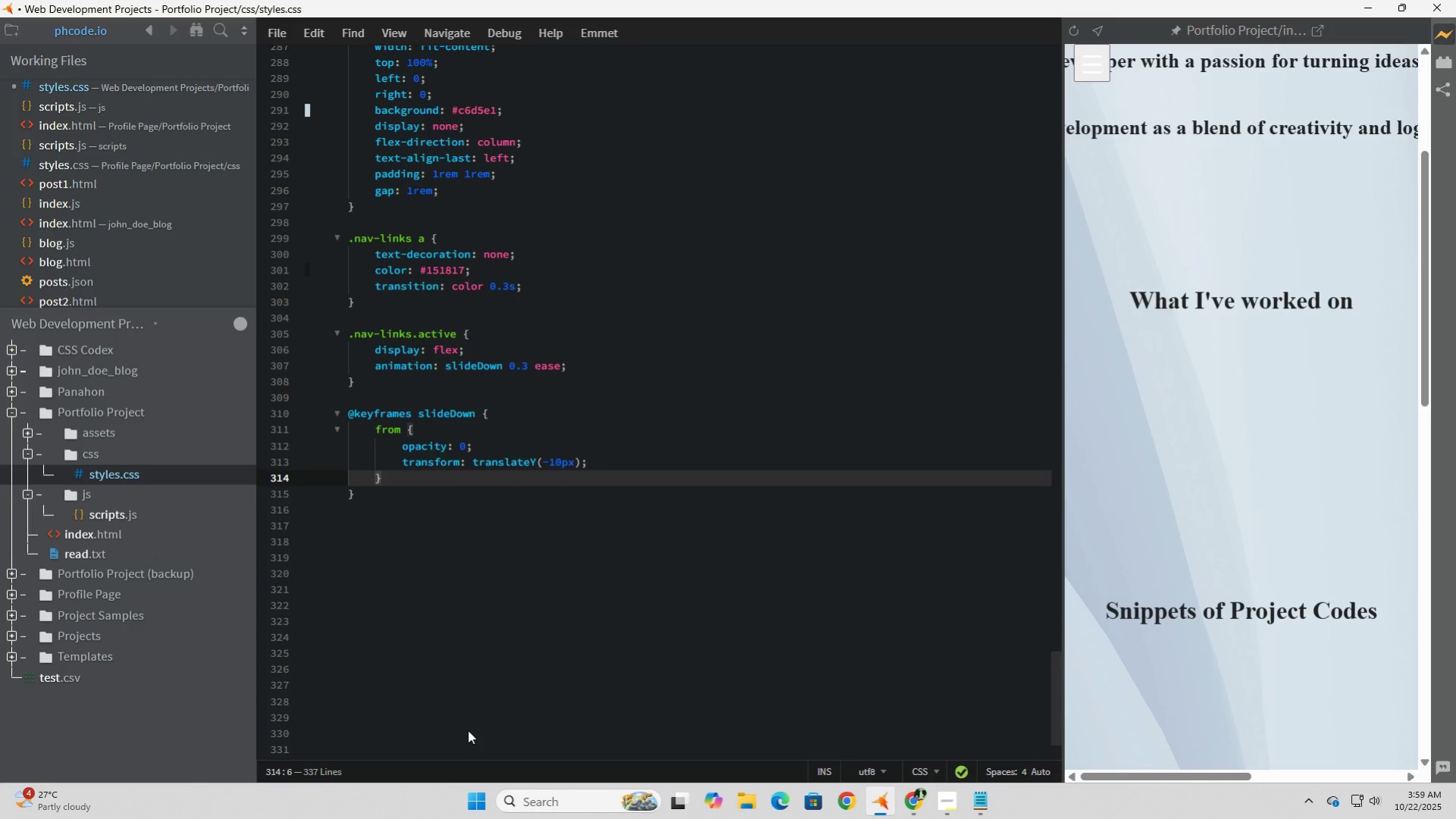 
key(Enter)
 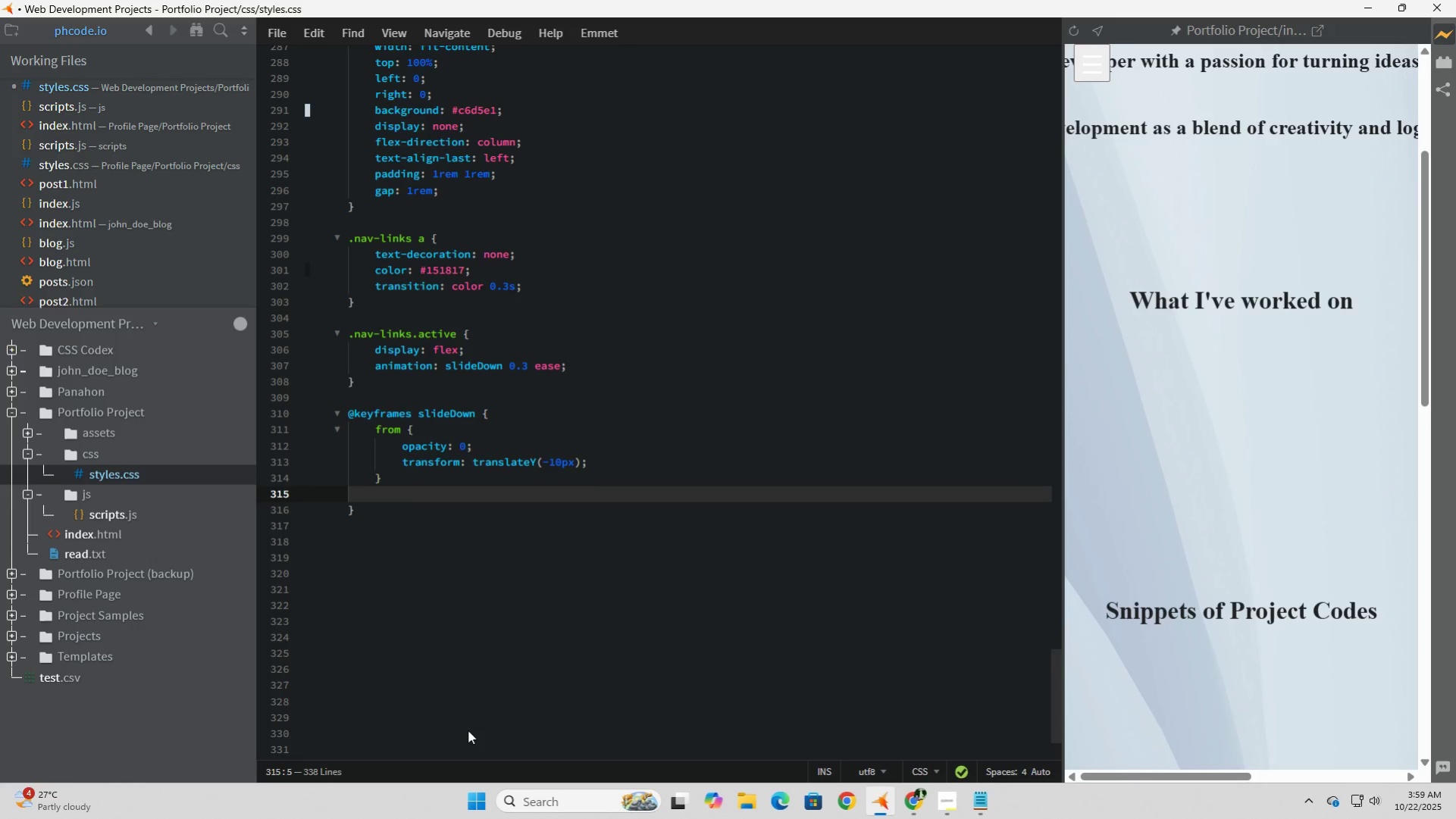 
type(to {)
 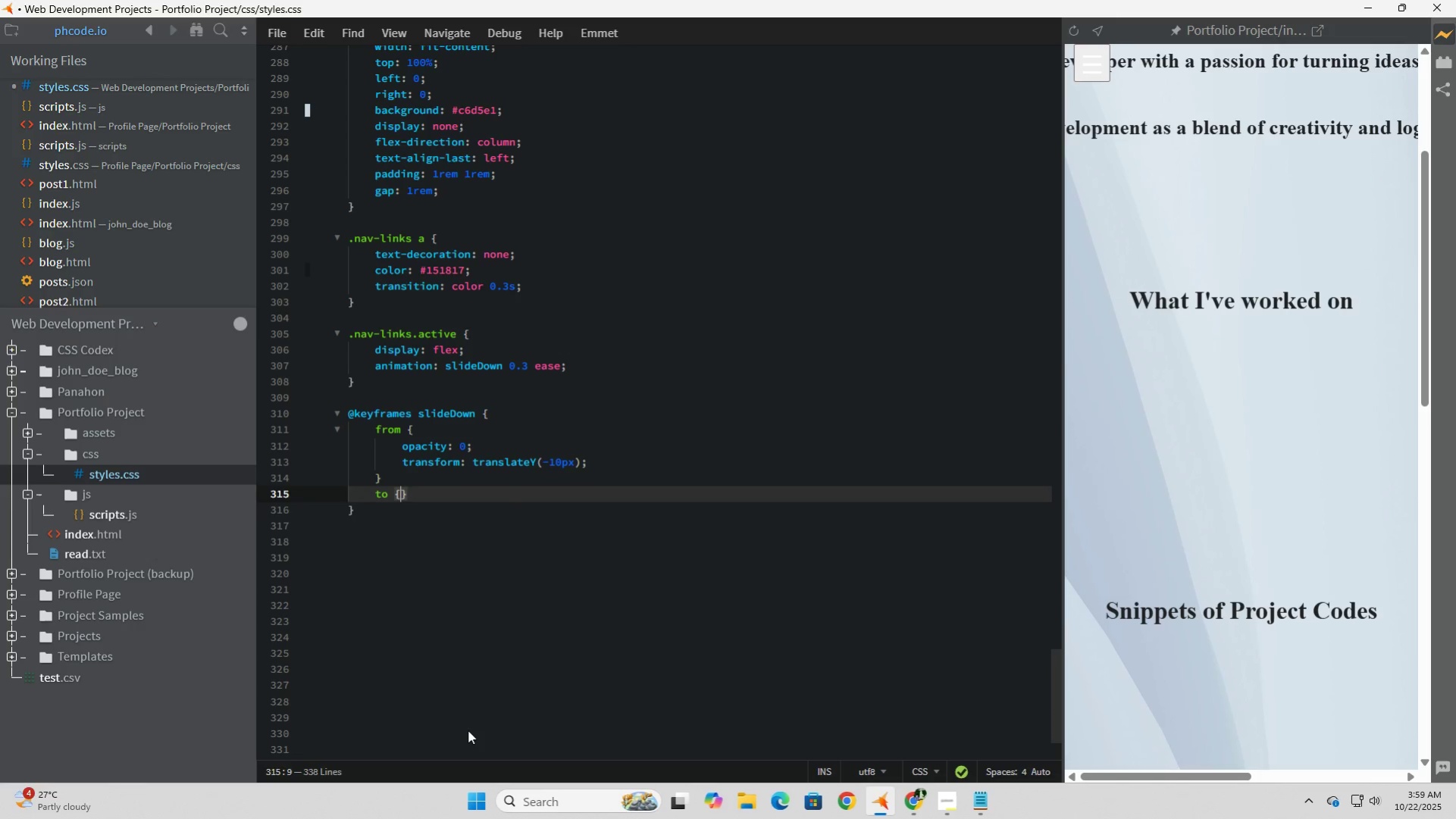 
key(Enter)
 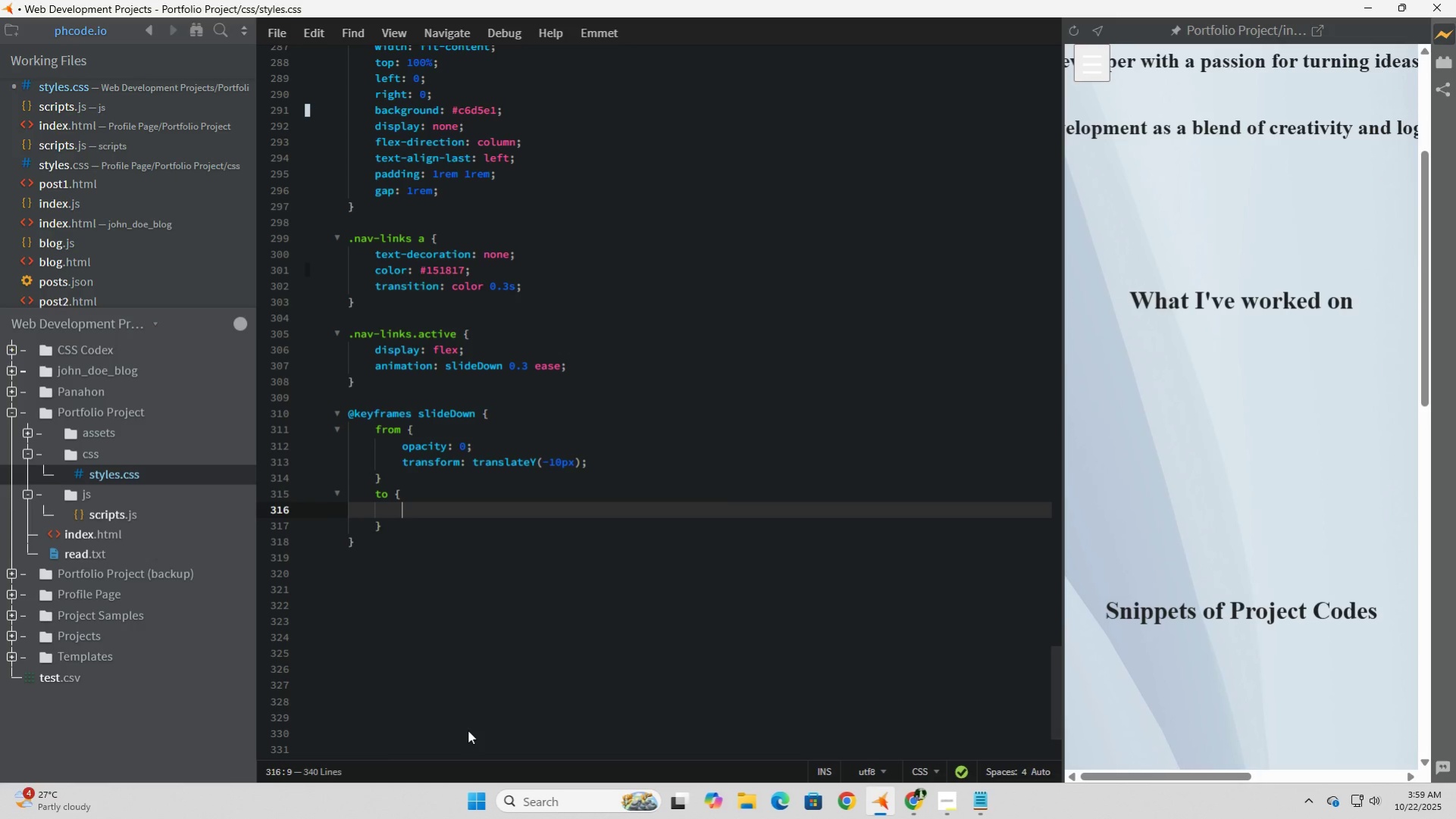 
type(opacity)
key(Tab)
type(1;)
 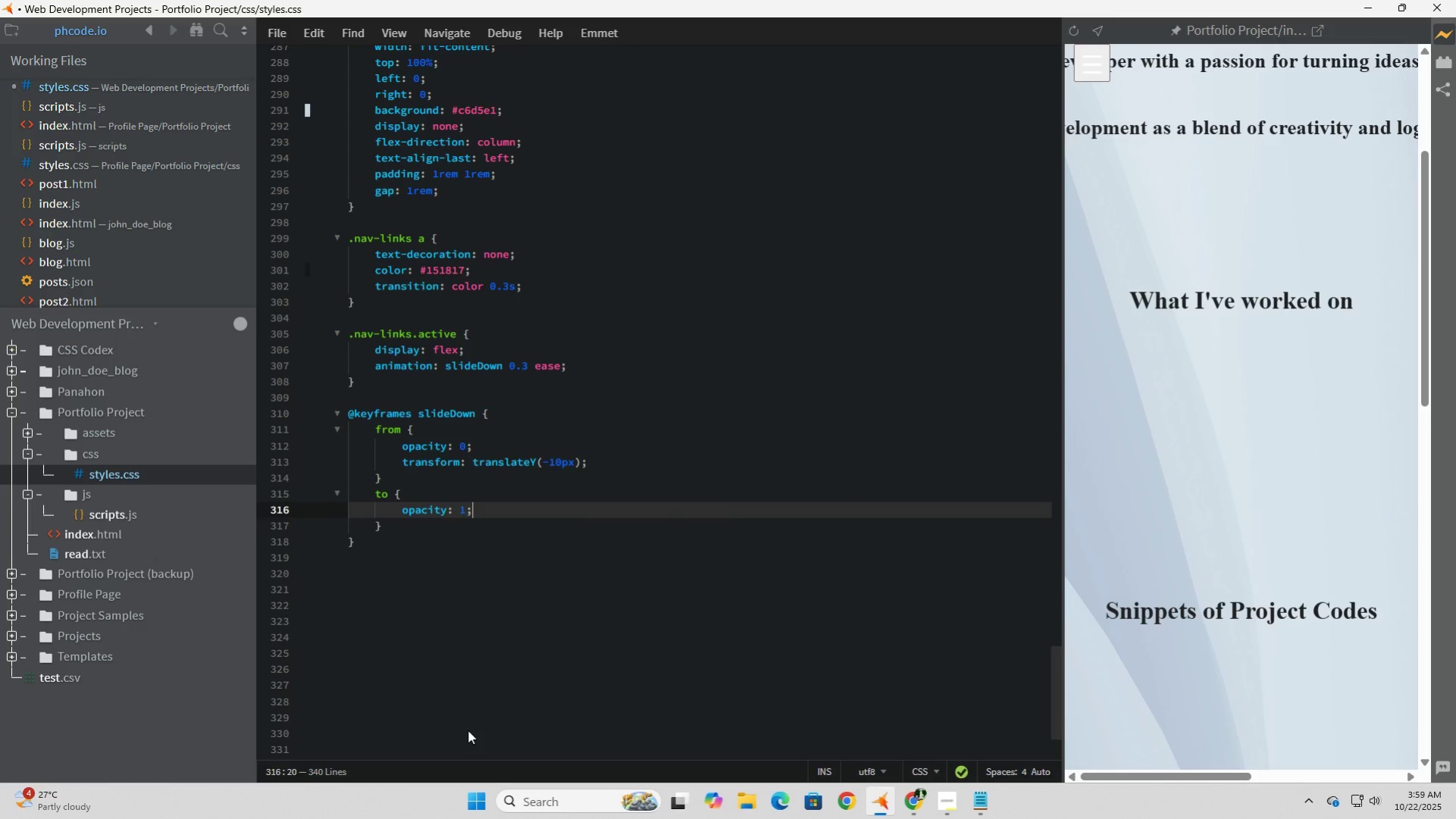 
key(Enter)
 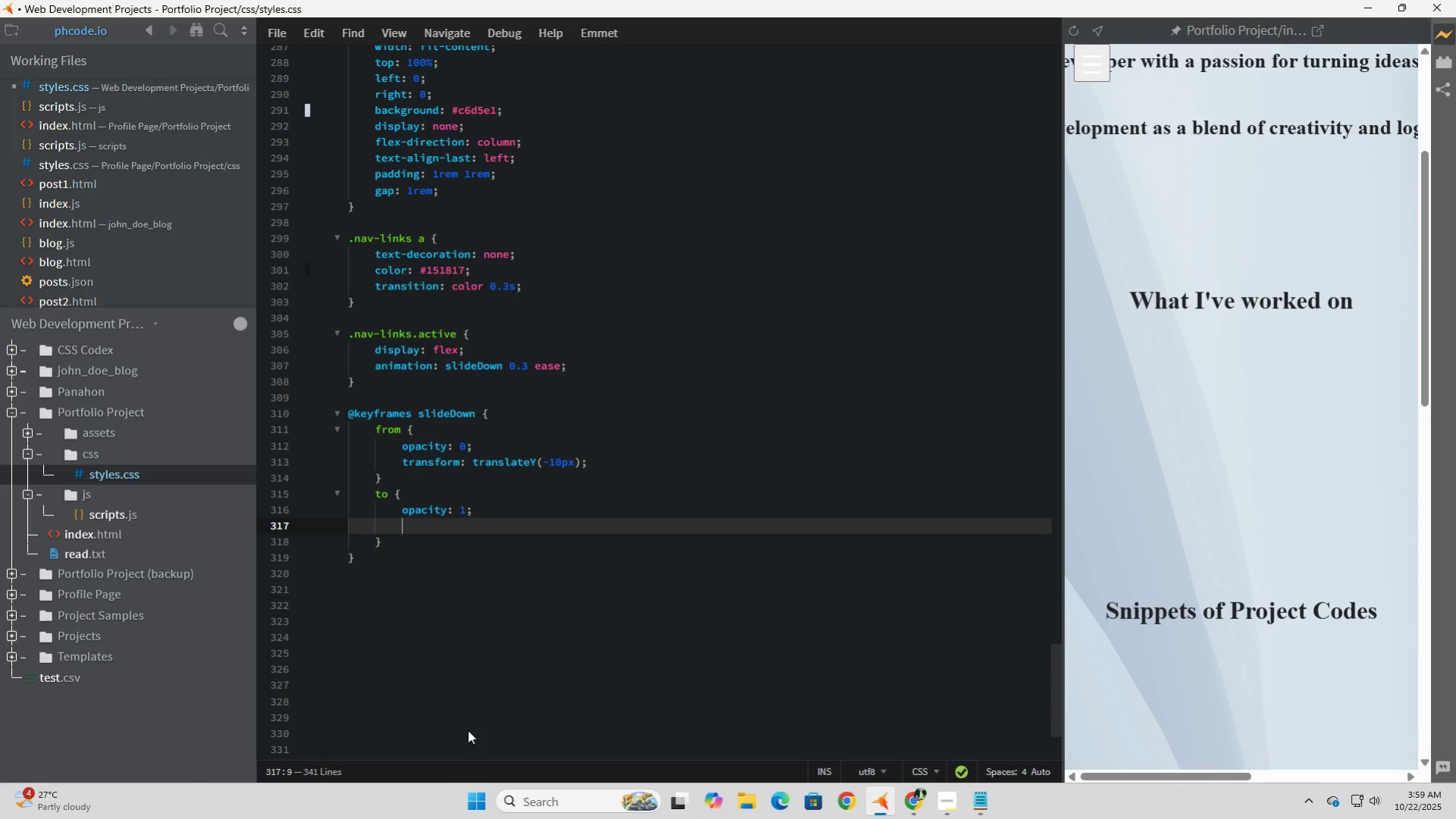 
type(transform)
key(Tab)
type(translate)
 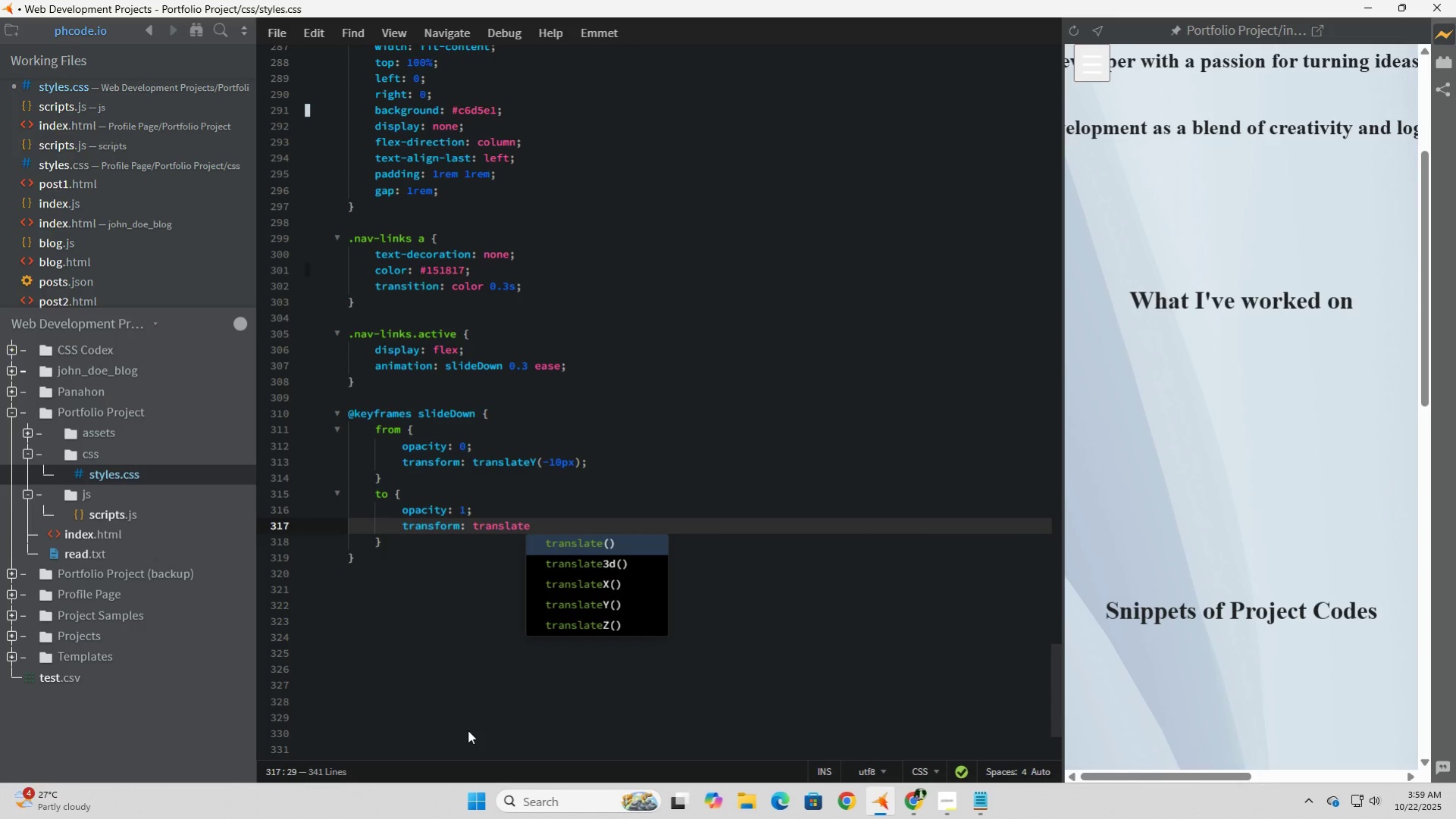 
key(ArrowDown)
 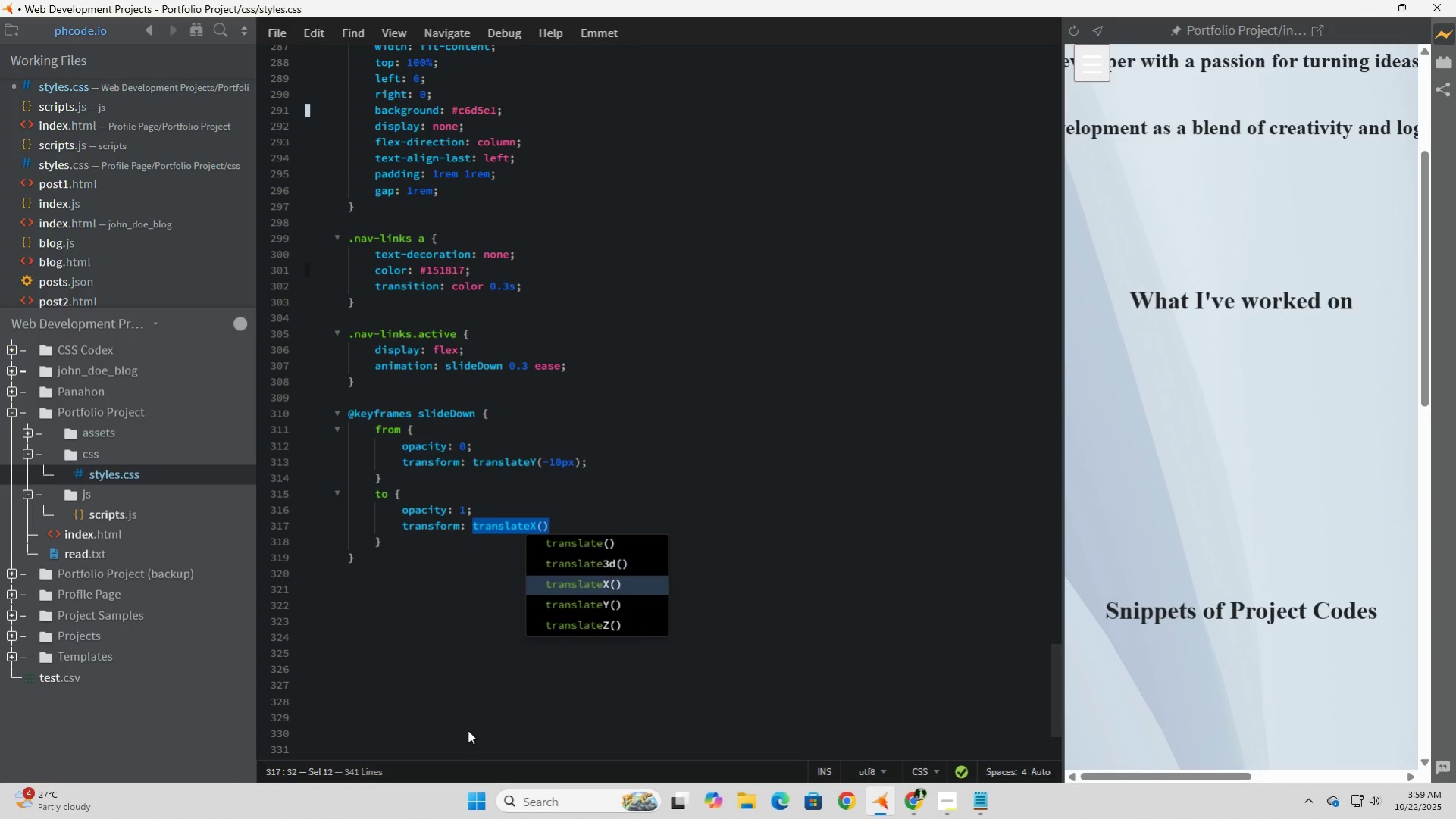 
key(ArrowDown)
 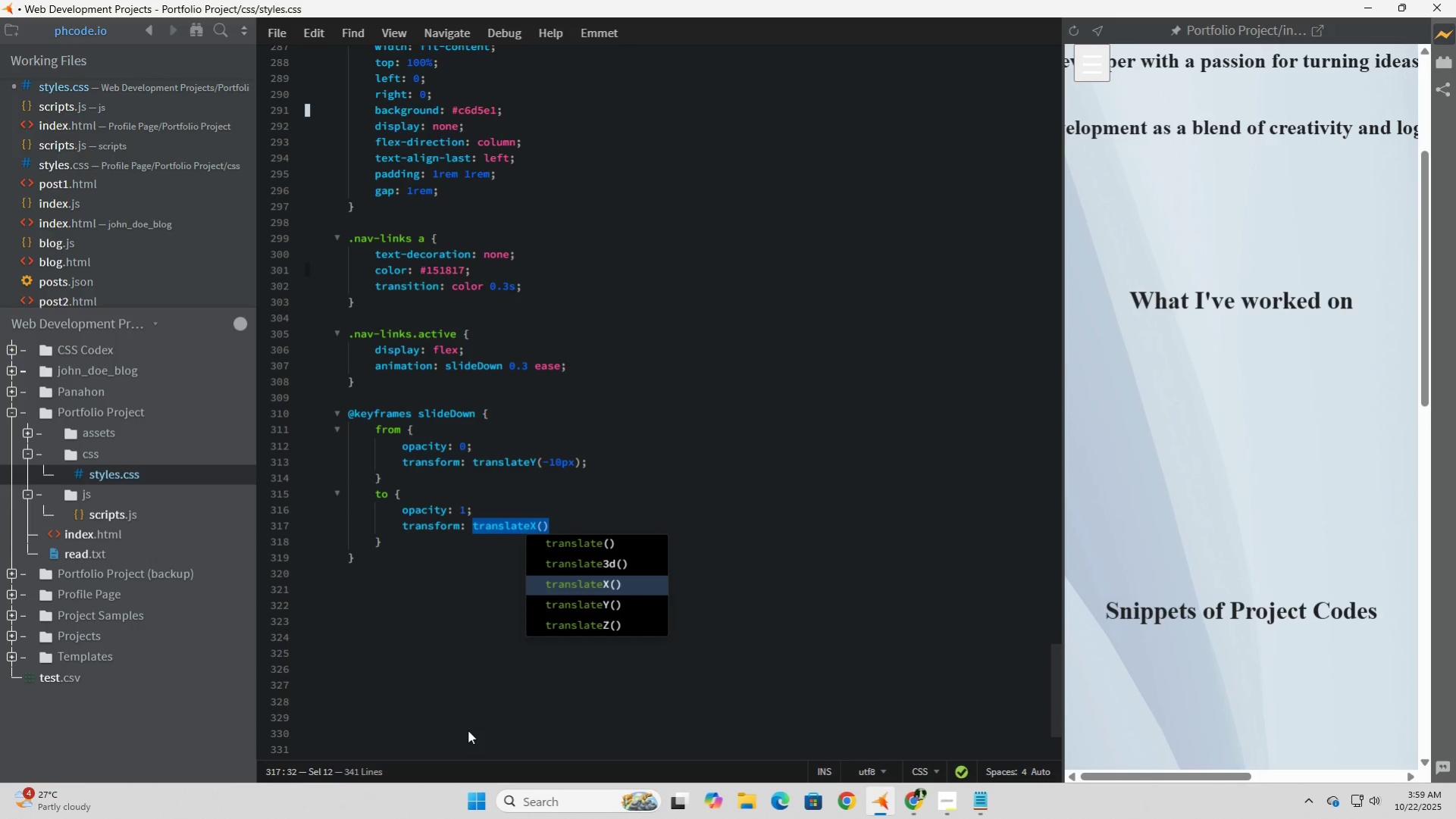 
key(ArrowDown)
 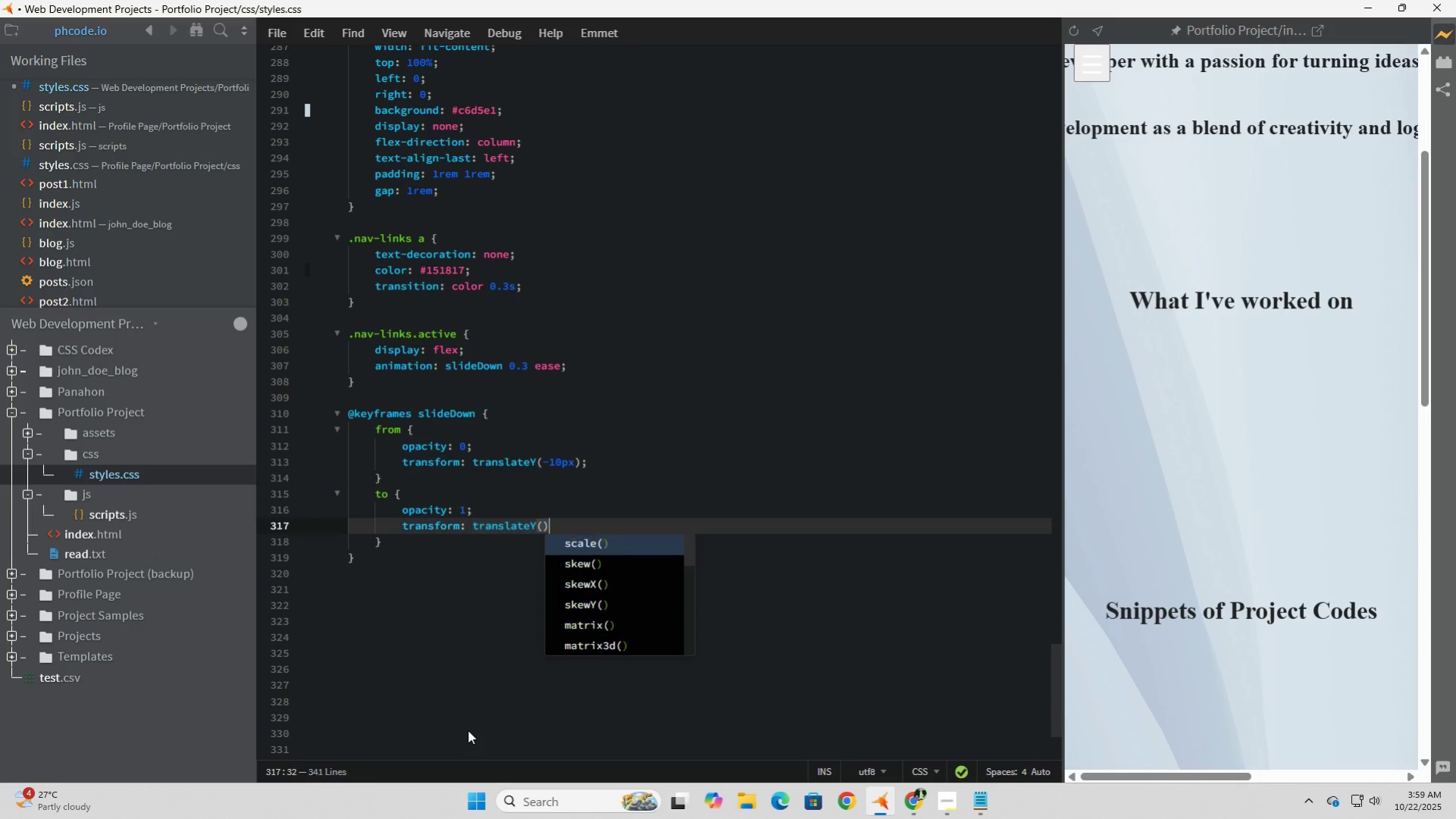 
key(Tab)
 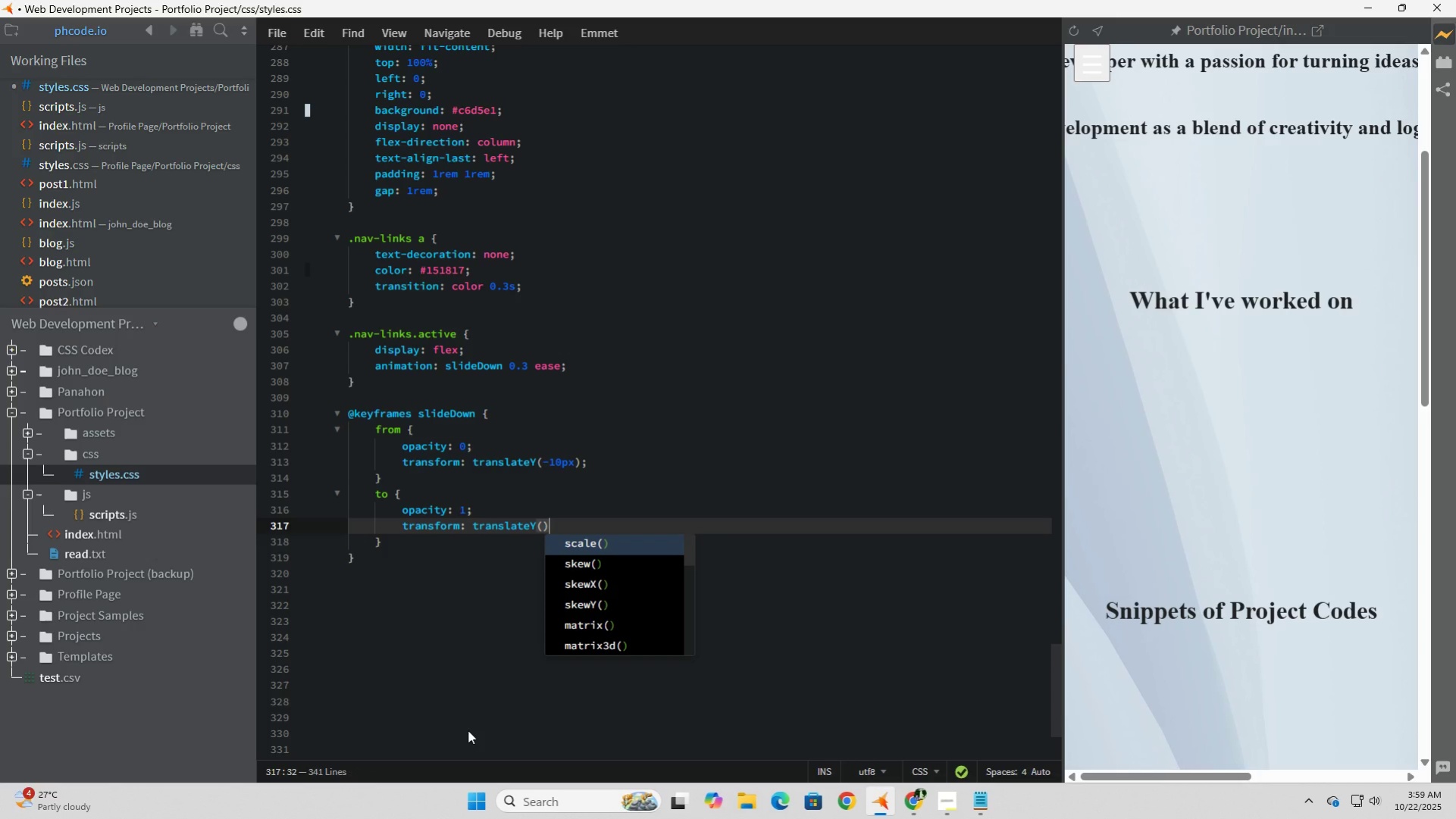 
key(Semicolon)
 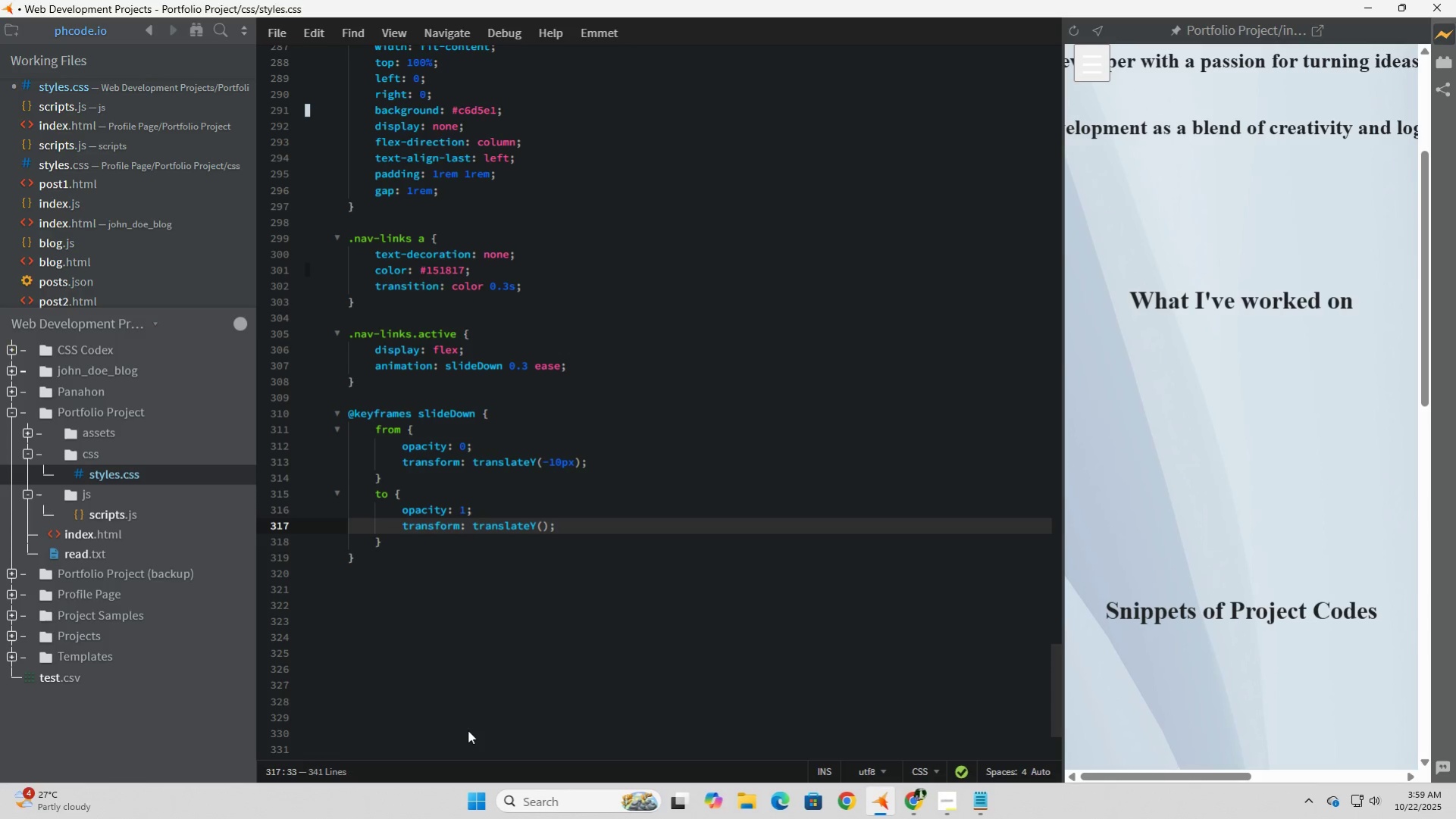 
key(ArrowLeft)
 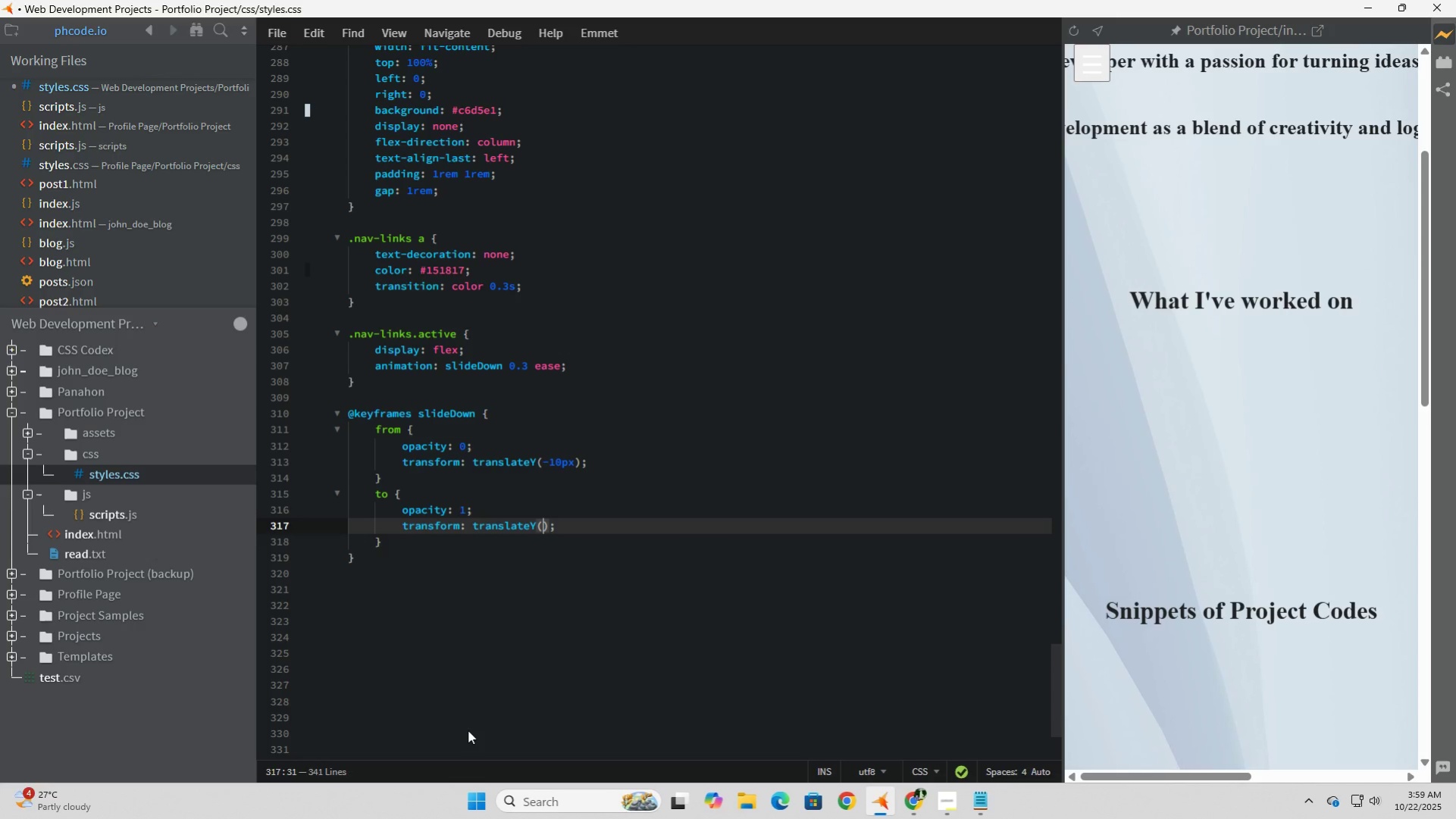 
key(ArrowLeft)
 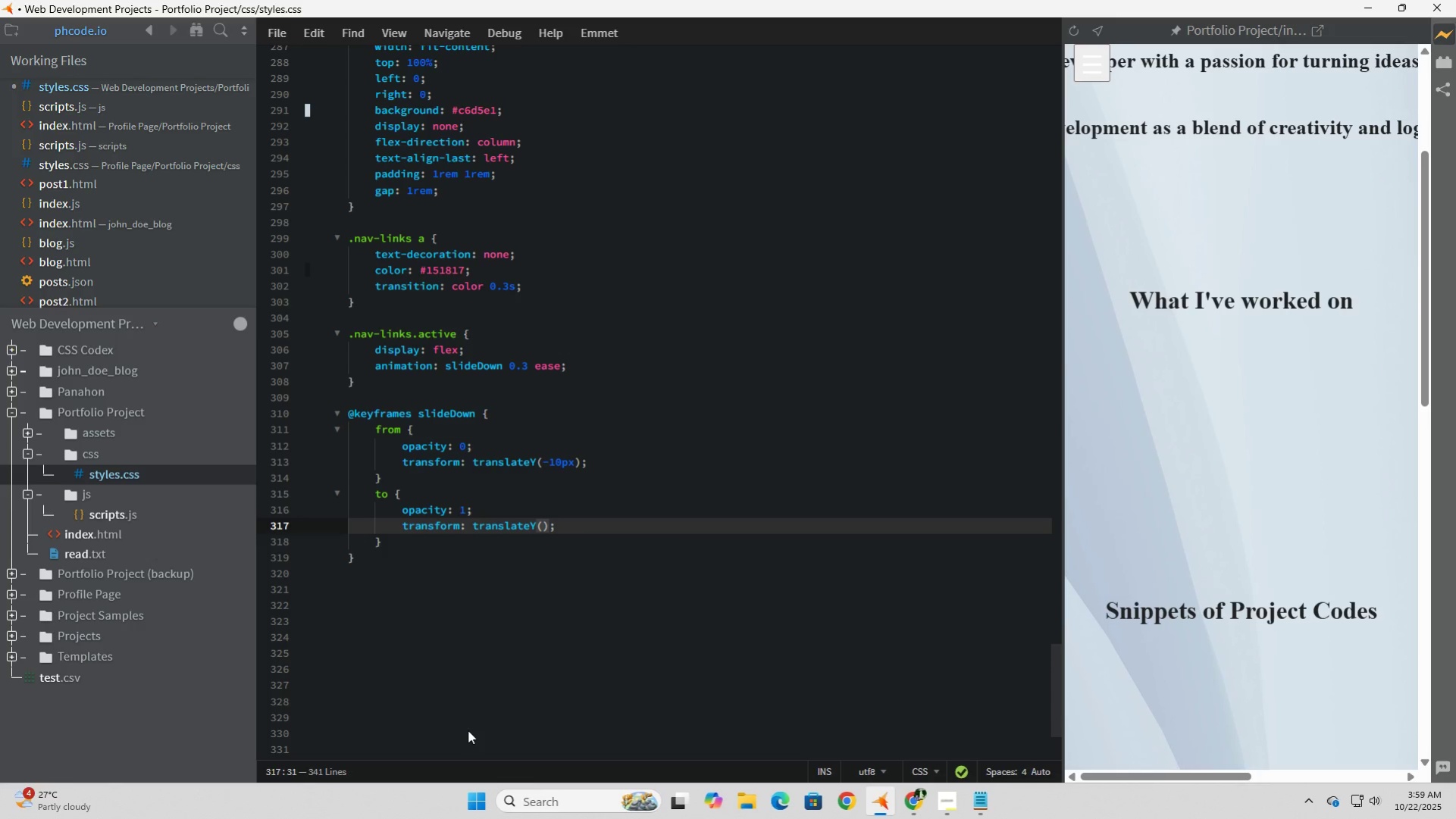 
key(0)
 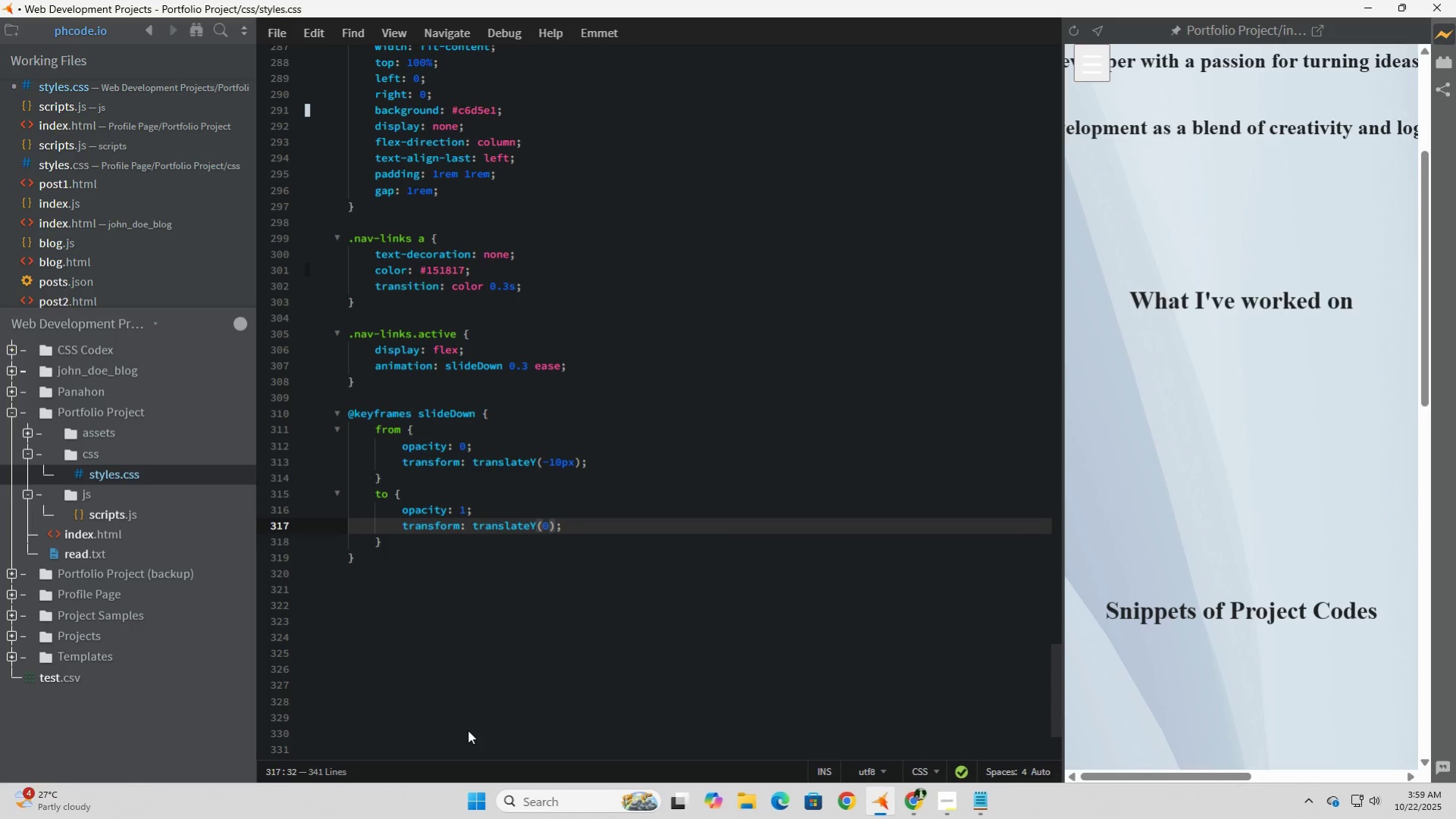 
key(ArrowDown)
 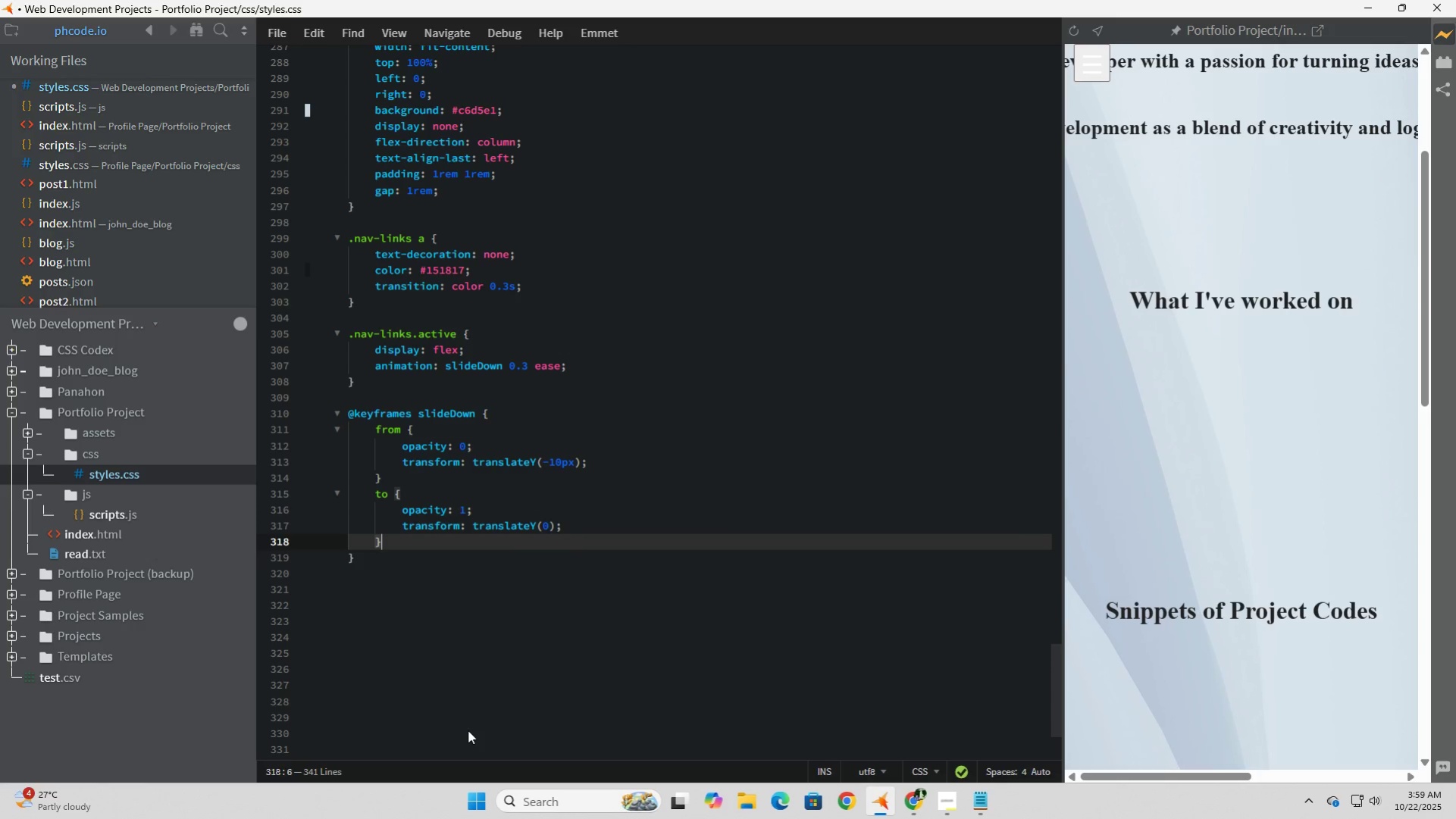 
key(ArrowDown)
 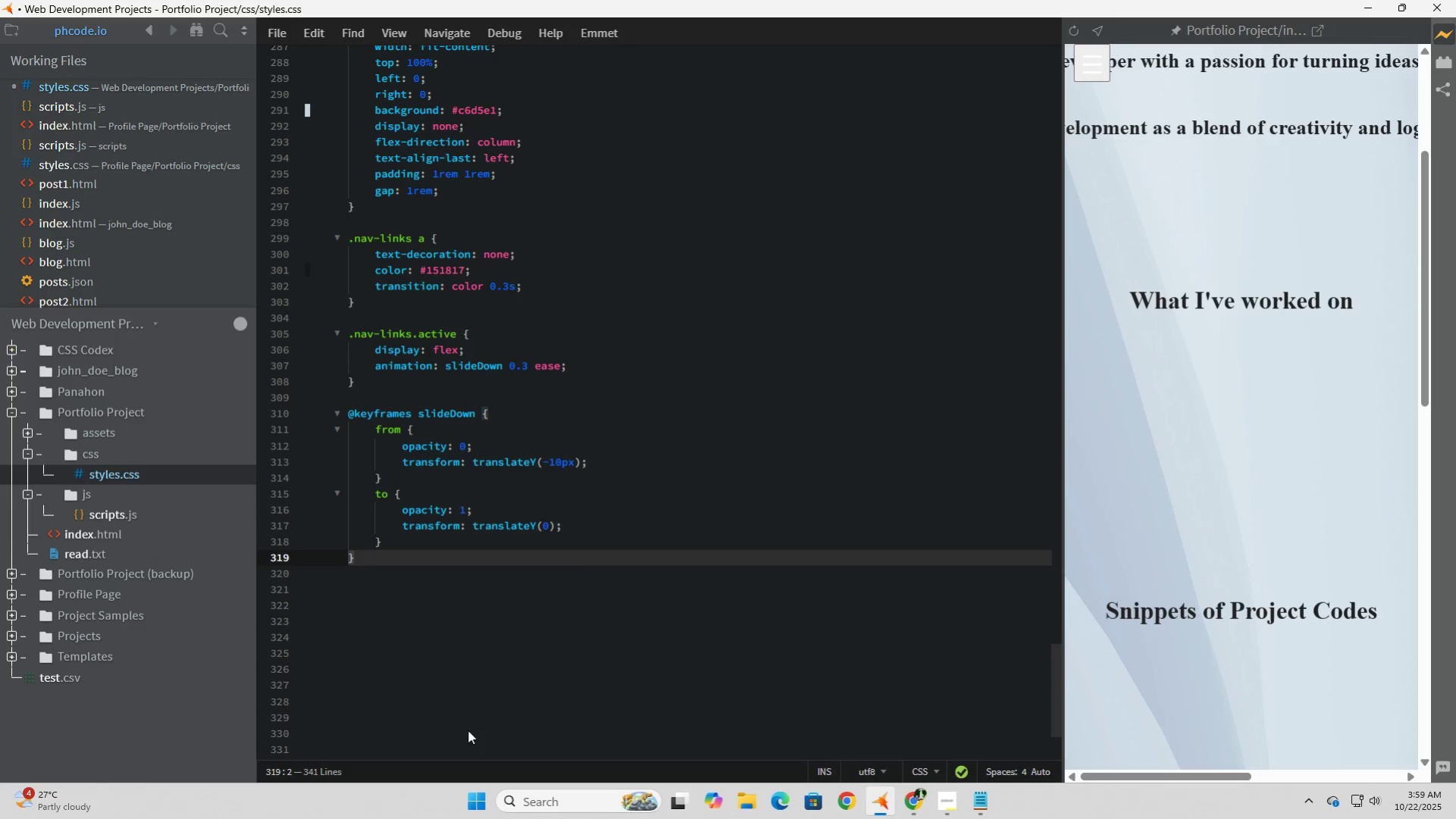 
key(Enter)
 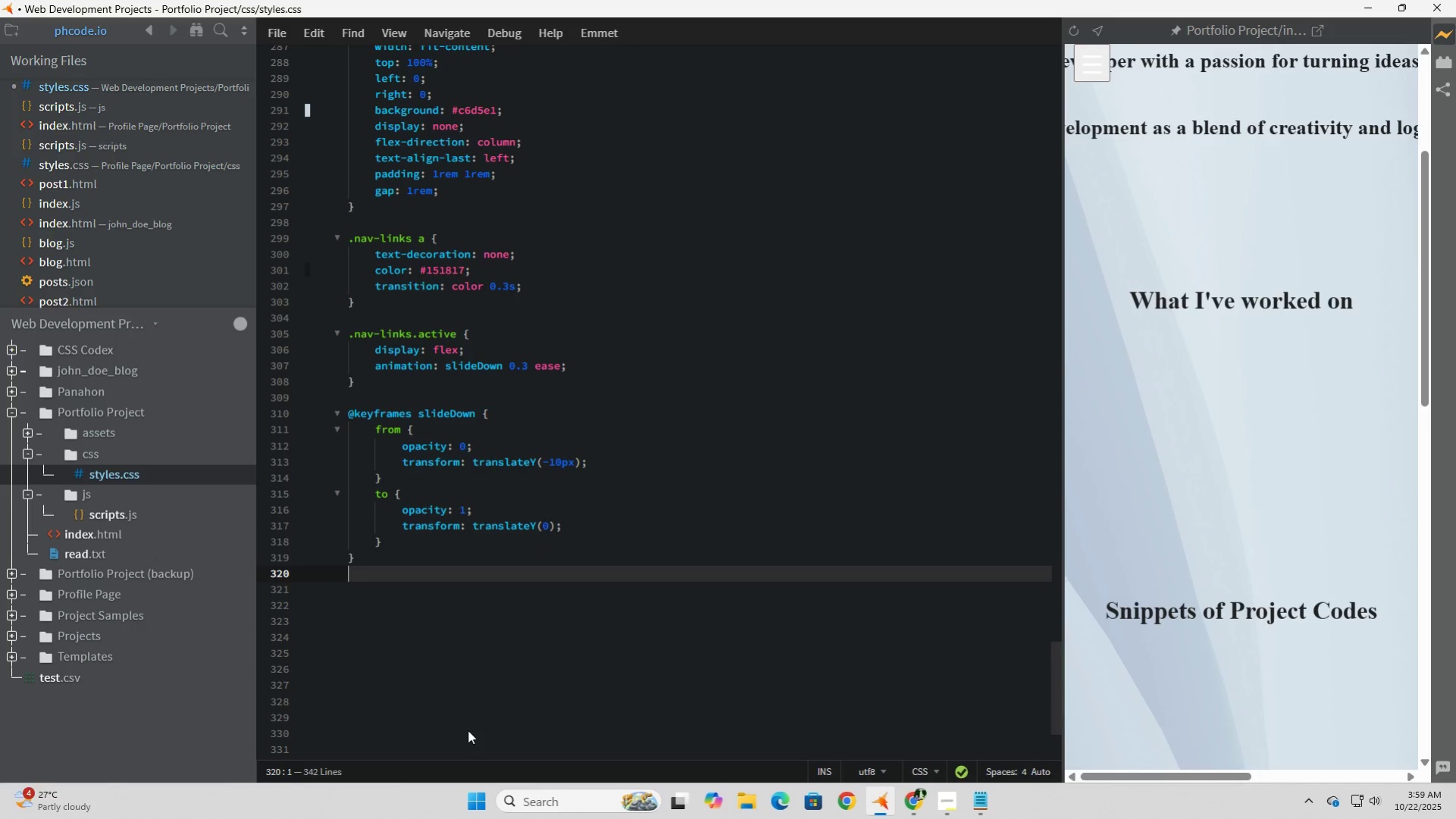 
key(Enter)
 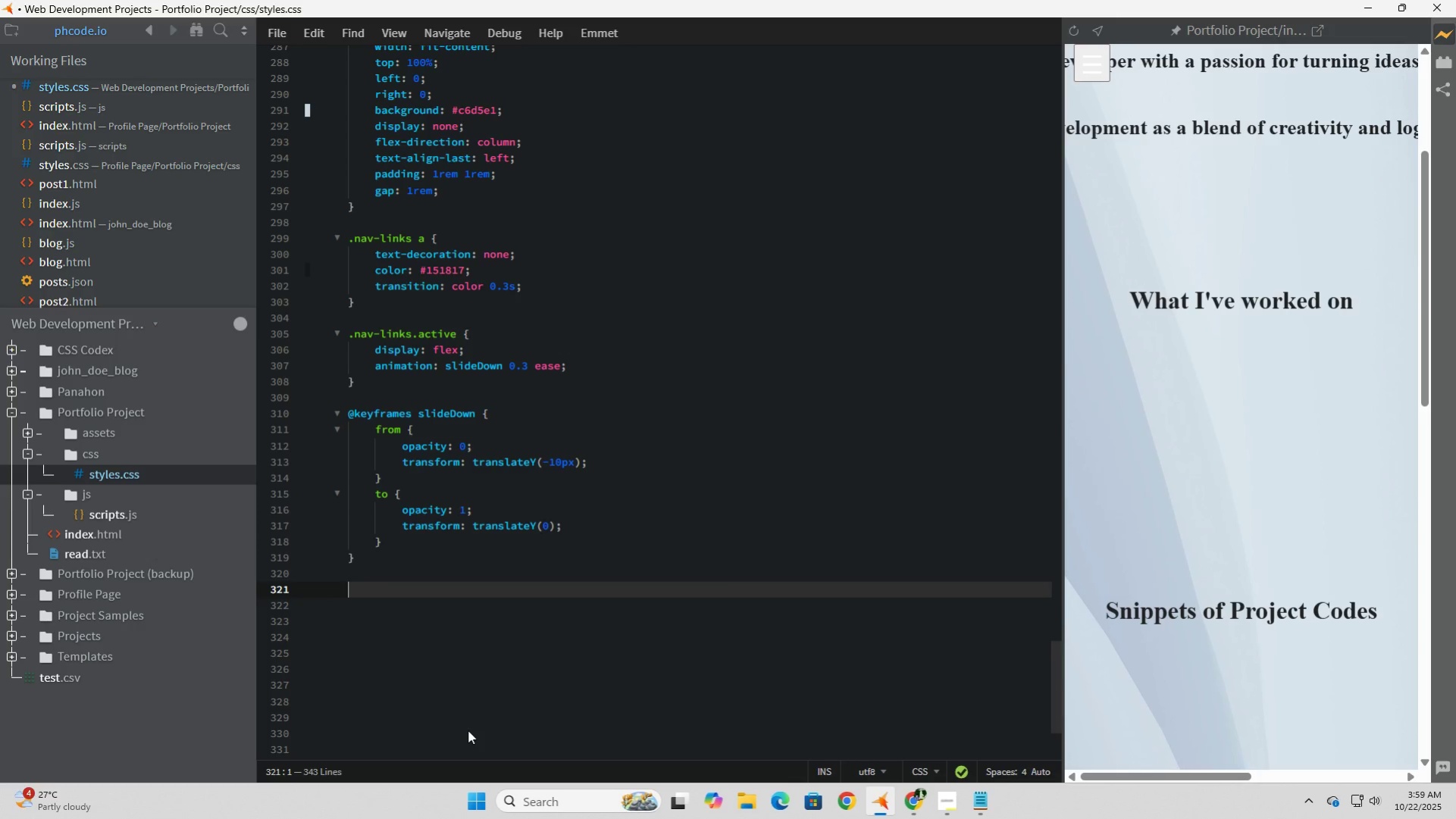 
wait(5.99)
 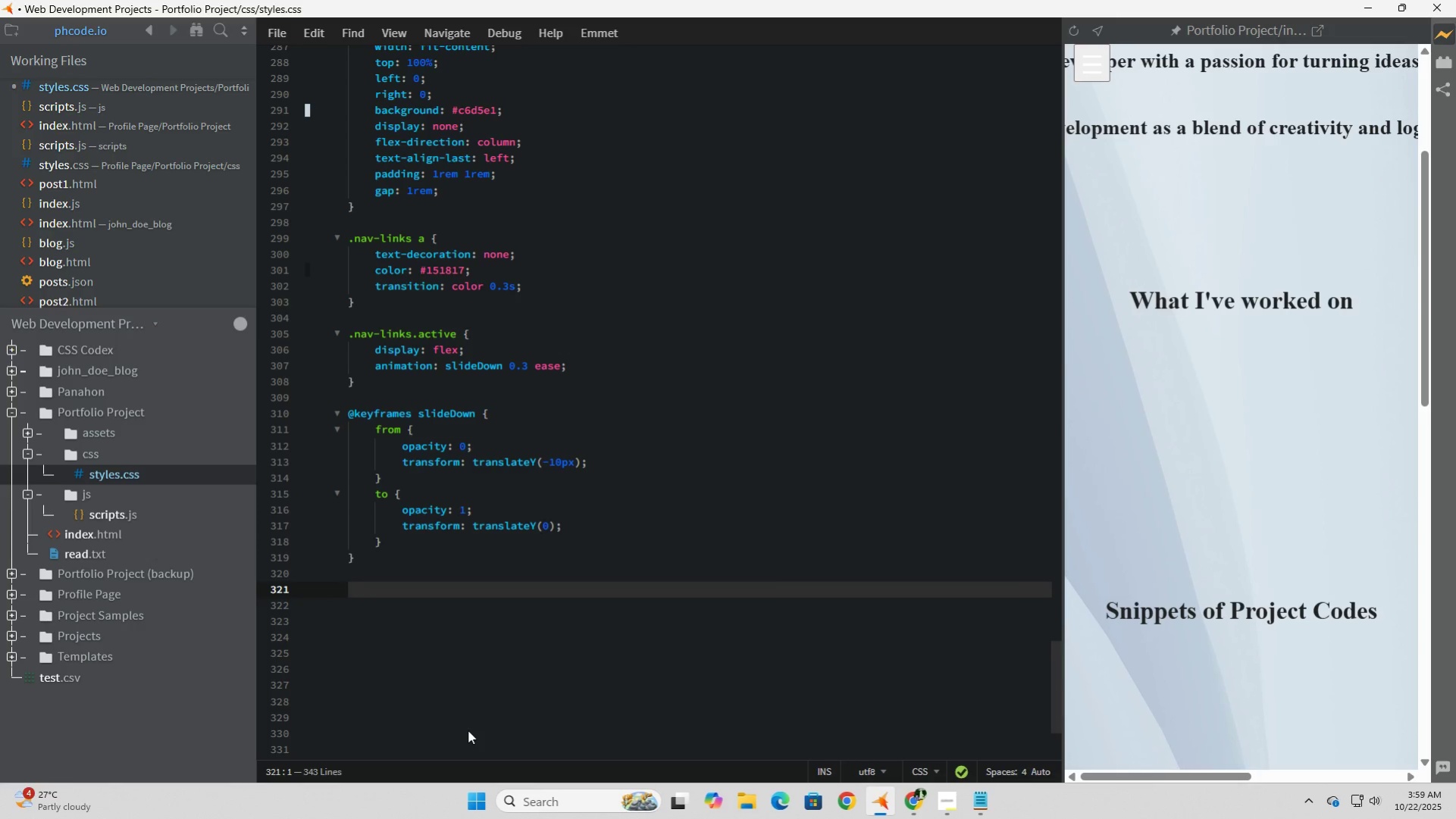 
scroll: coordinate [1370, 340], scroll_direction: up, amount: 8.0
 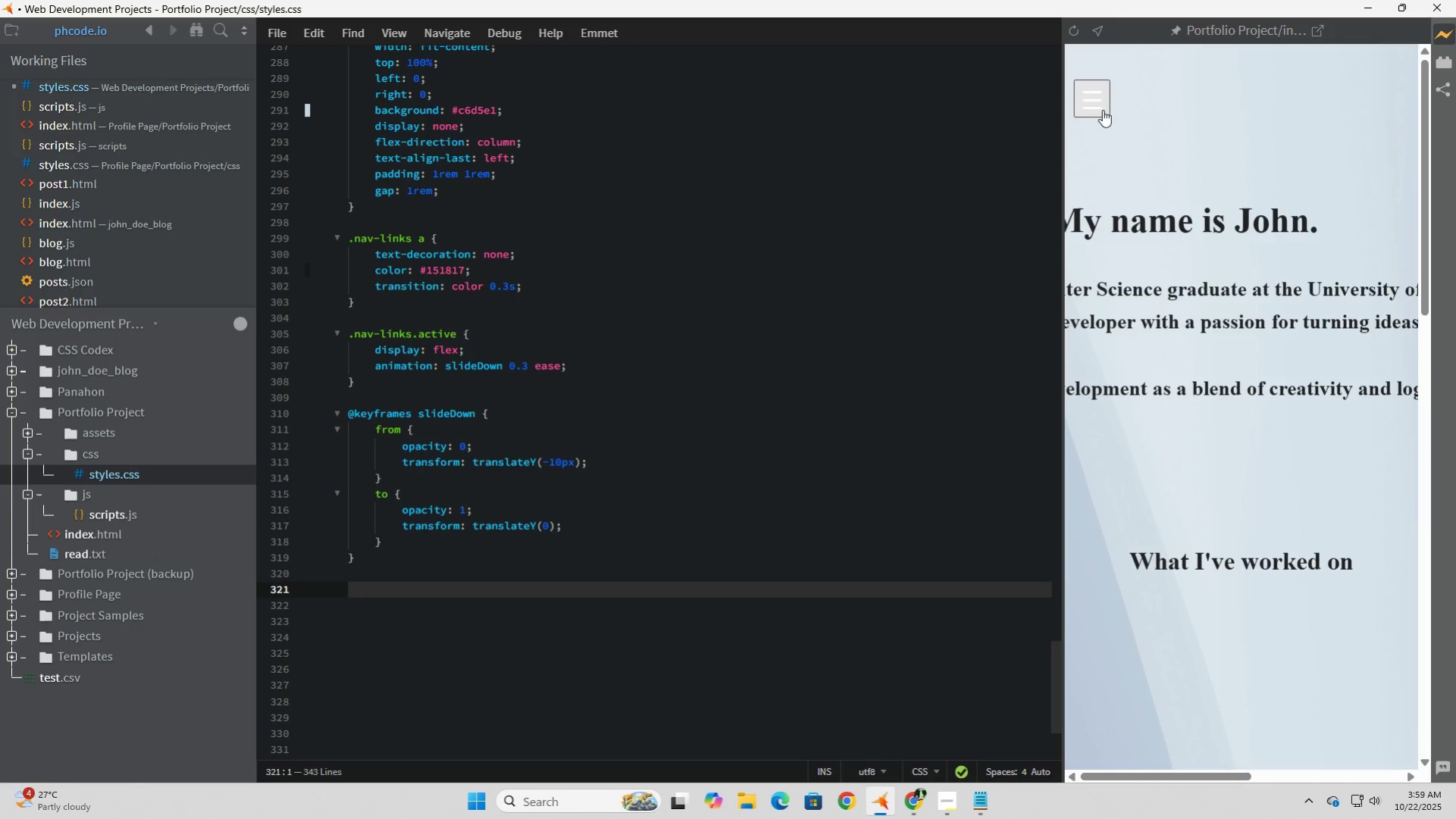 
left_click([1101, 109])
 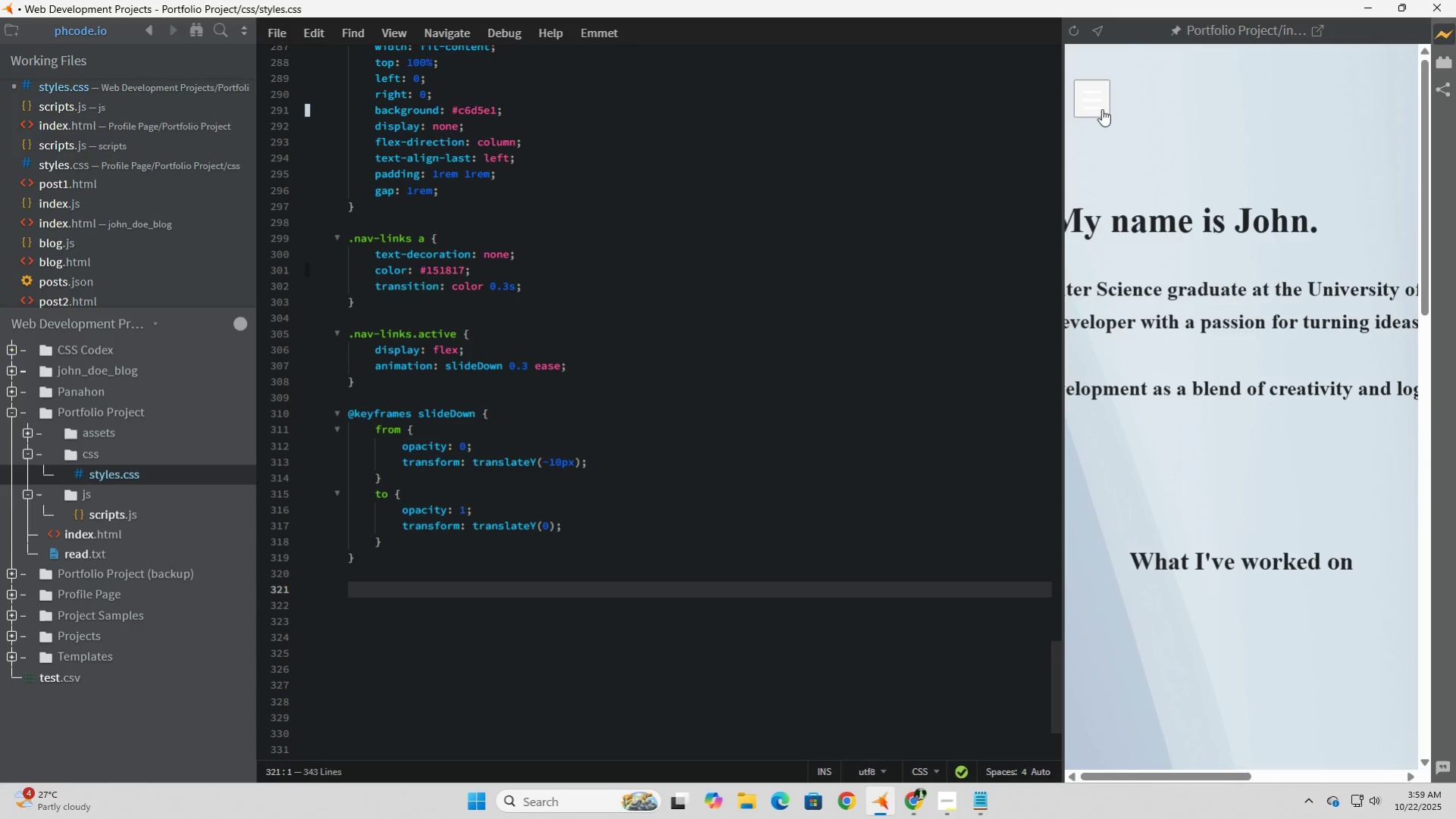 
left_click([1101, 109])
 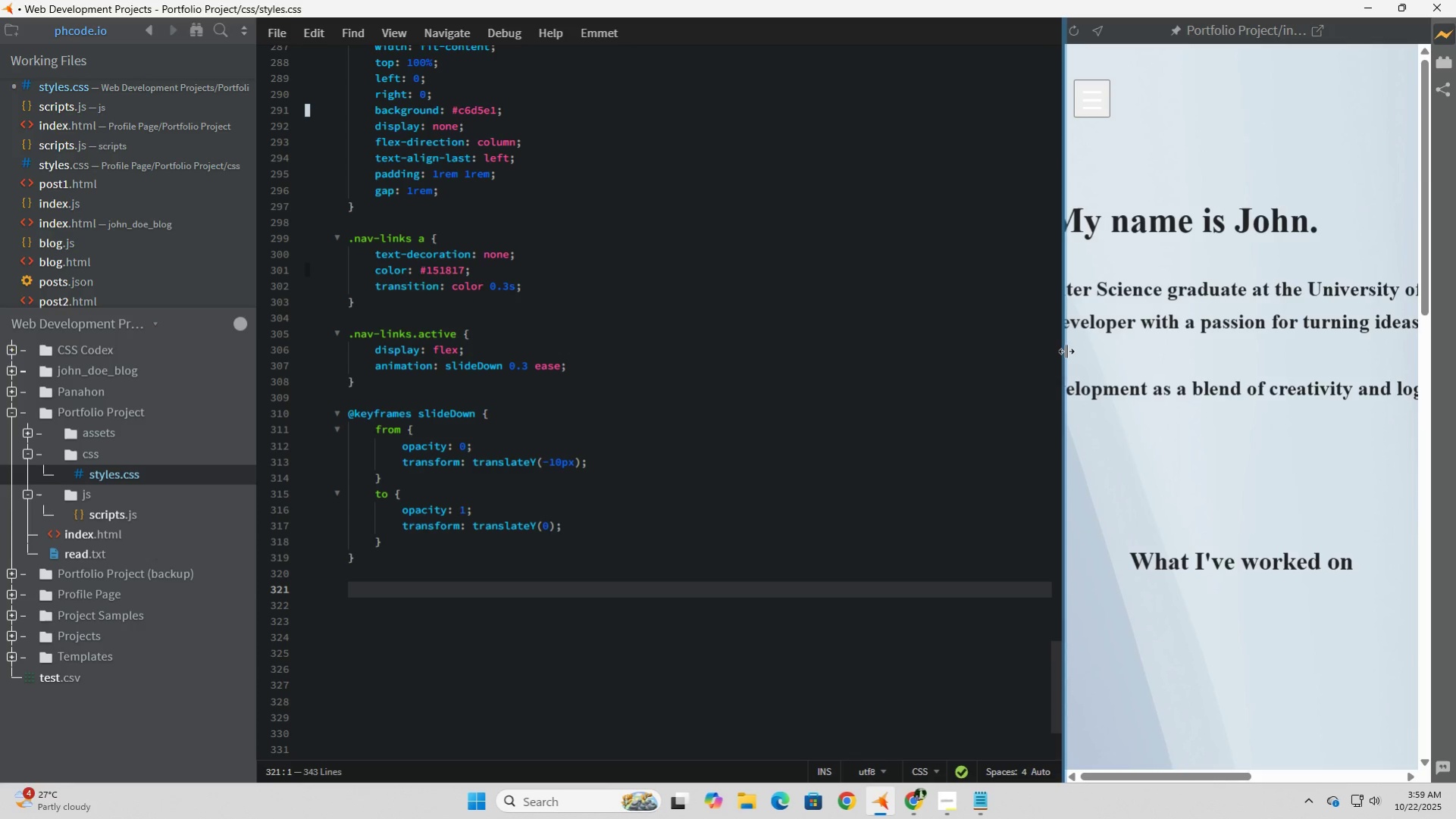 
left_click_drag(start_coordinate=[1066, 351], to_coordinate=[1089, 354])
 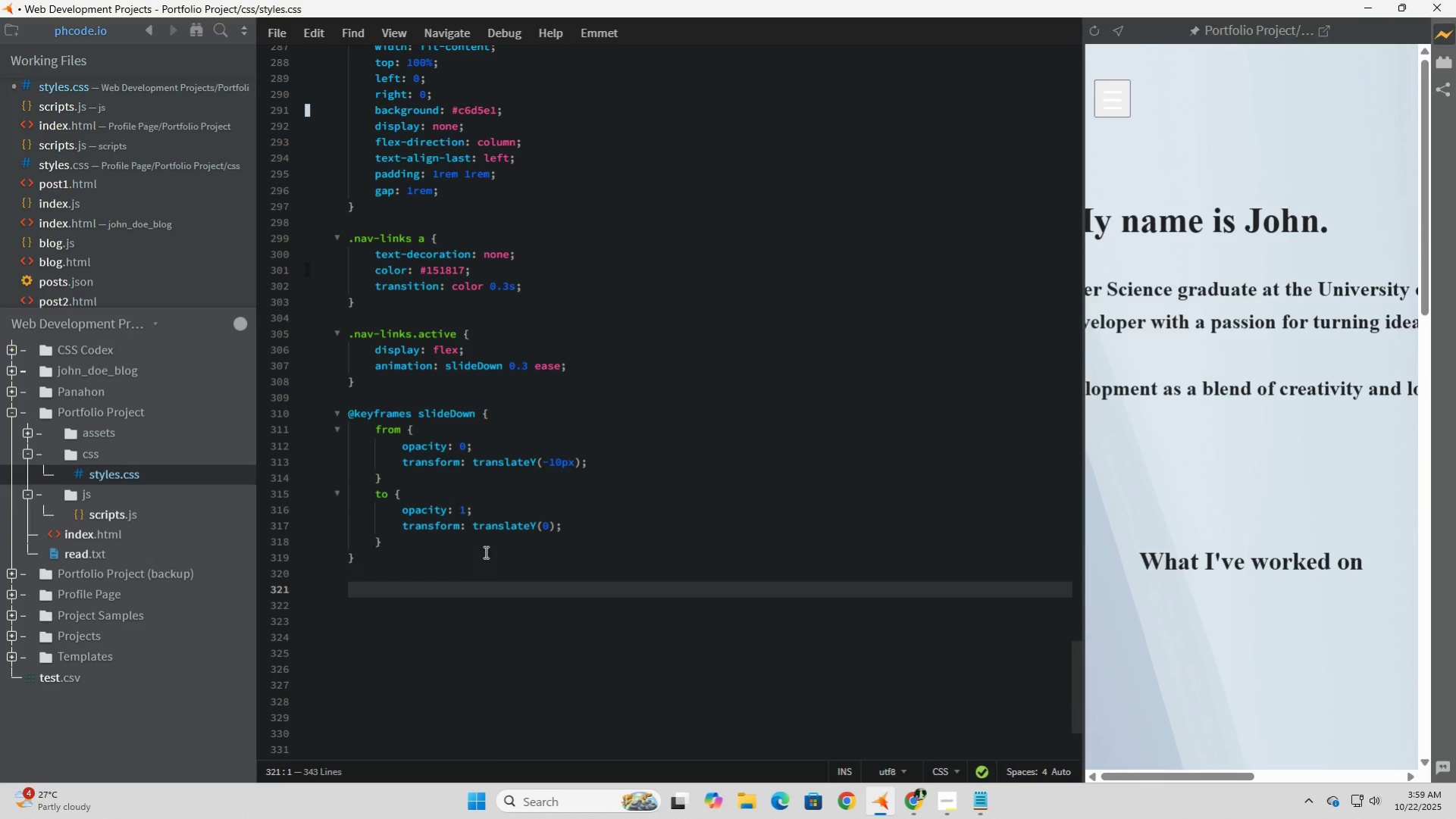 
left_click_drag(start_coordinate=[484, 552], to_coordinate=[484, 545])
 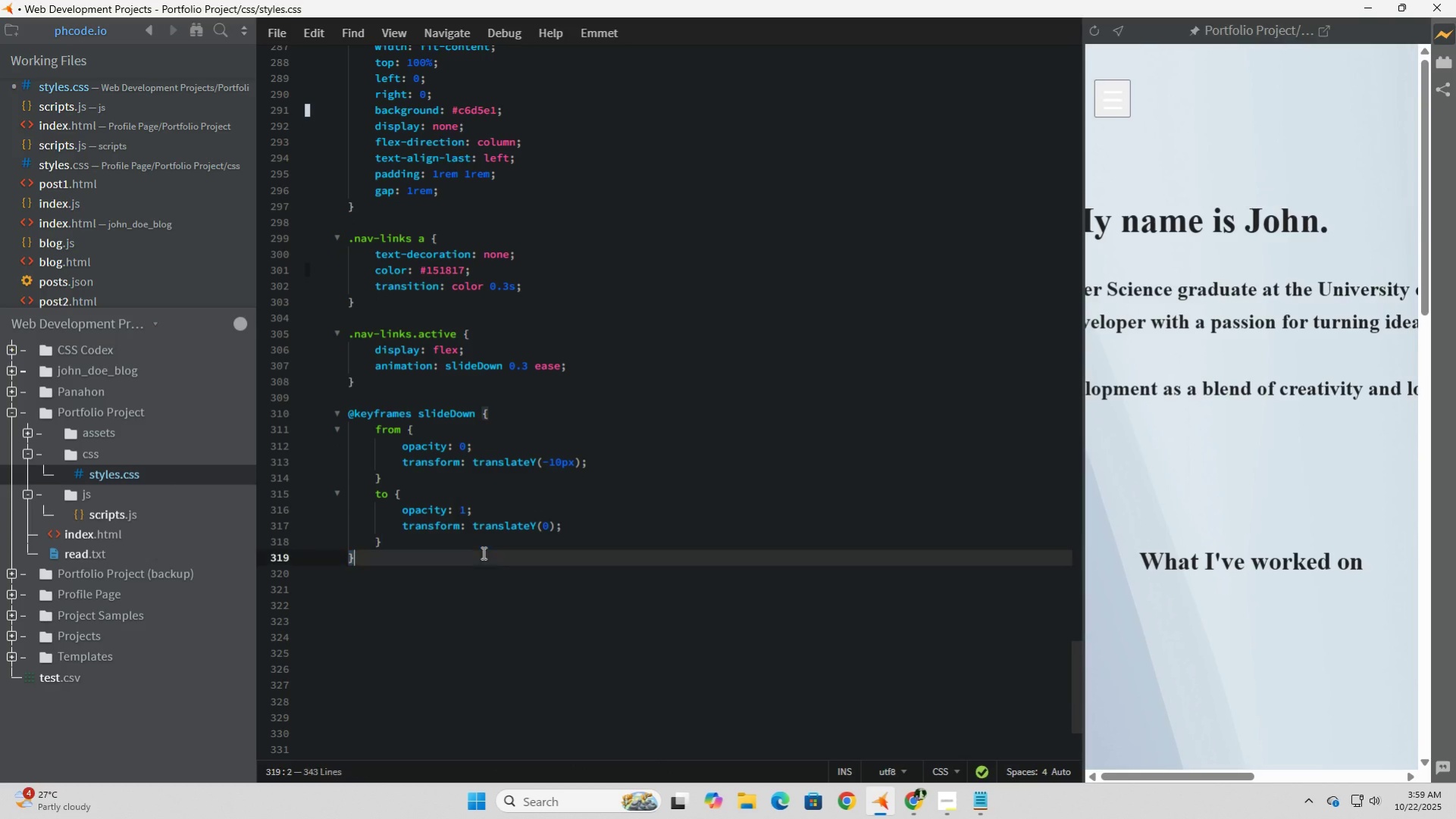 
left_click([482, 552])
 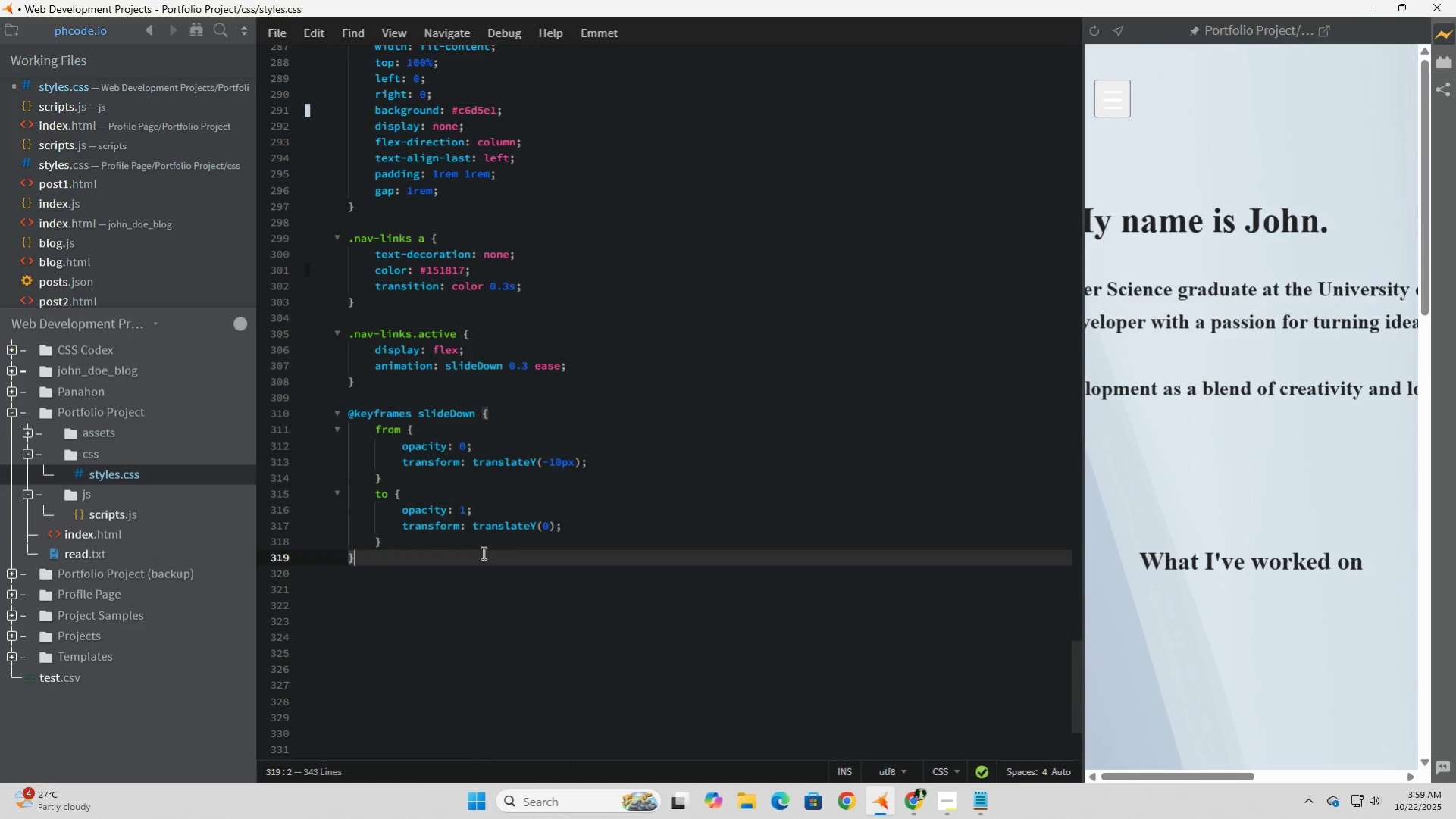 
key(Enter)
 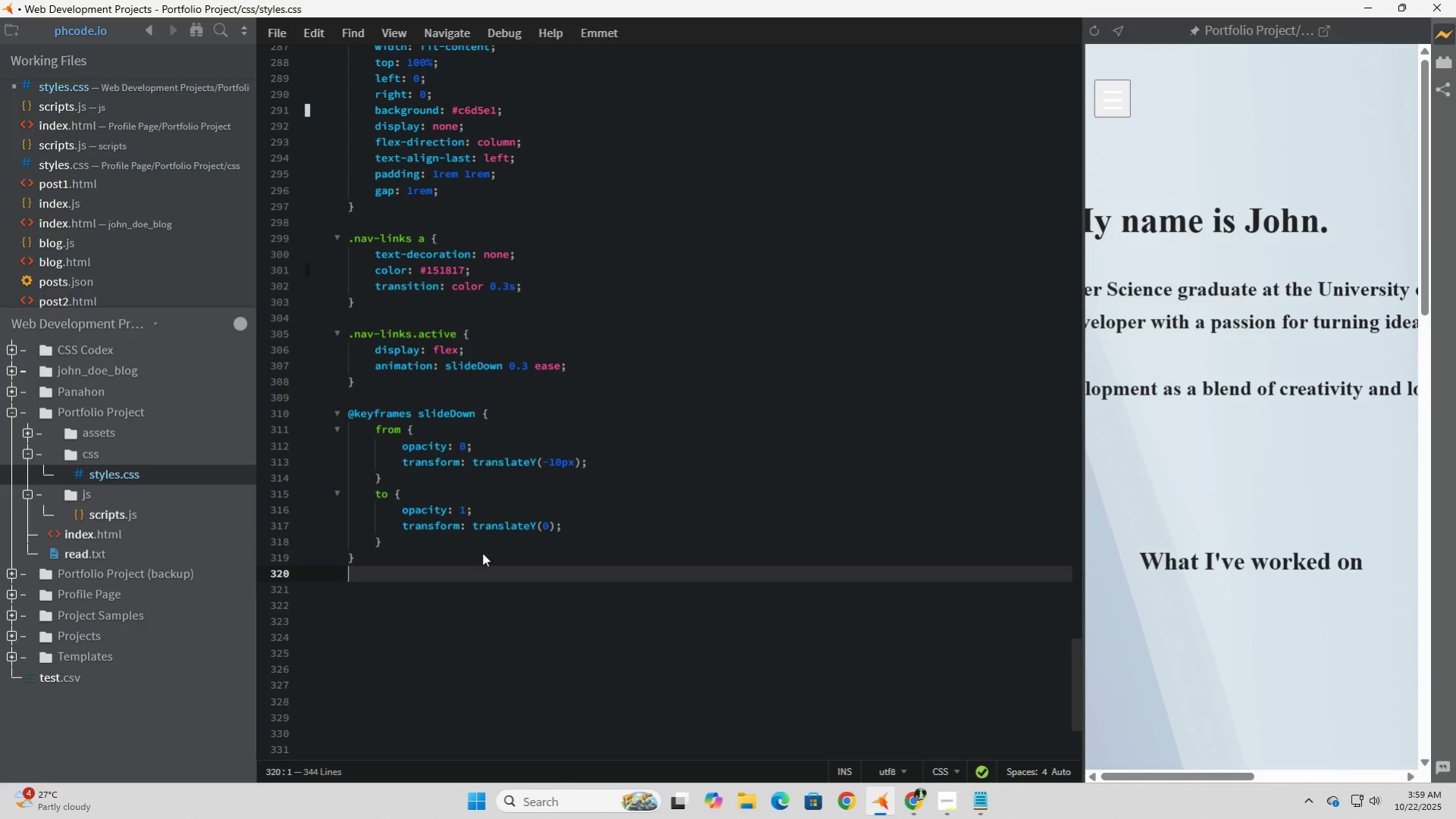 
key(Enter)
 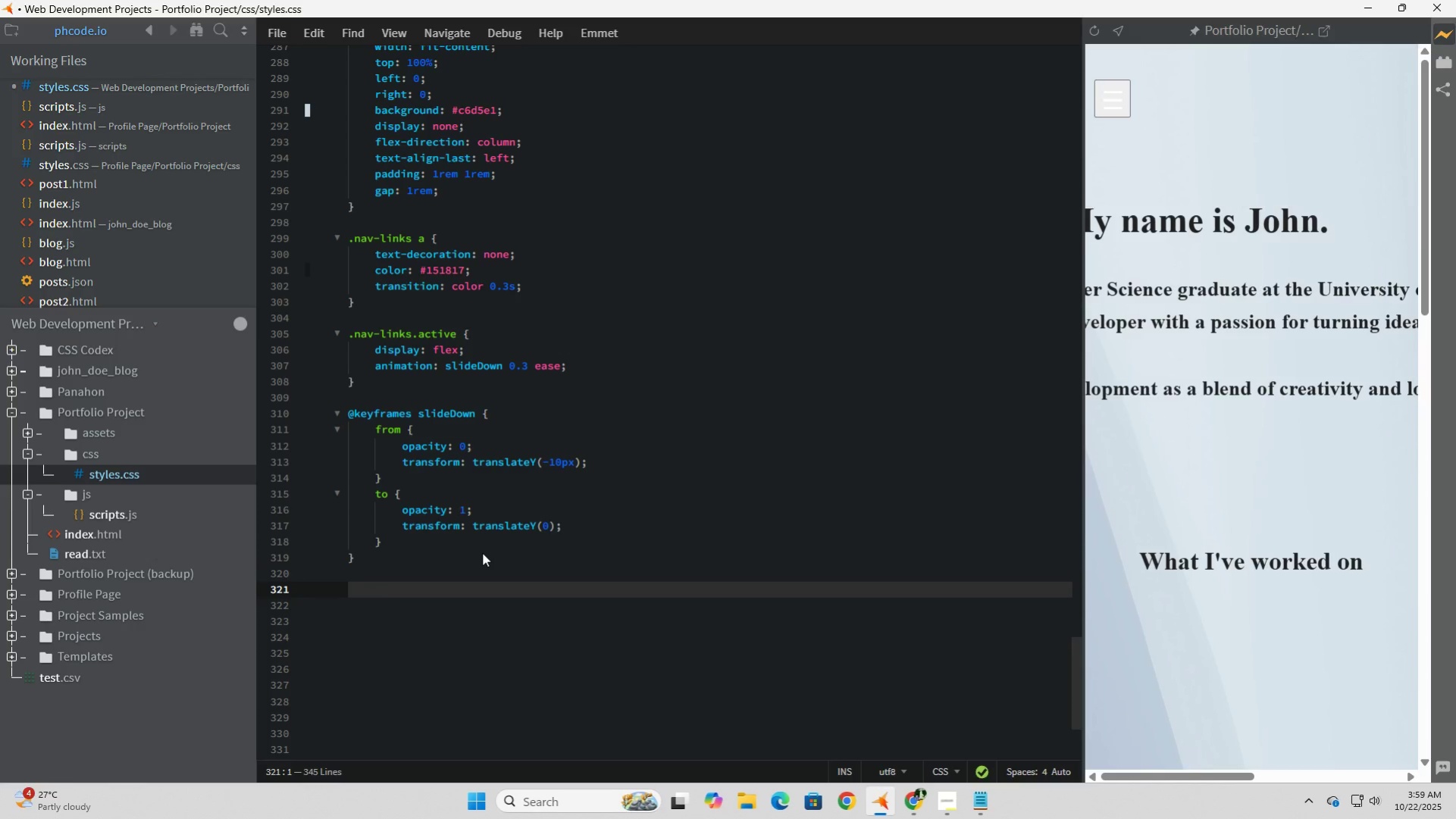 
type(.nav-links ul {)
 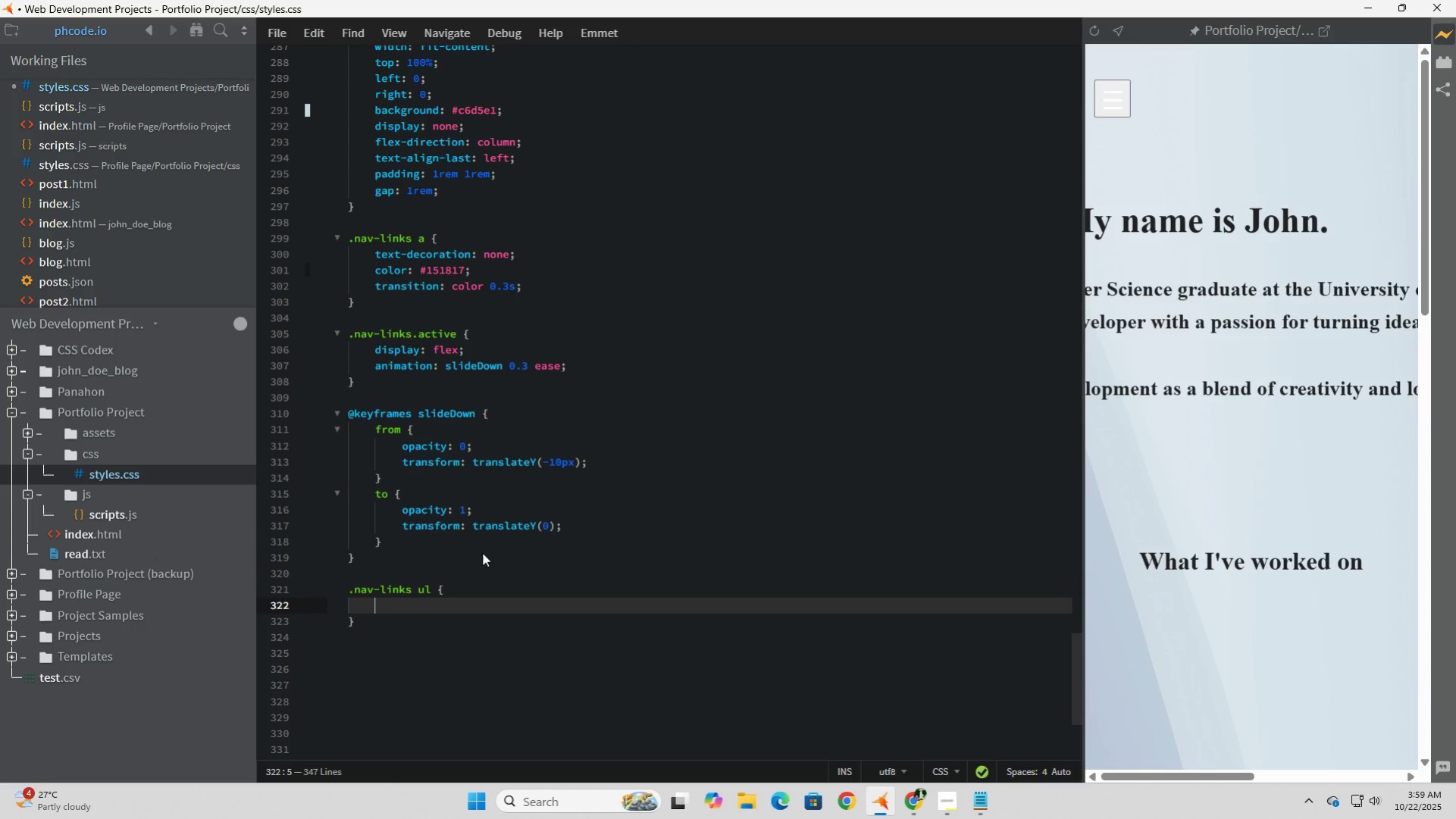 
 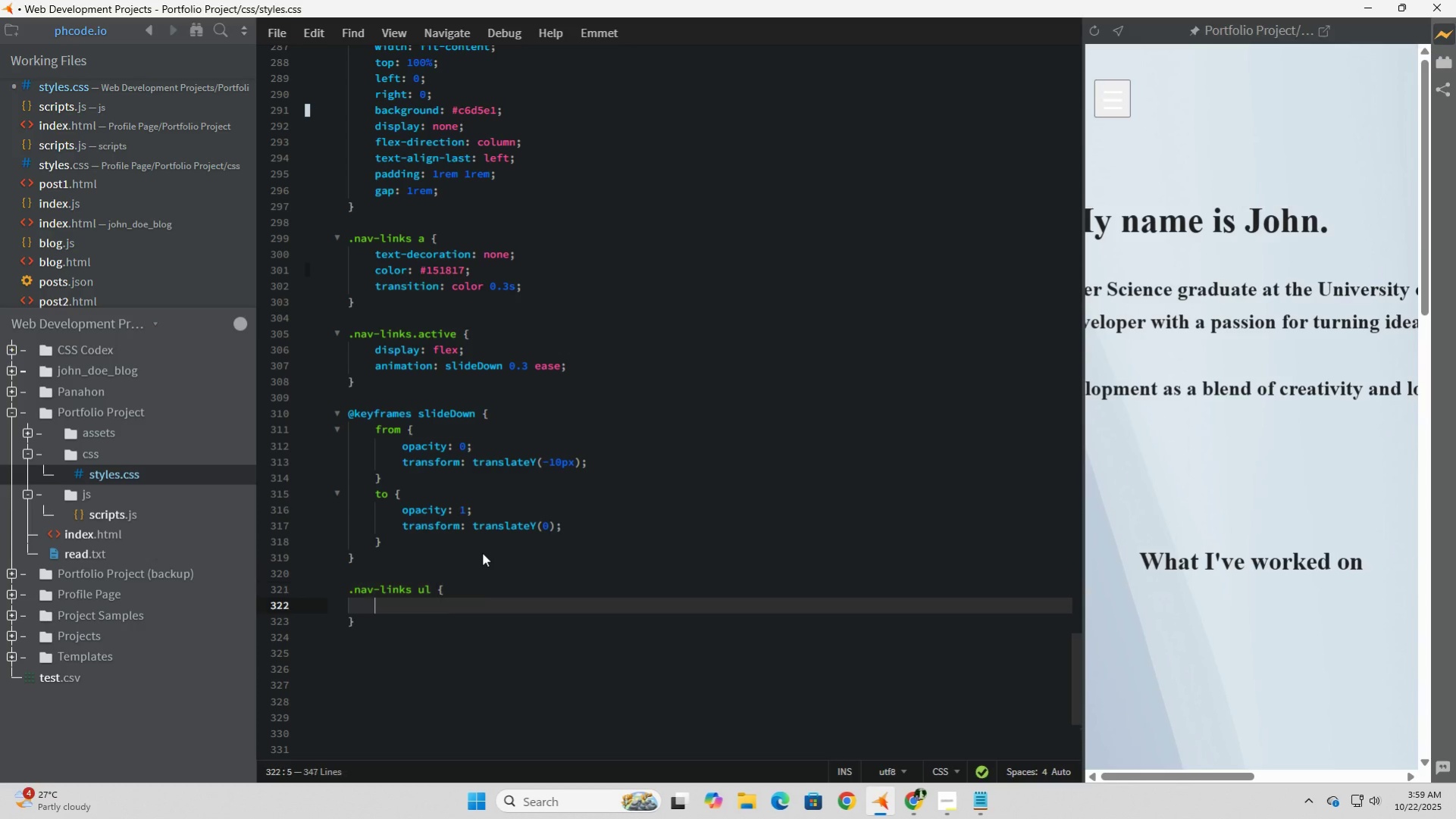 
key(Enter)
 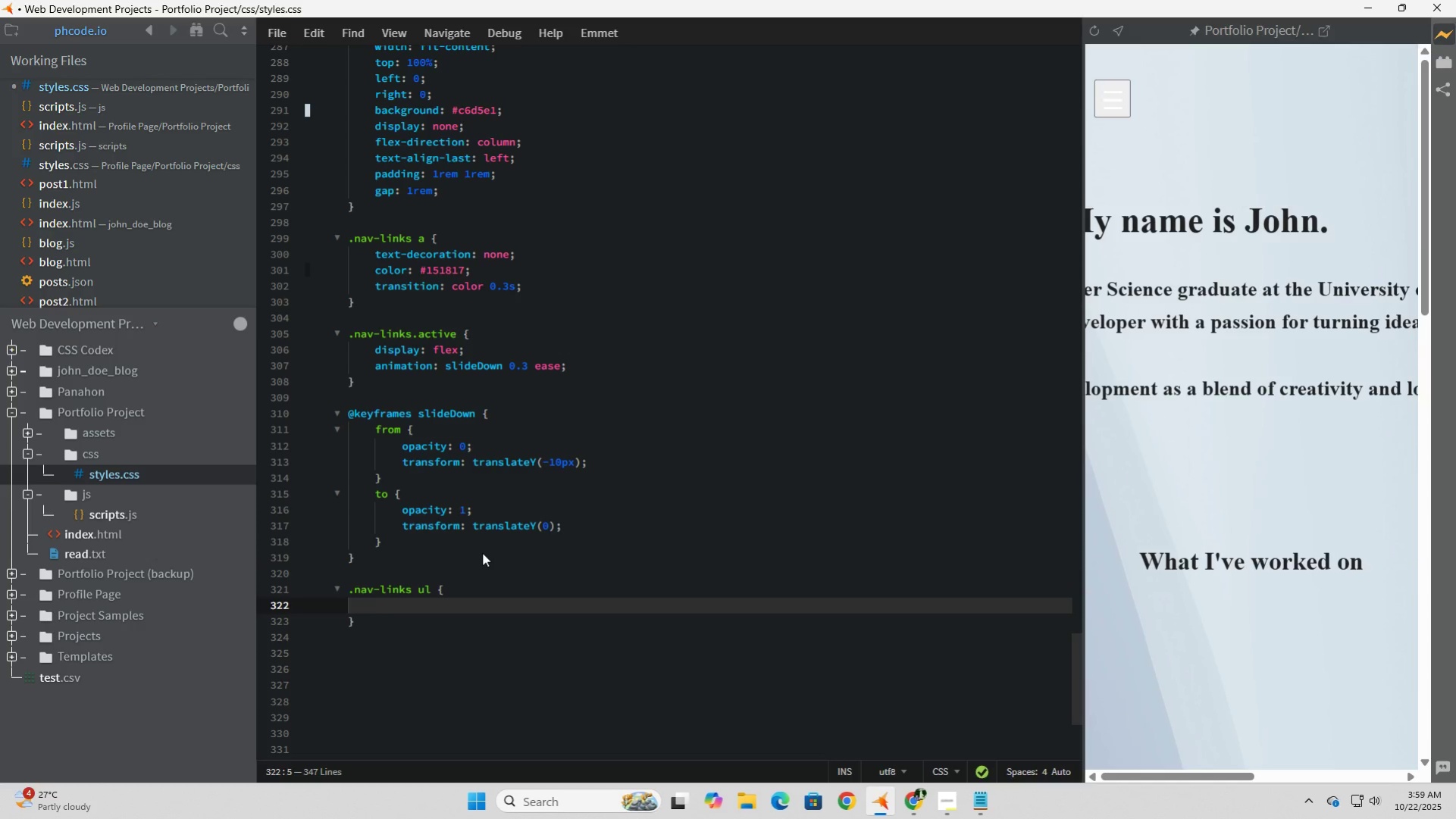 
wait(5.38)
 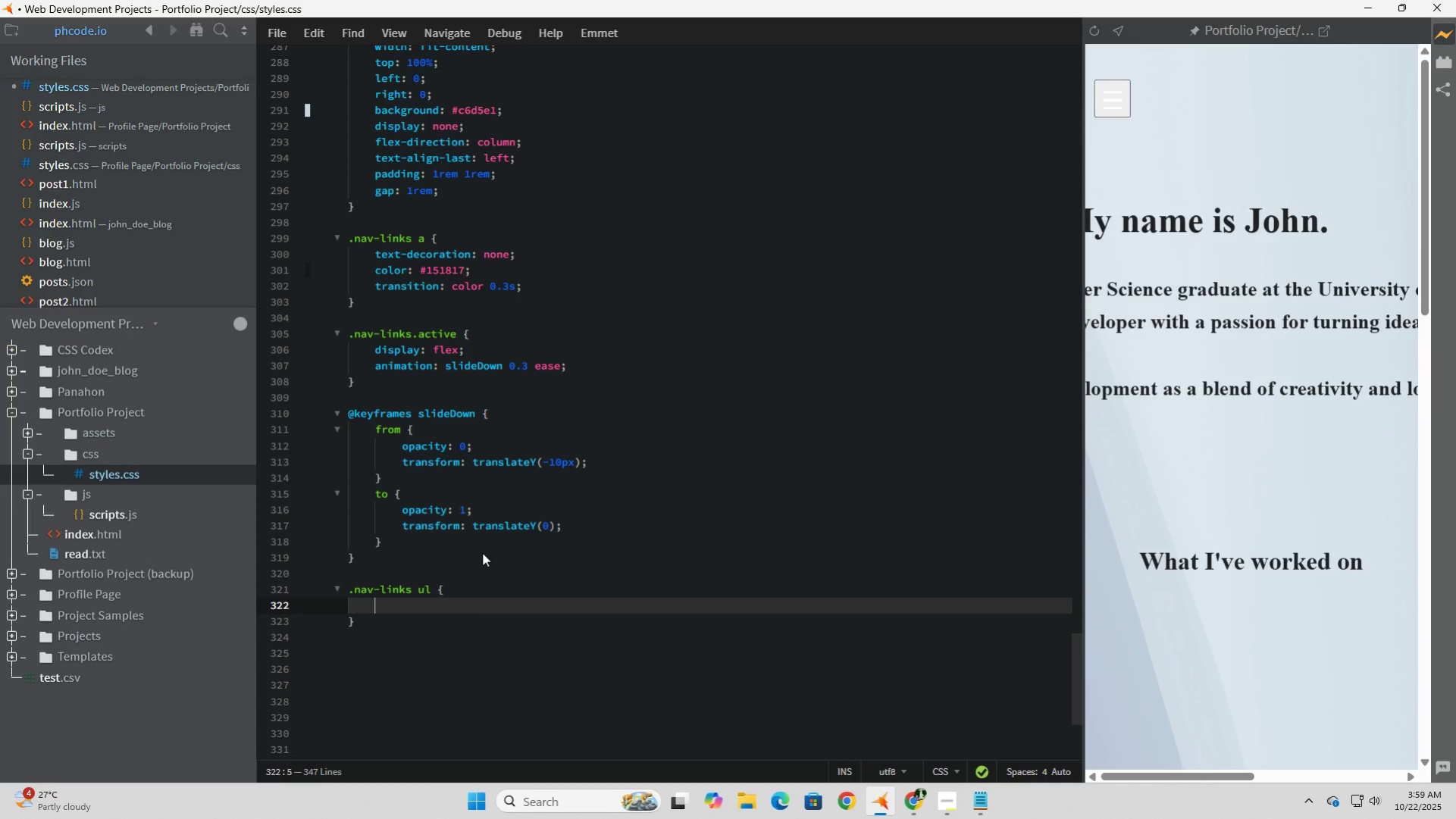 
type(flex)
 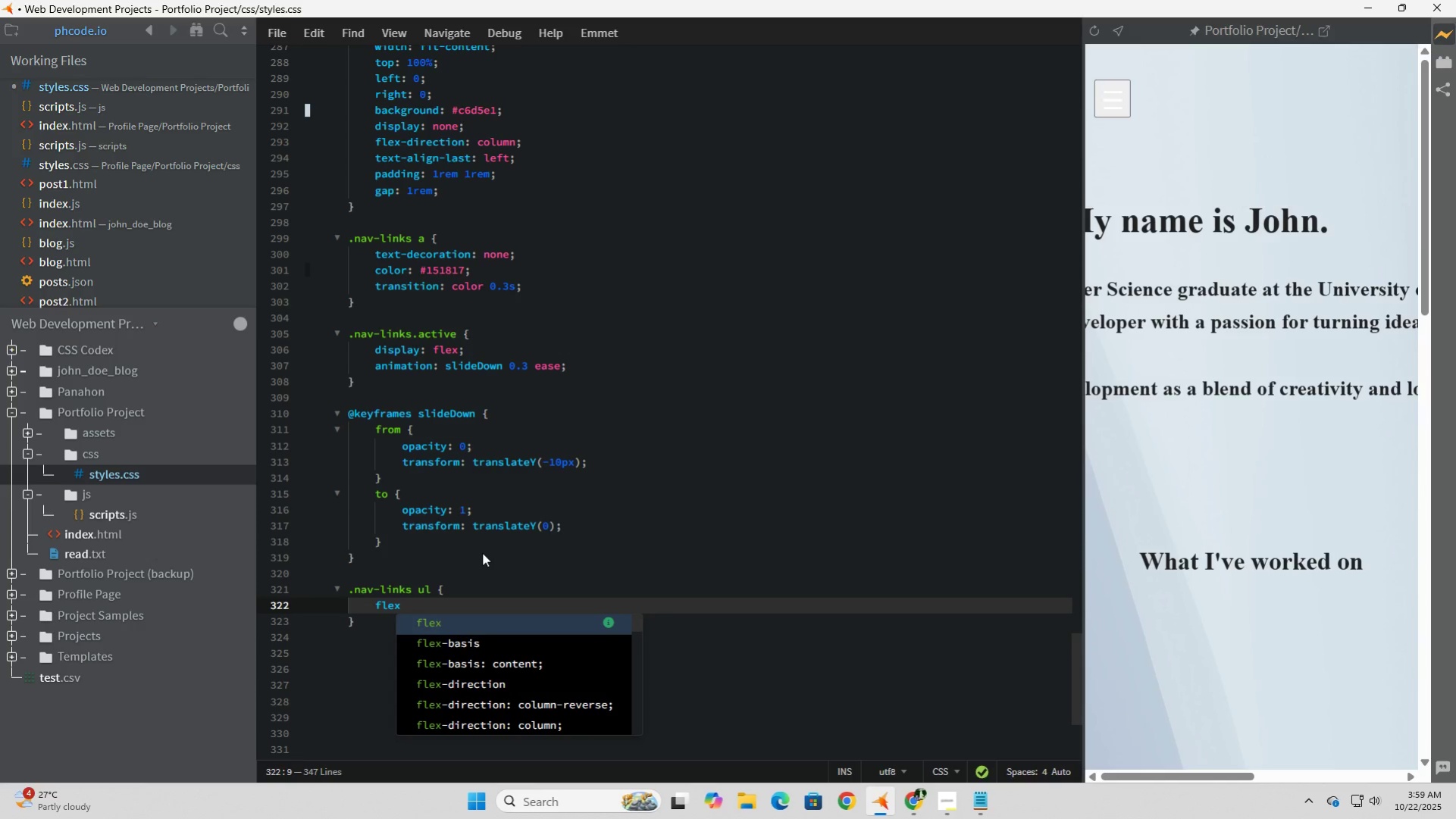 
key(ArrowDown)
 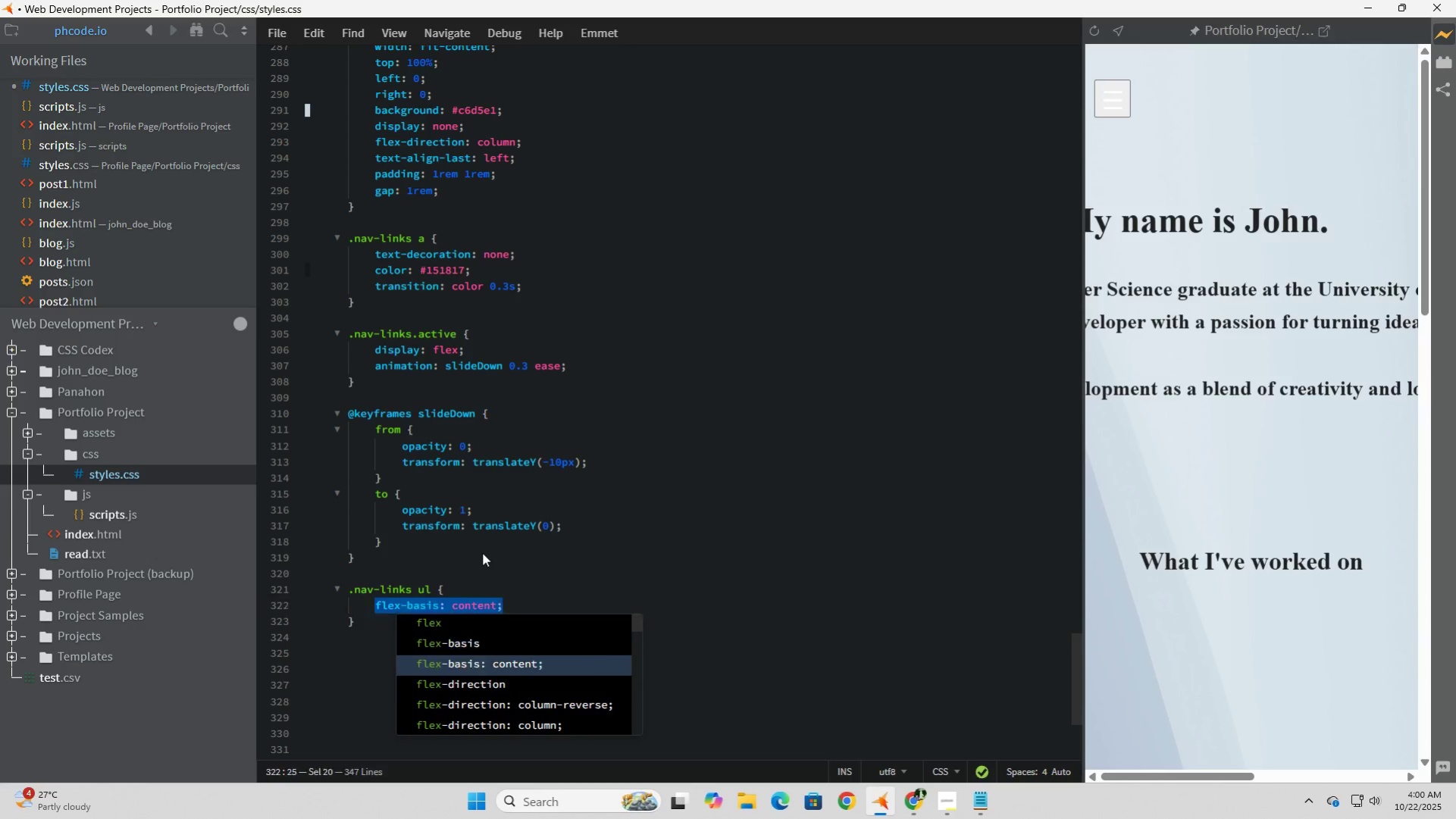 
key(ArrowDown)
 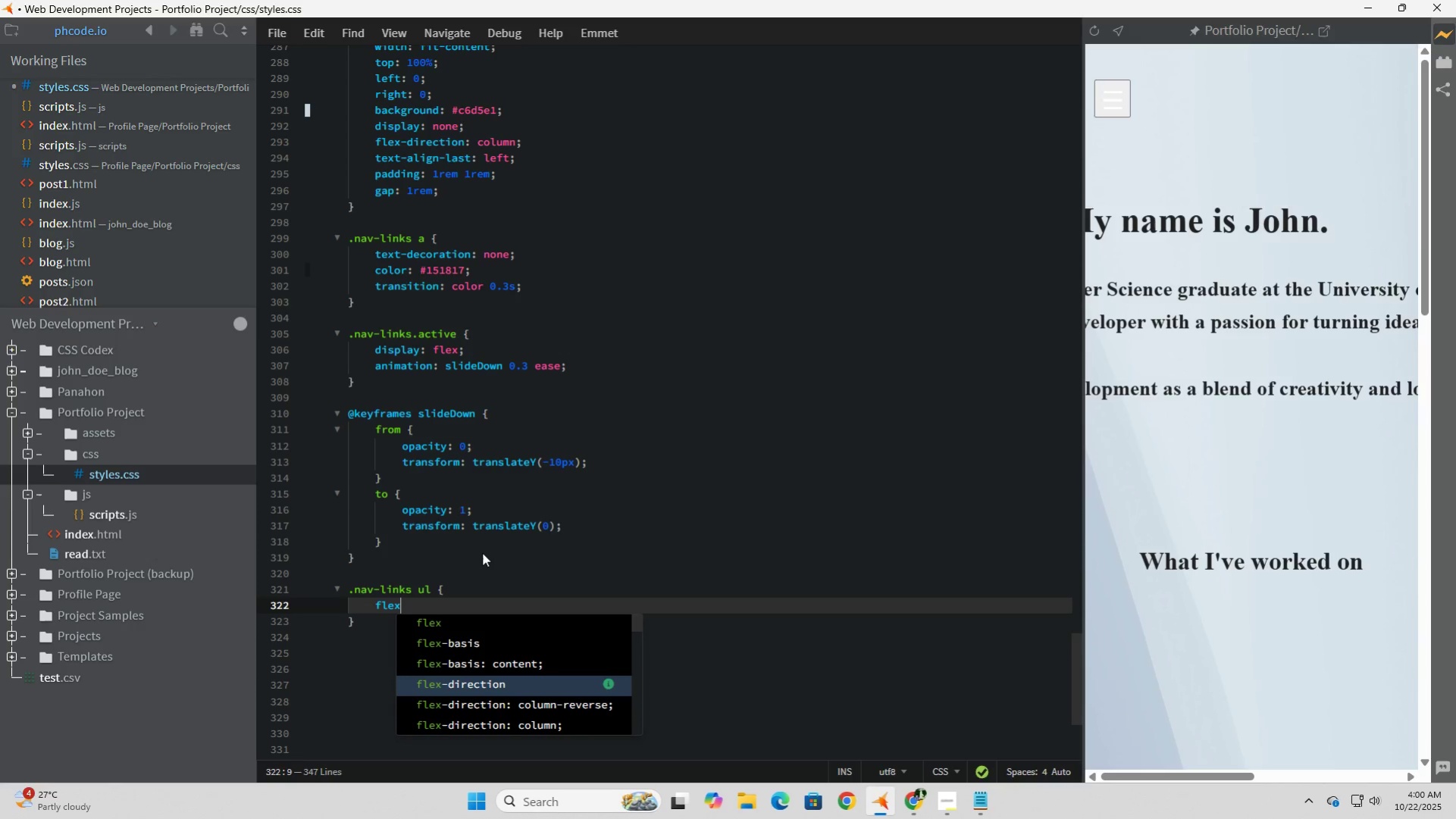 
key(ArrowDown)
 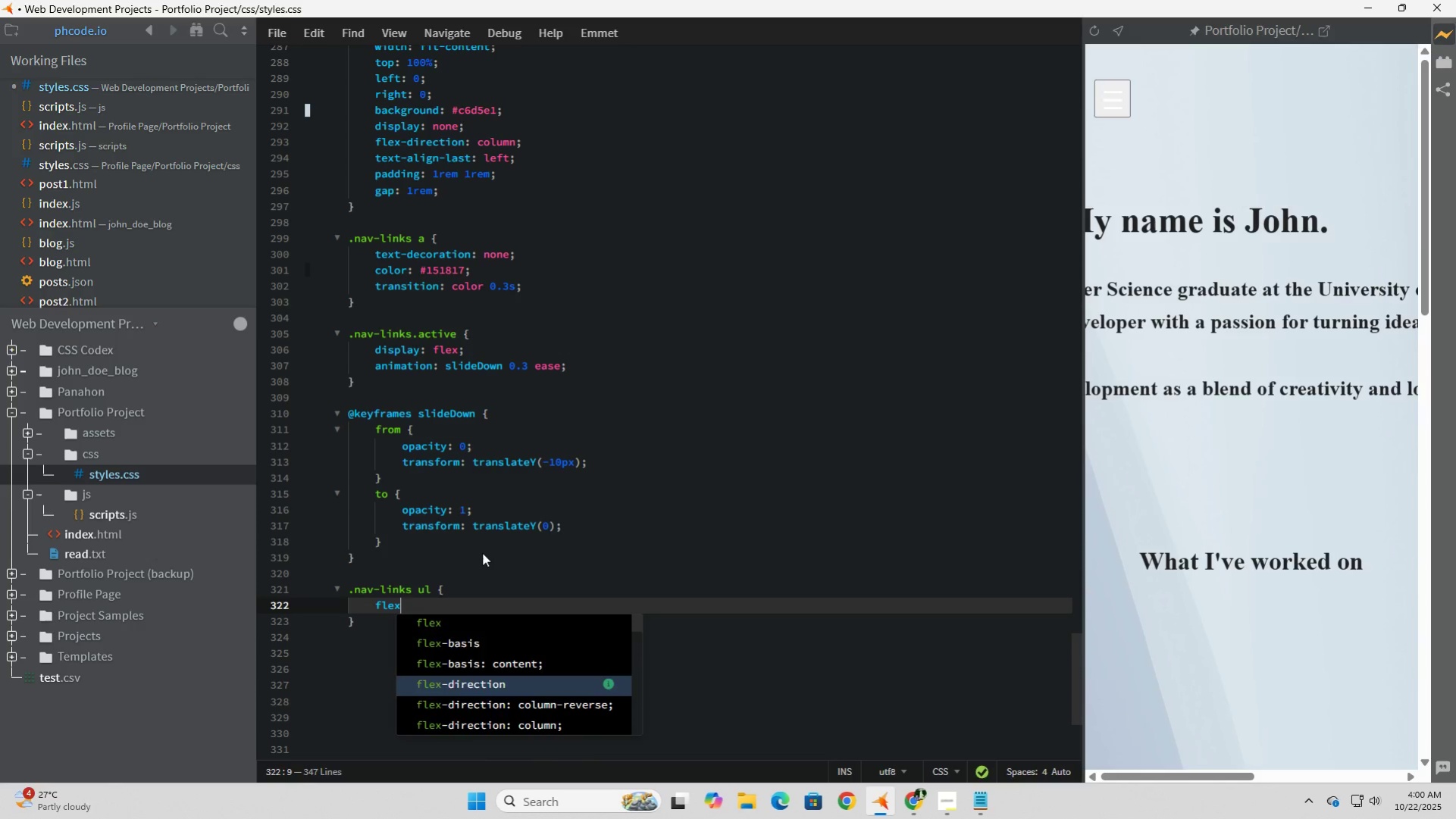 
key(Tab)
 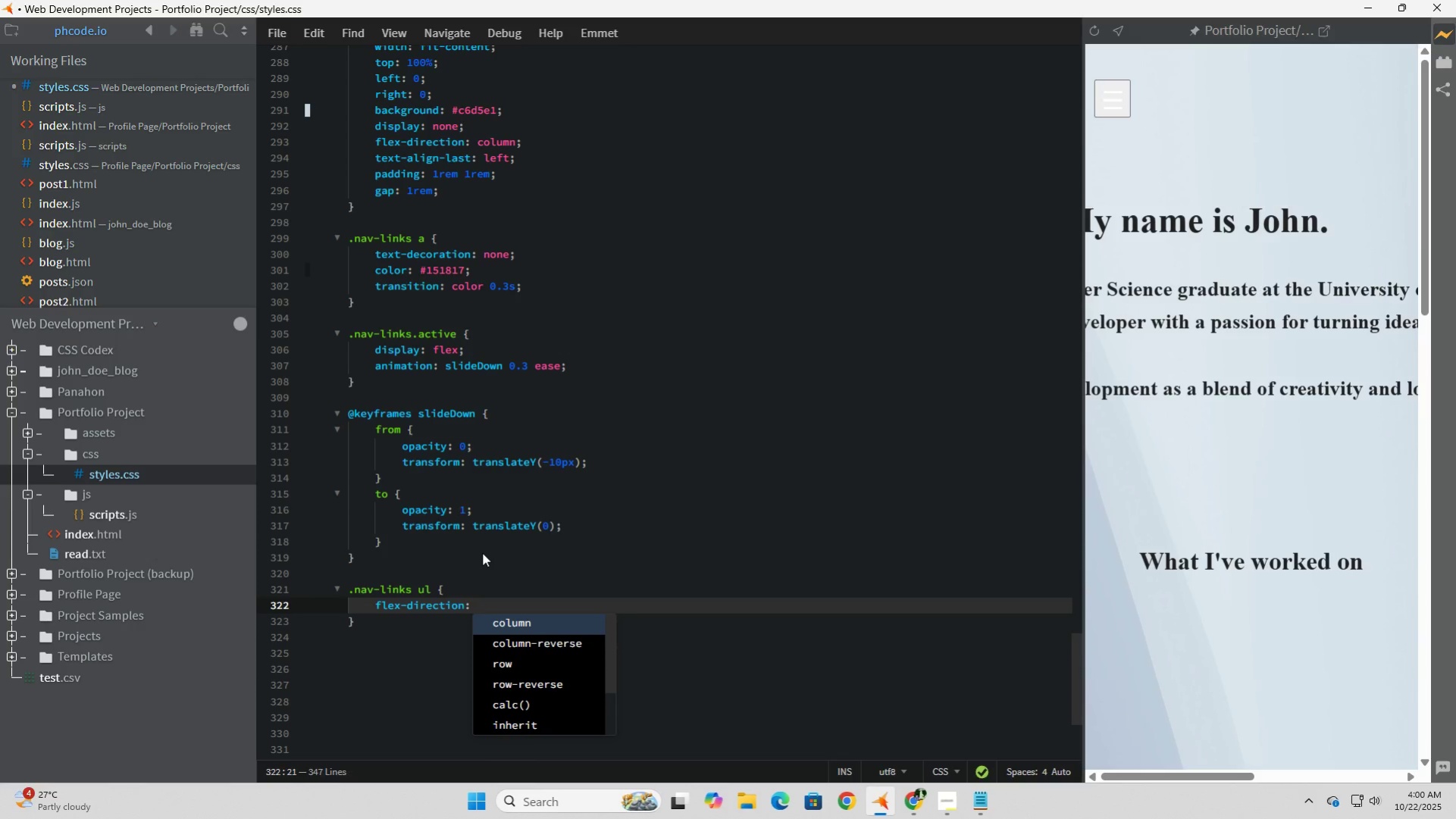 
key(Tab)
 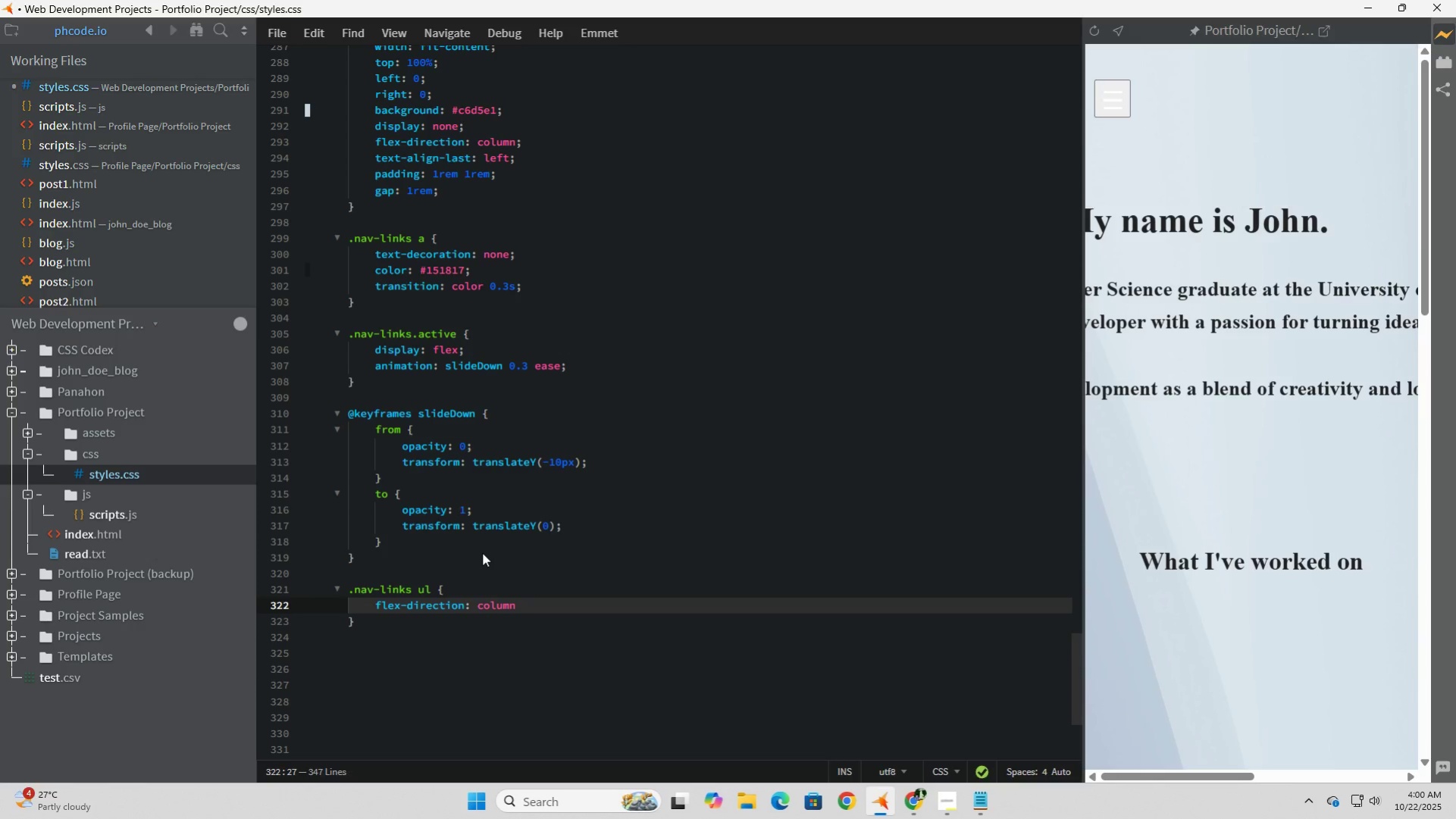 
key(Semicolon)
 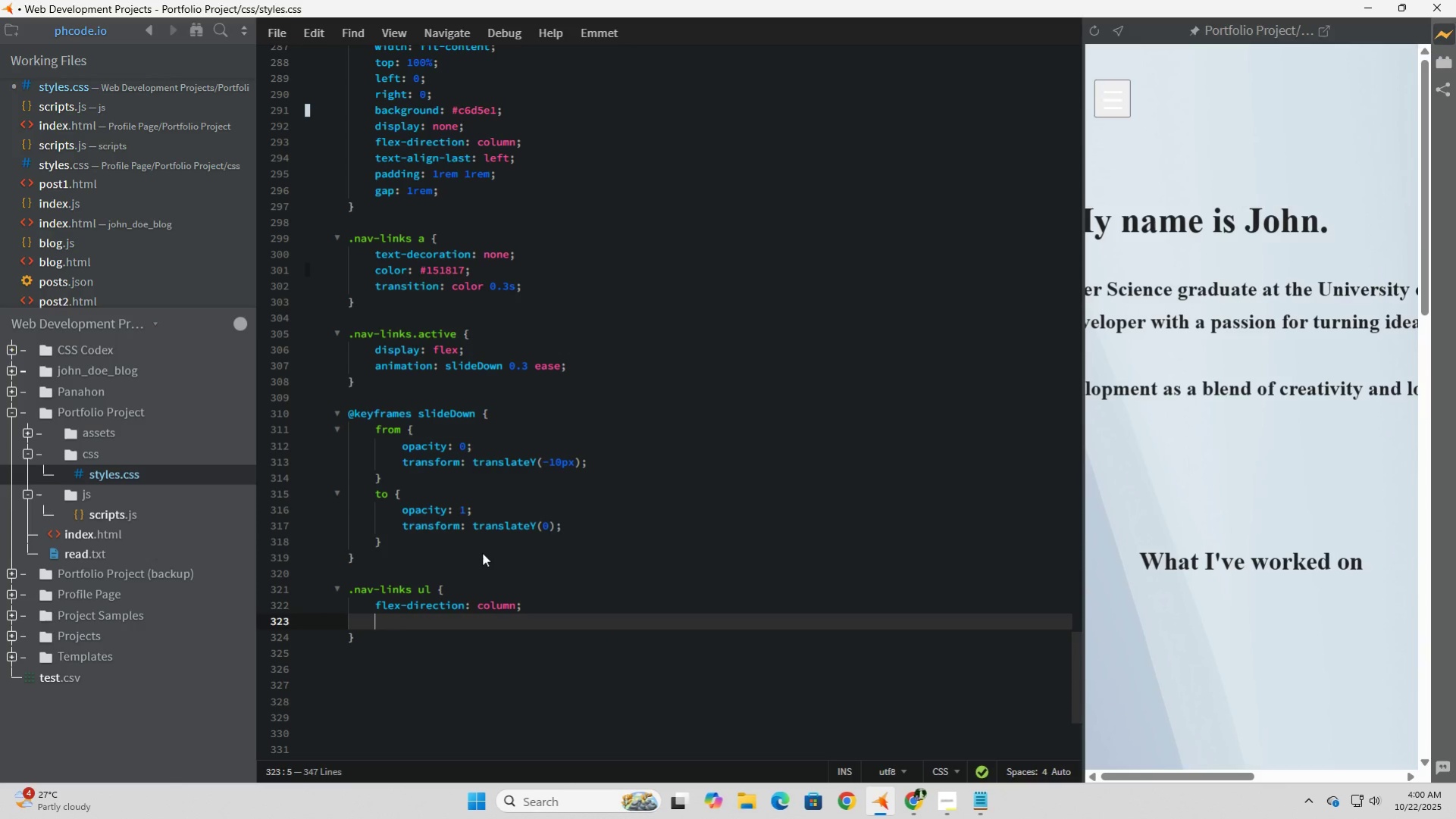 
key(Enter)
 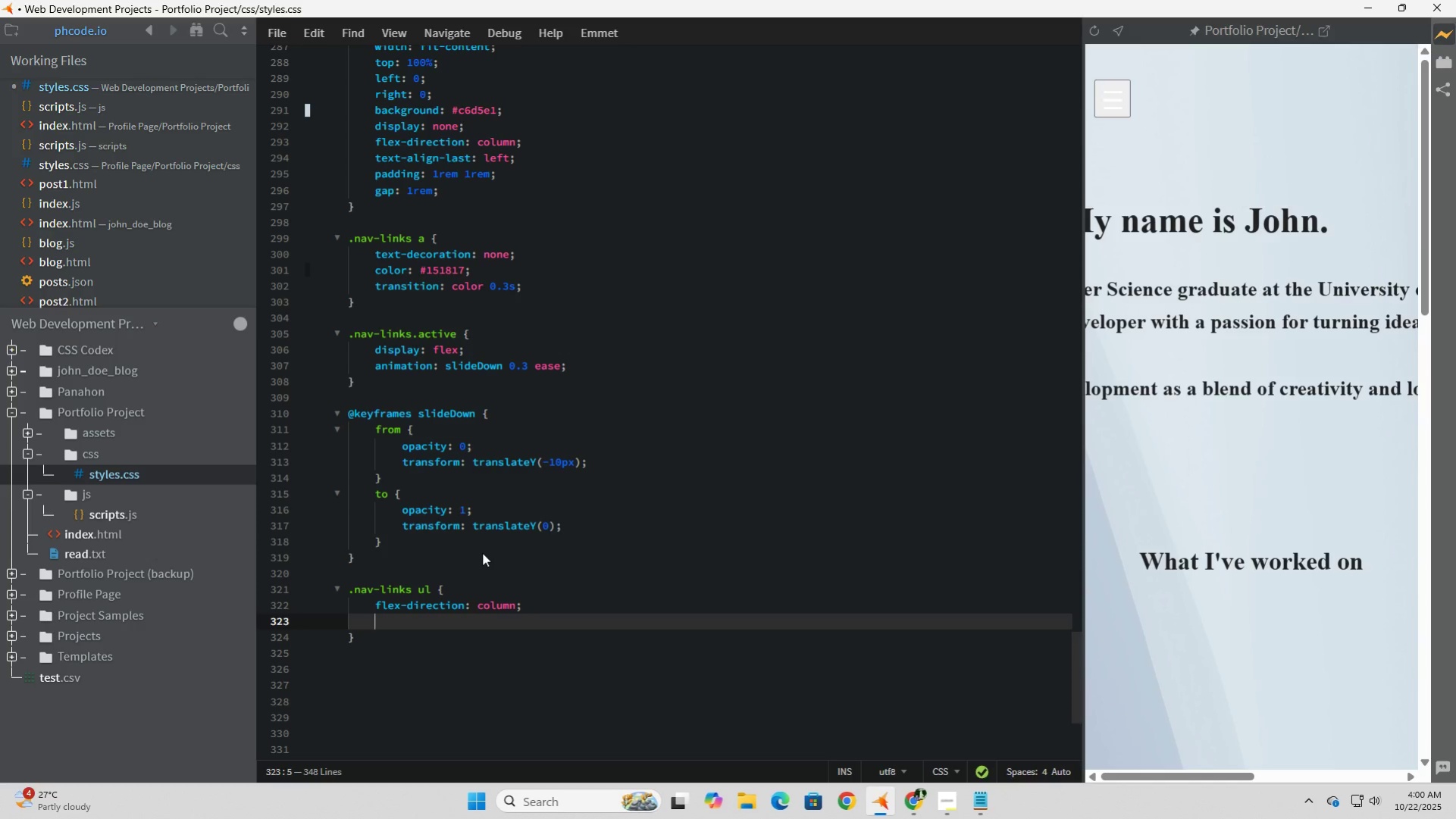 
type(wid)
key(Tab)
type(100%)
 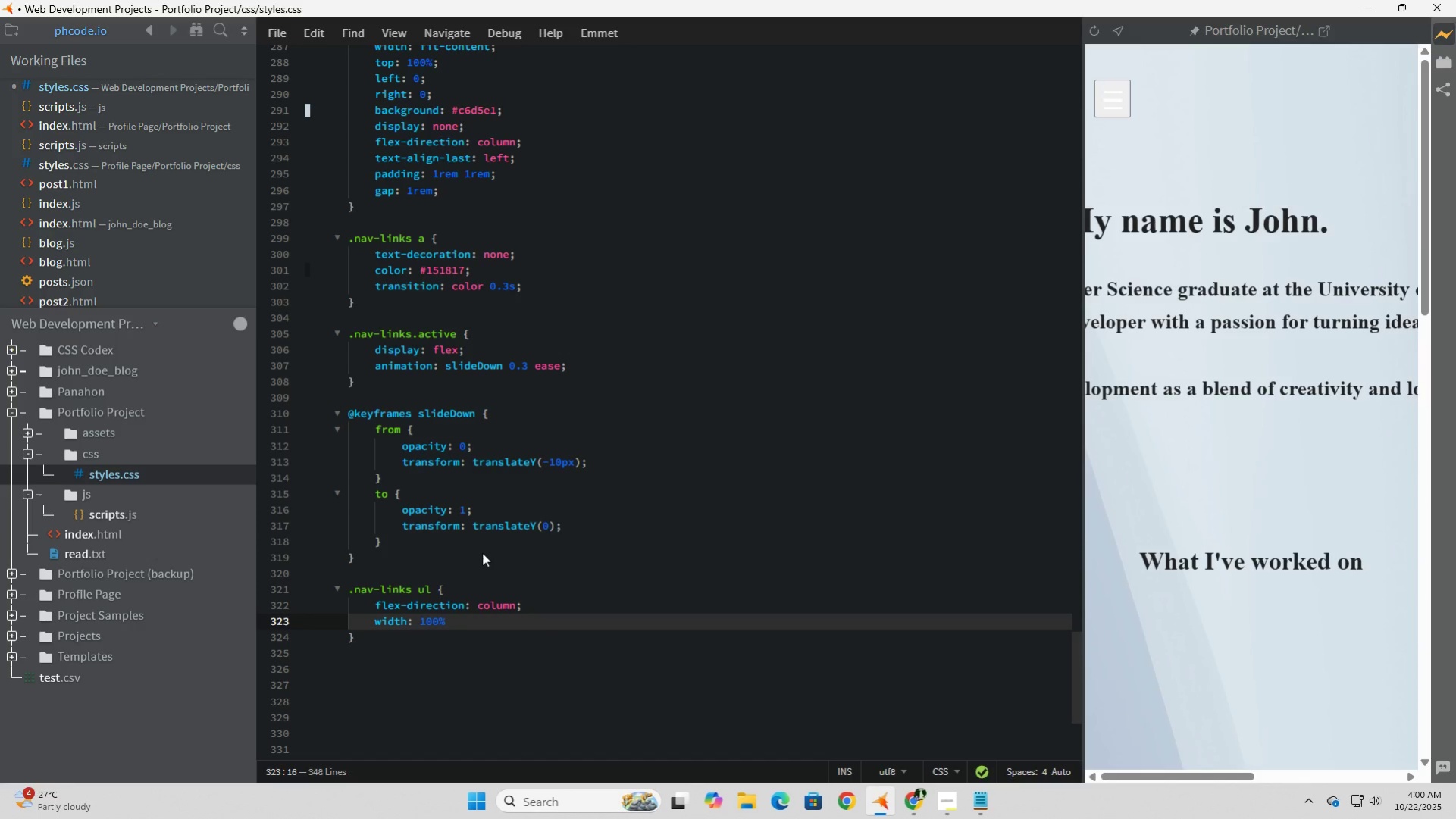 
key(ArrowDown)
 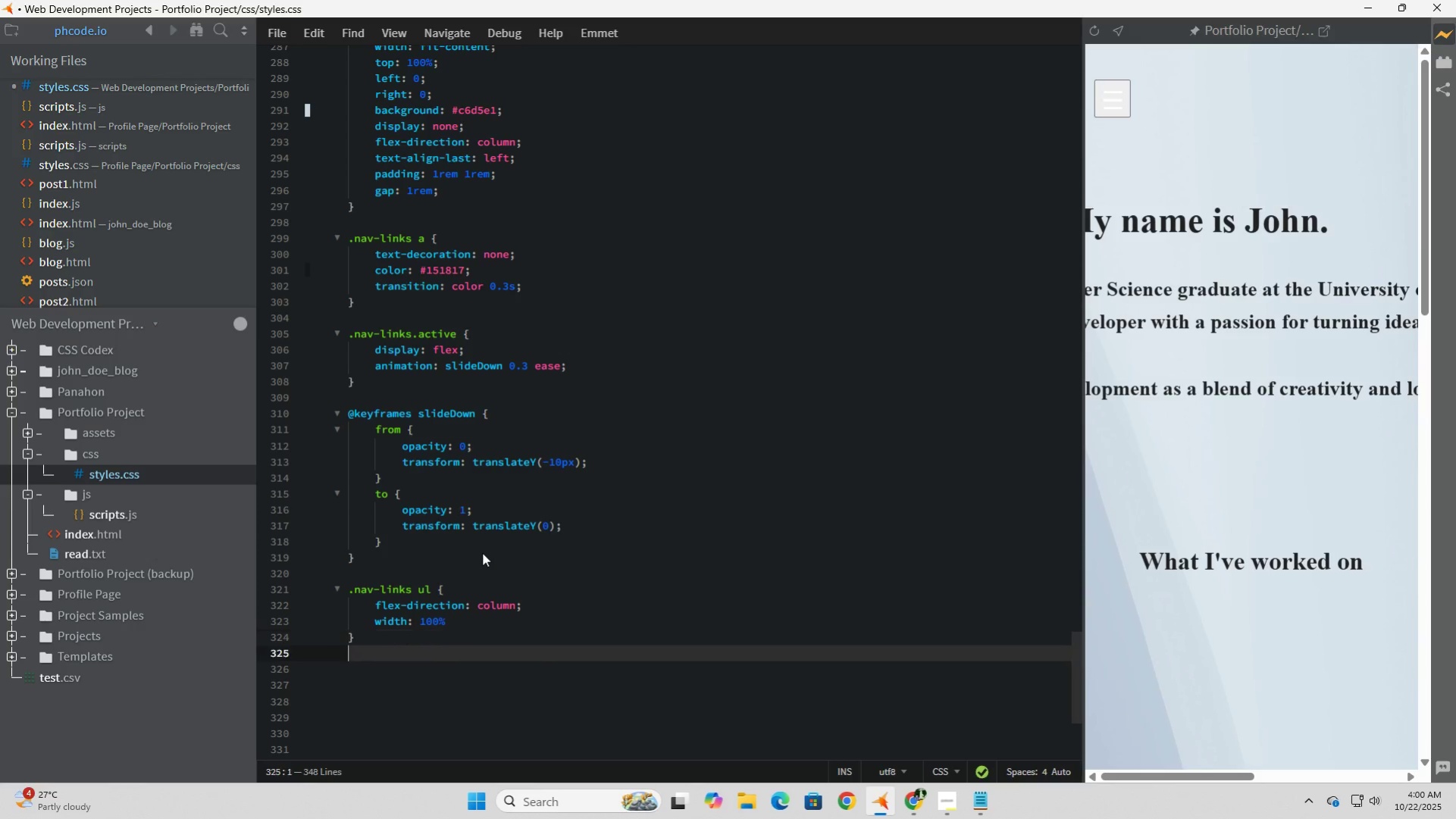 
key(ArrowDown)
 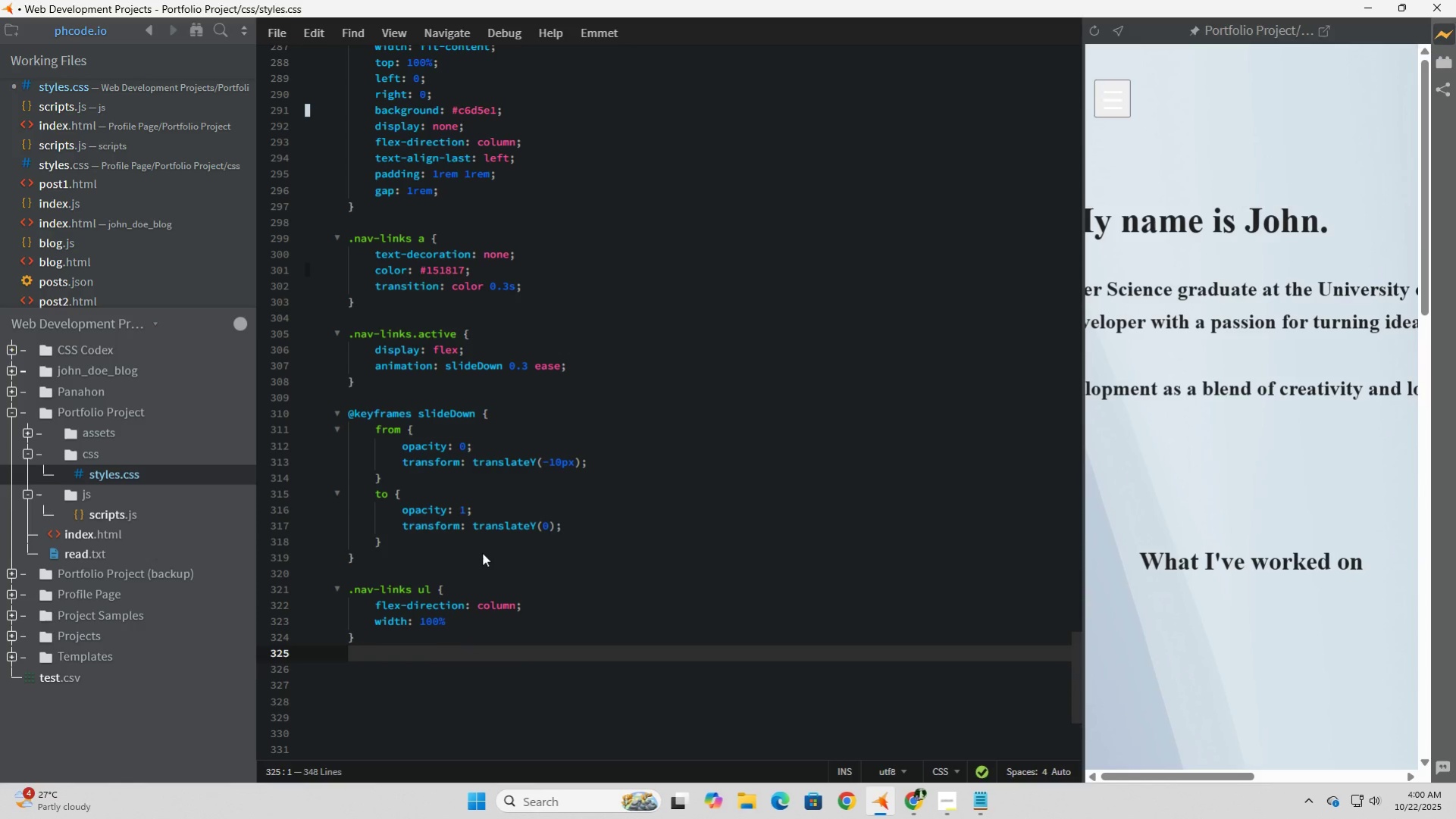 
key(Enter)
 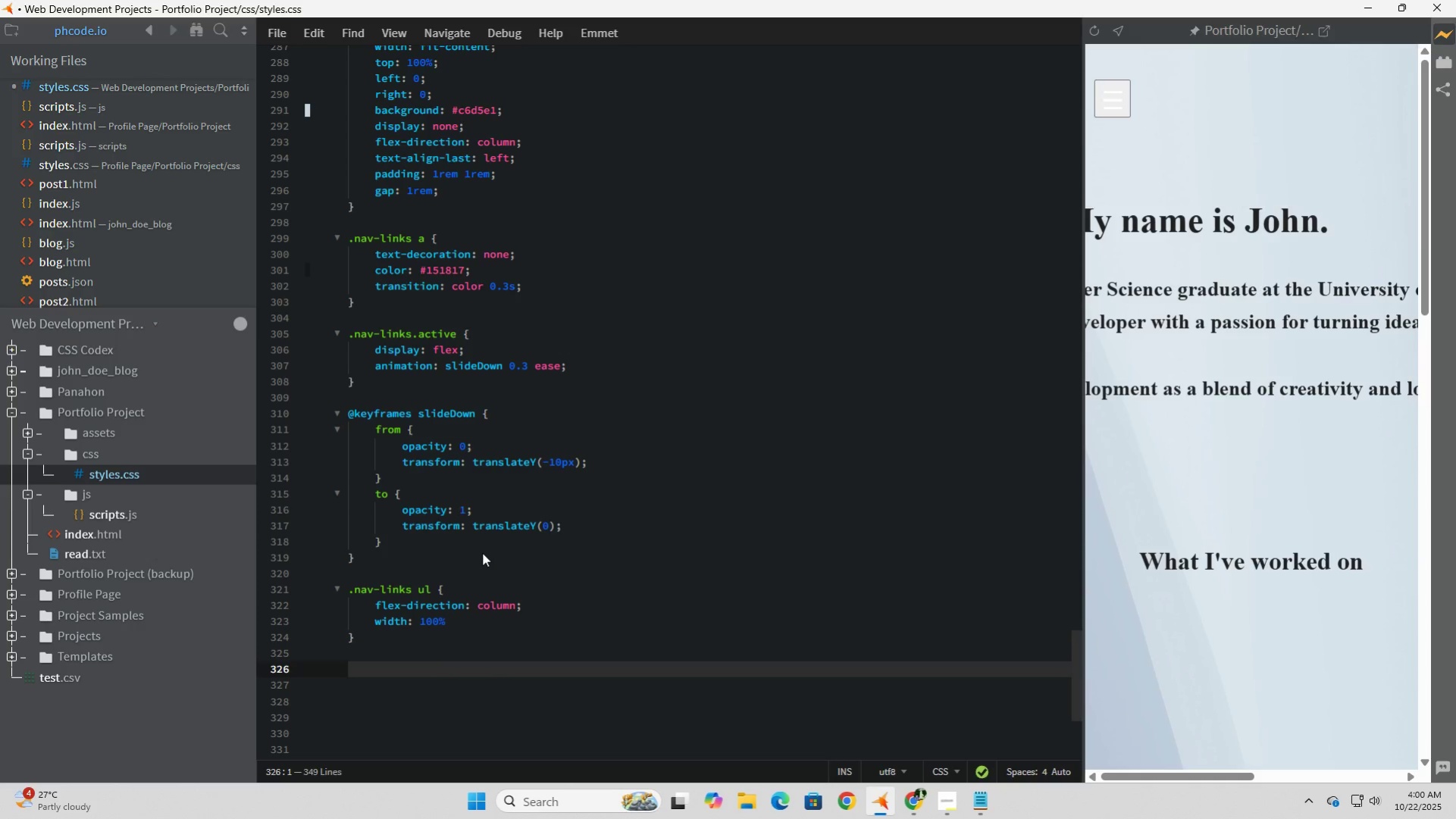 
type(.nav-links li {)
 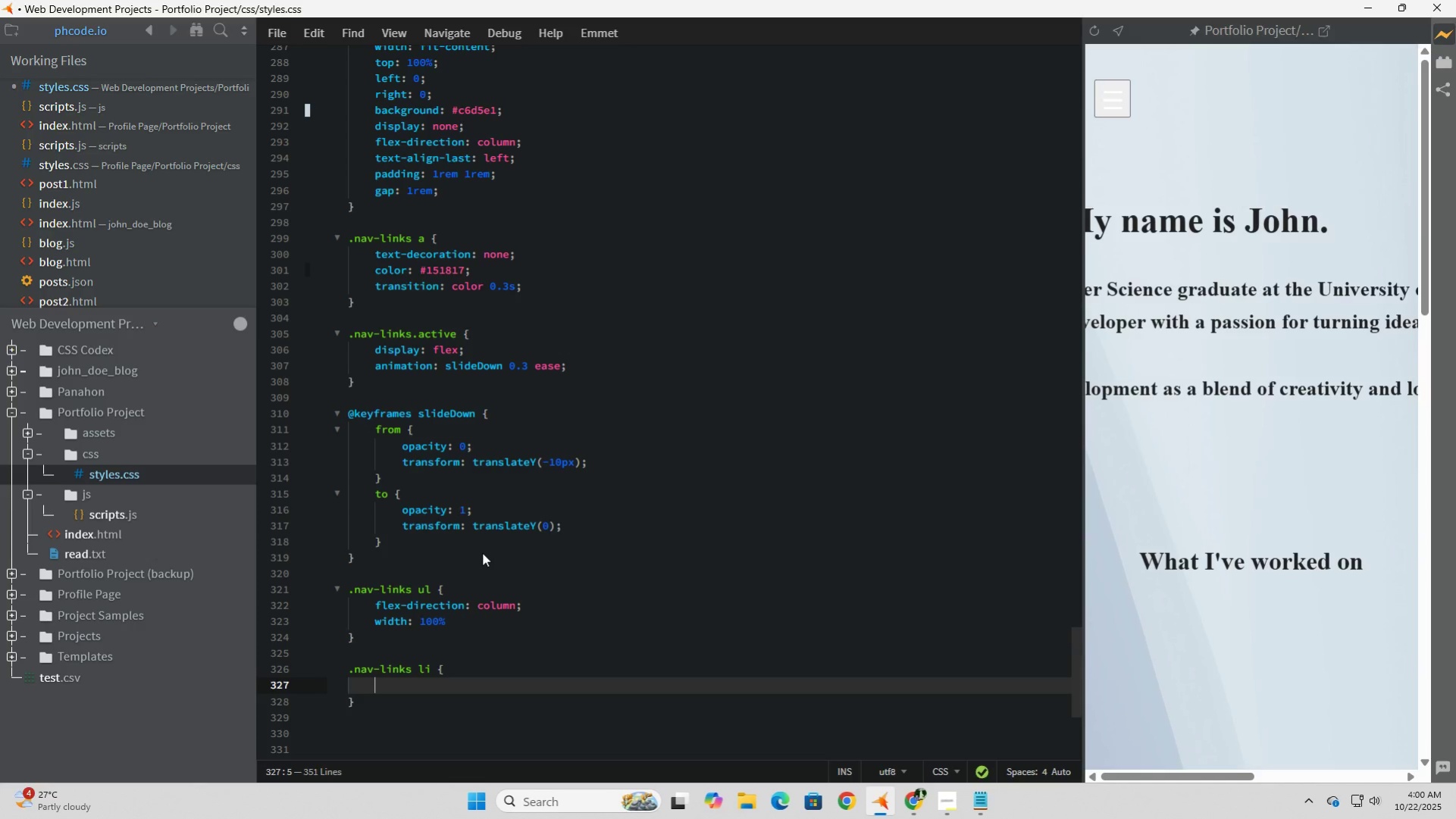 
 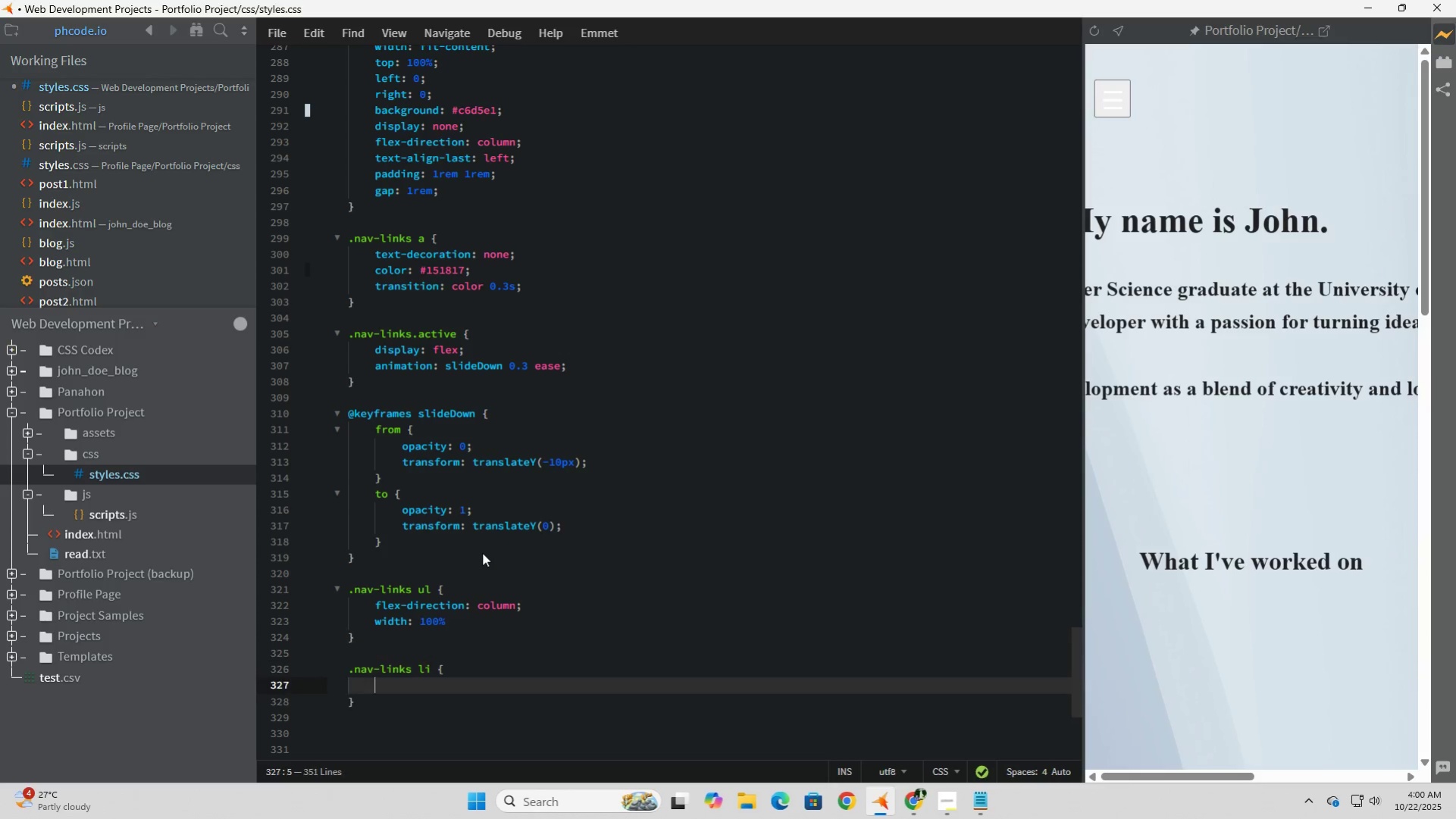 
key(Enter)
 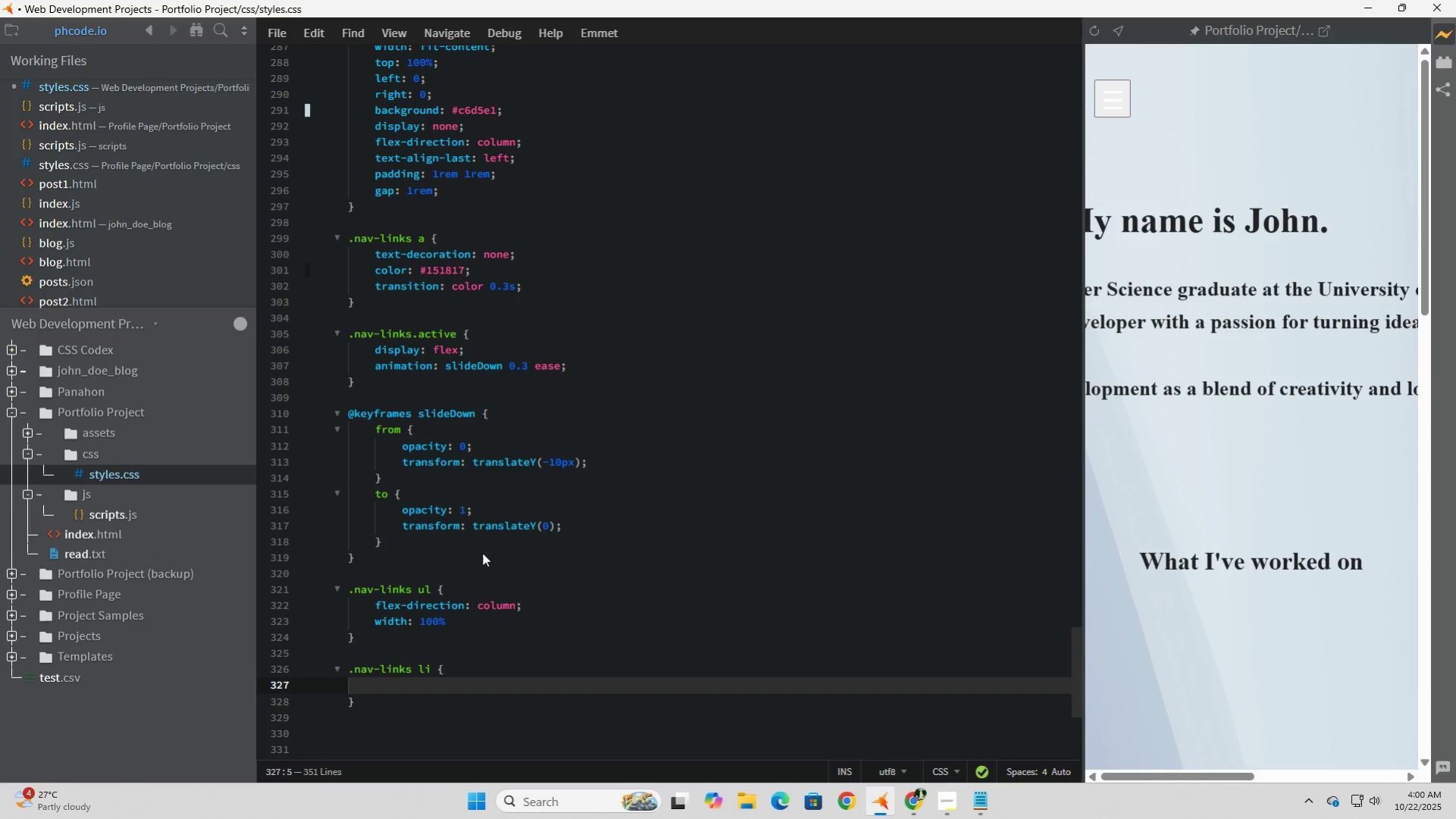 
type(margin)
key(Tab)
type(0.5rem 0;)
 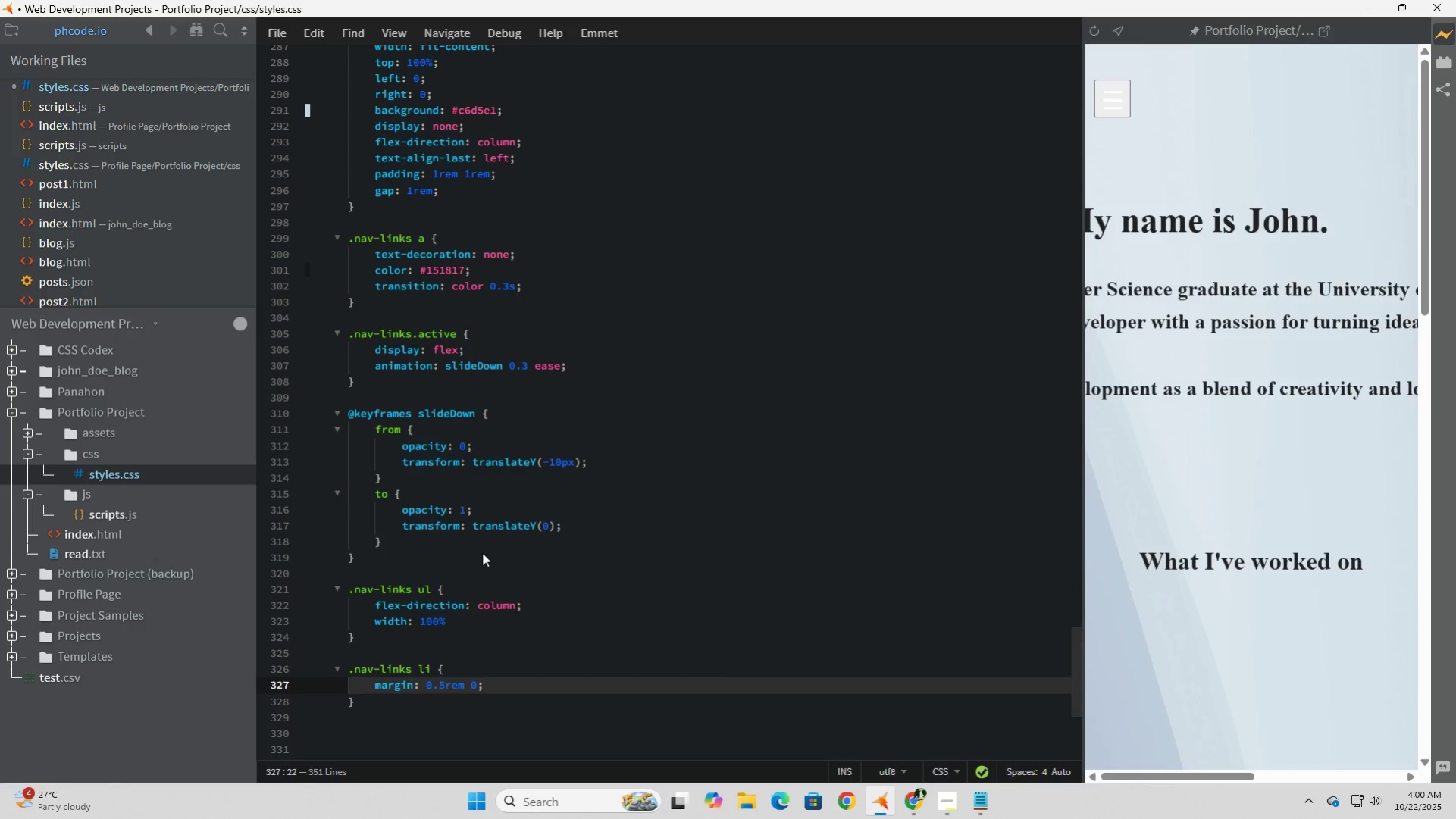 
key(ArrowDown)
 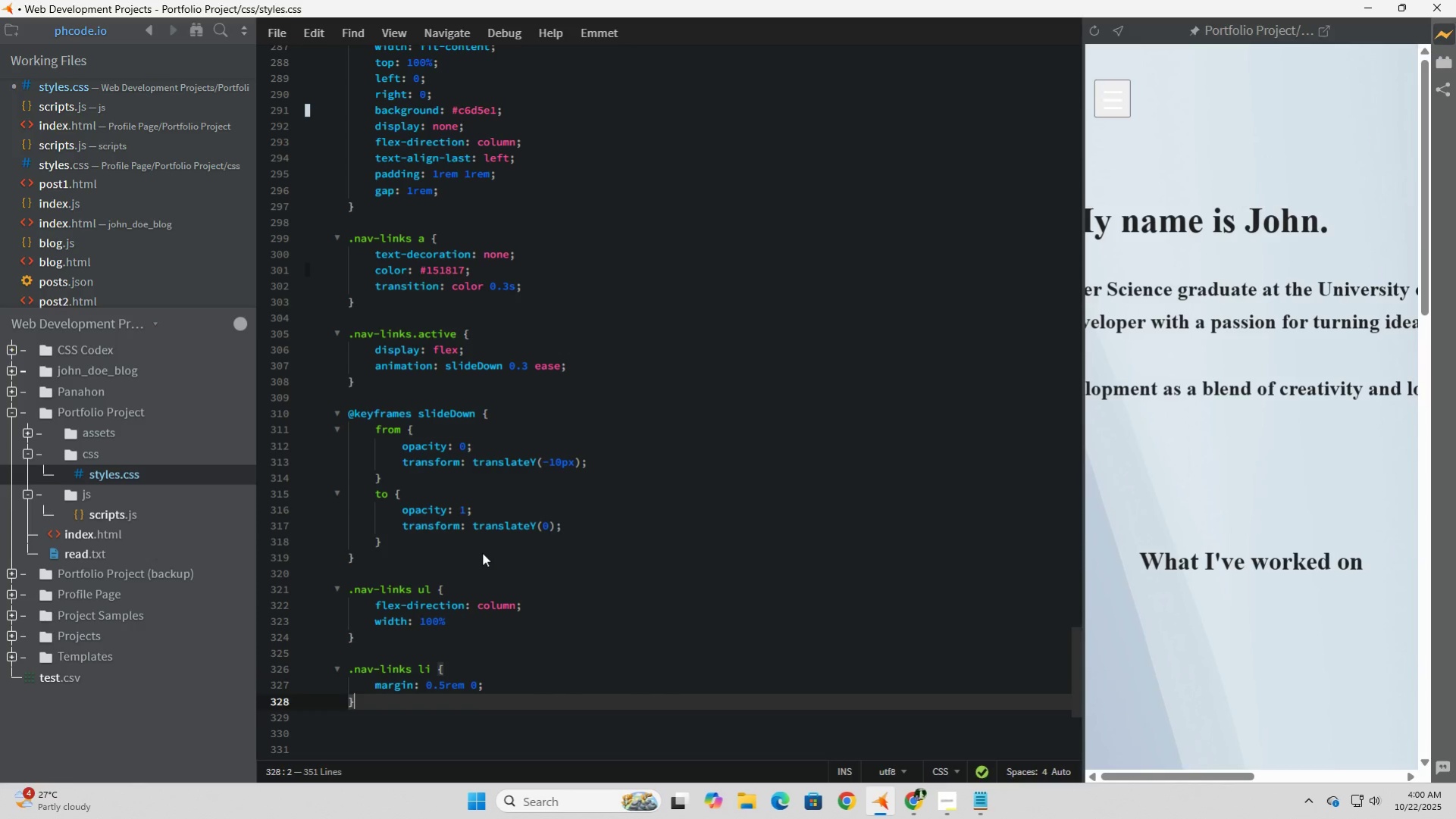 
key(Enter)
 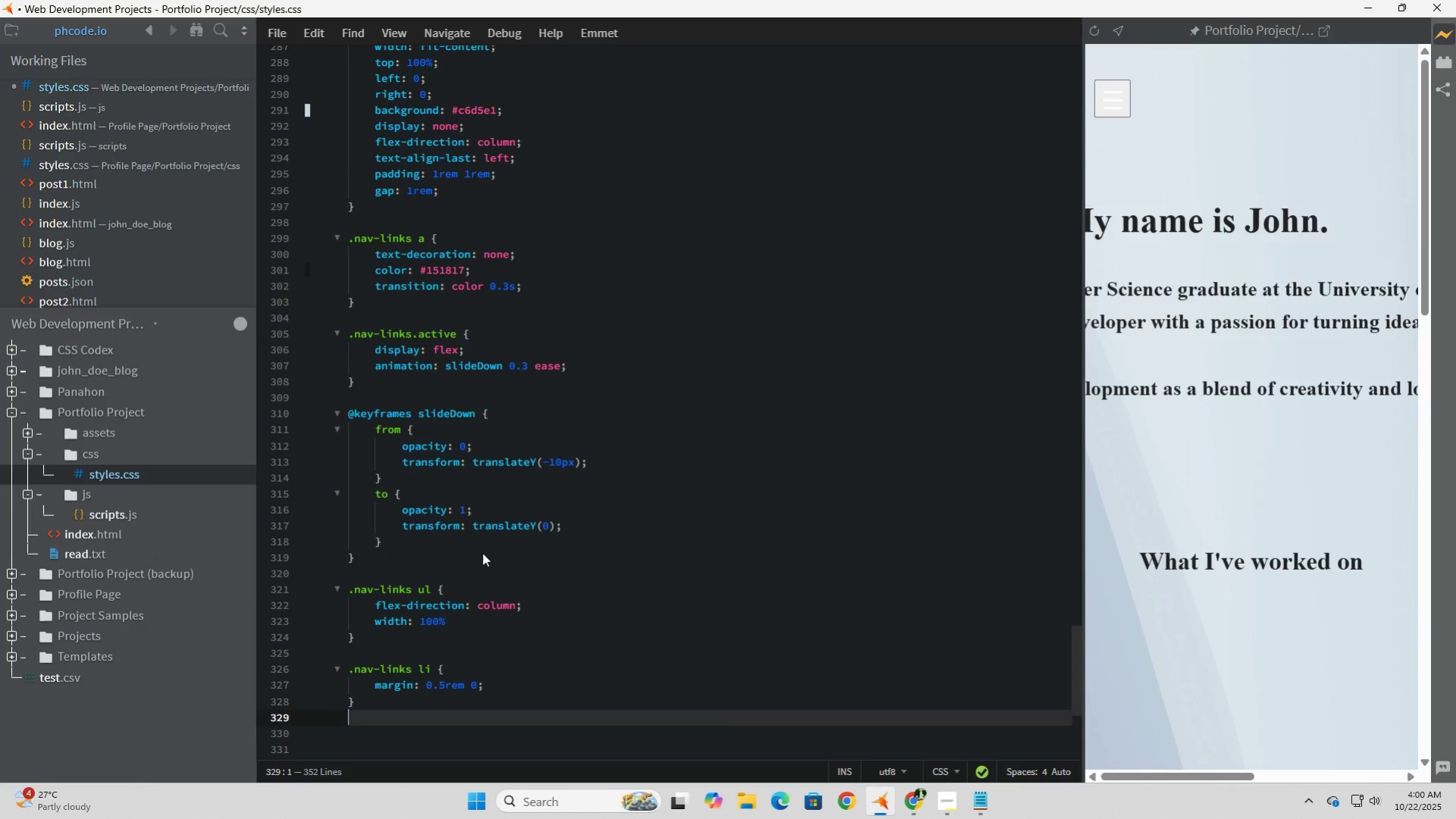 
key(Enter)
 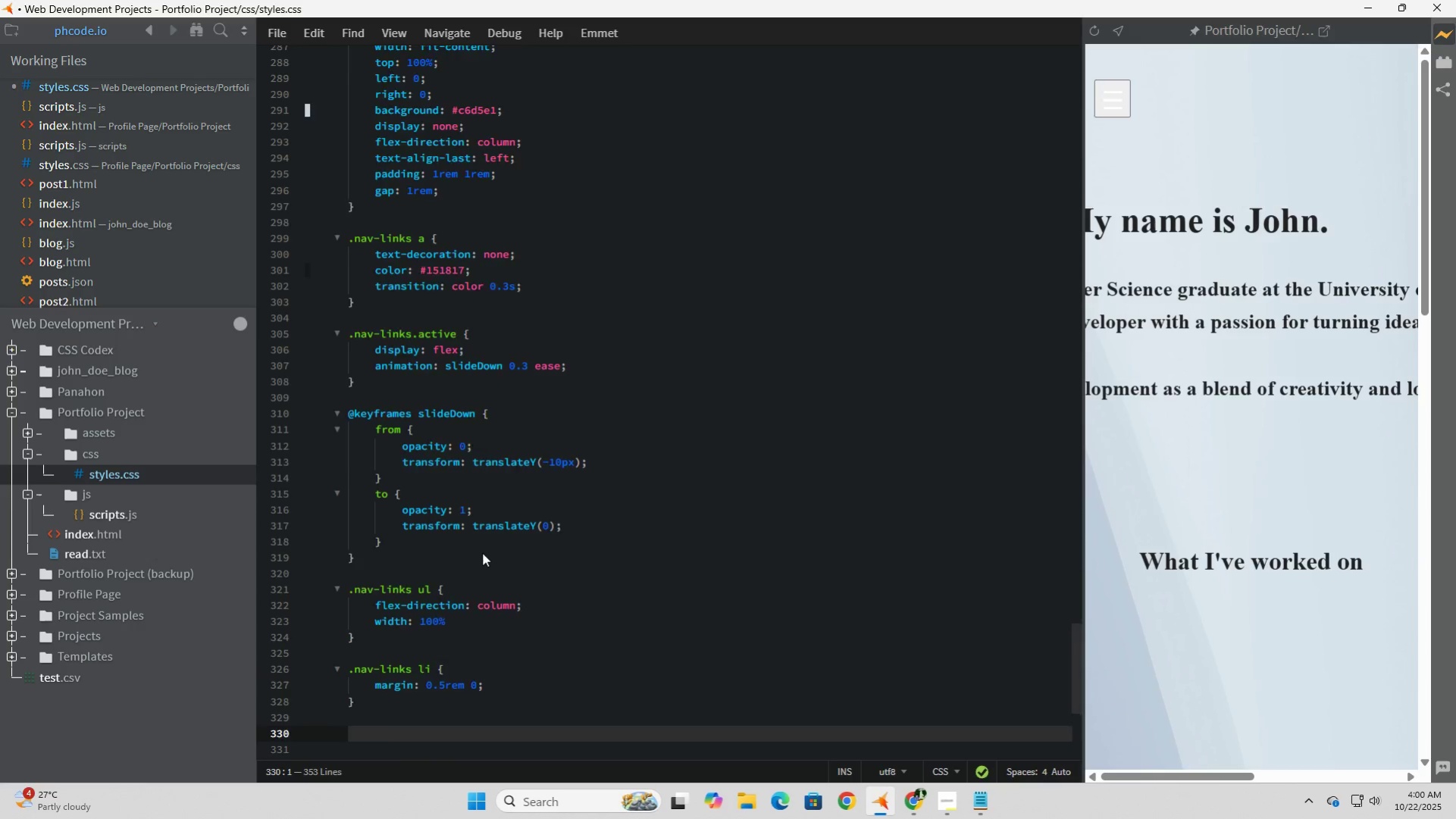 
scroll: coordinate [452, 403], scroll_direction: down, amount: 5.0
 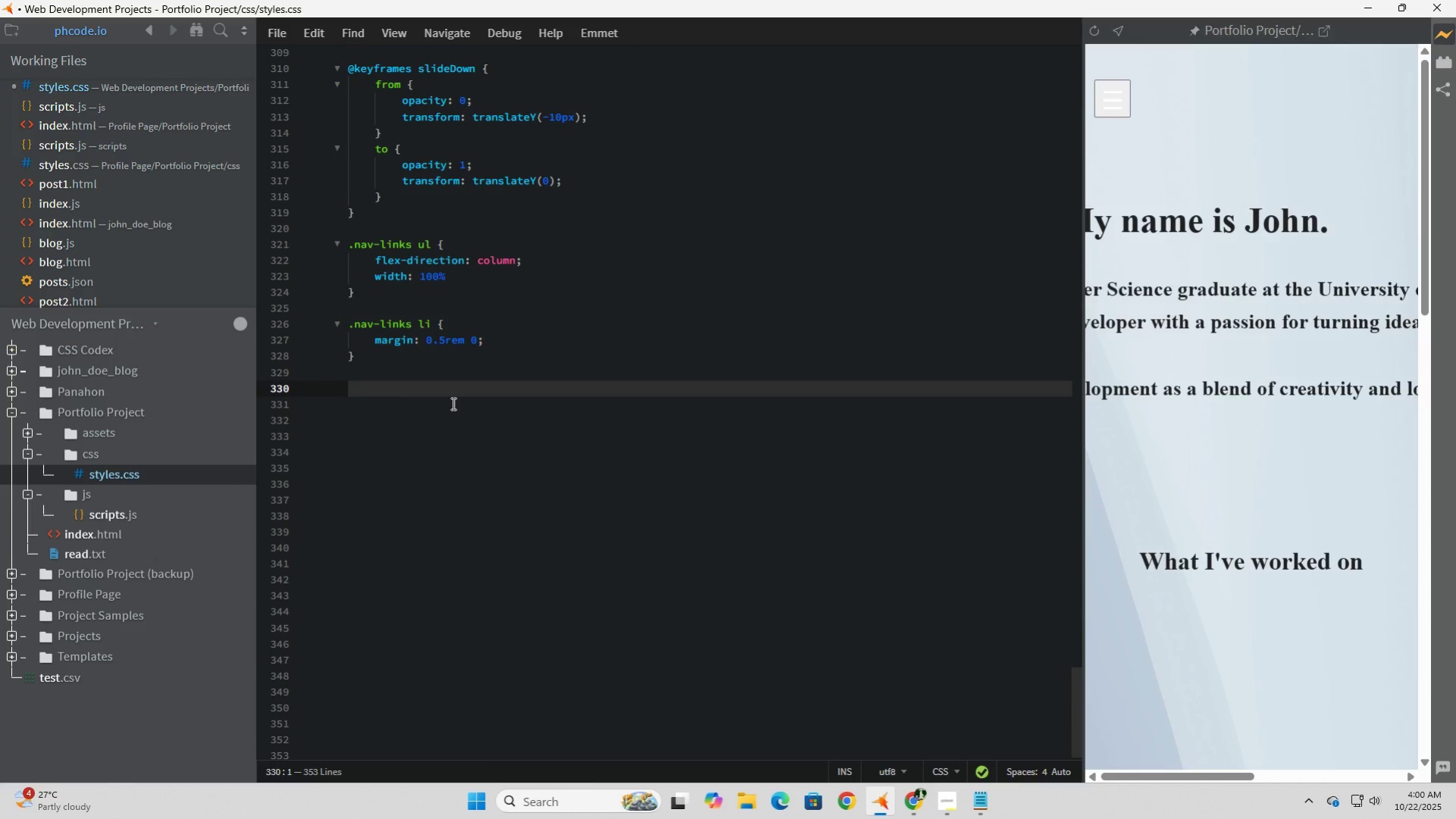 
wait(10.66)
 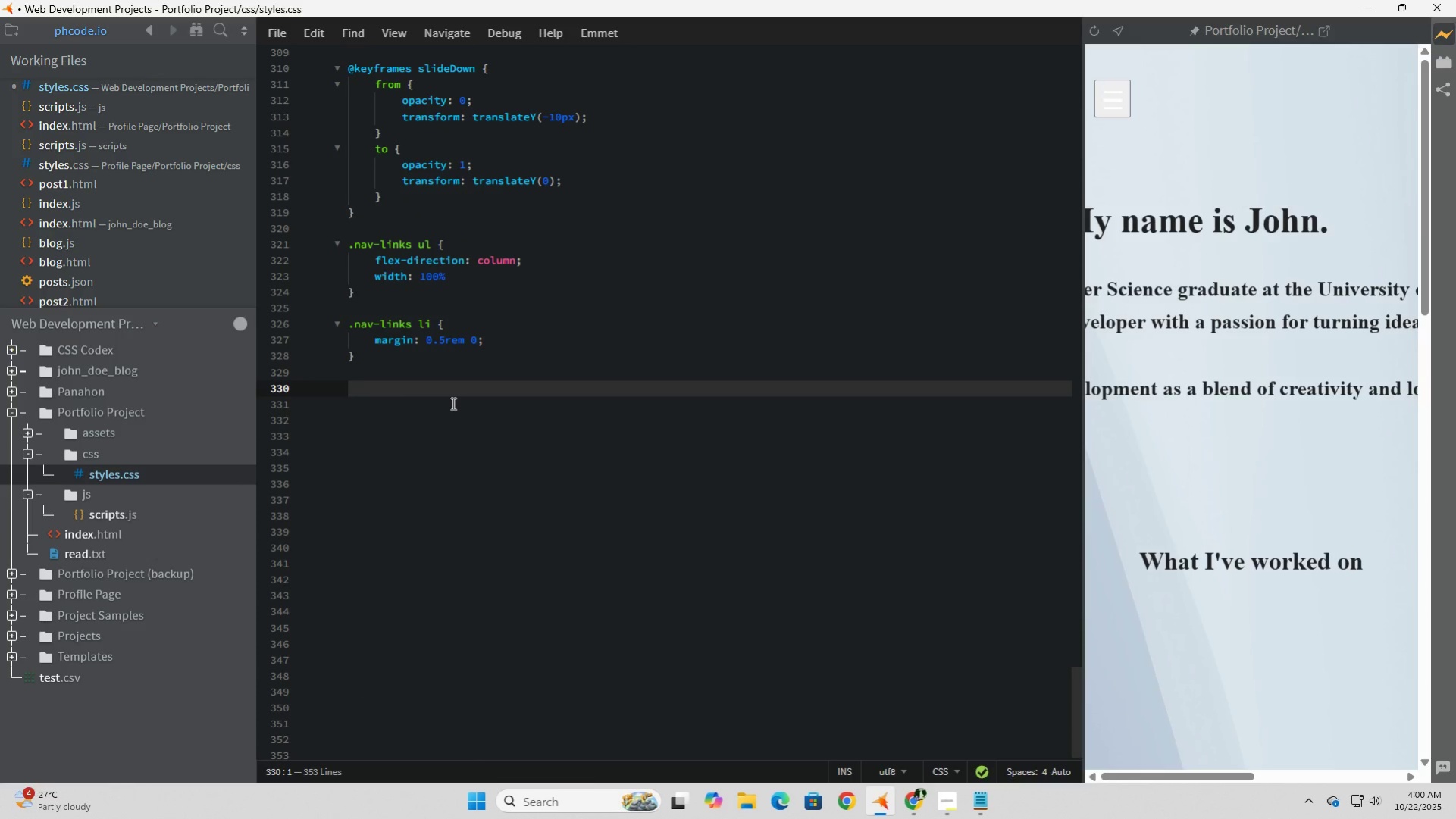 
left_click_drag(start_coordinate=[1086, 552], to_coordinate=[1045, 596])
 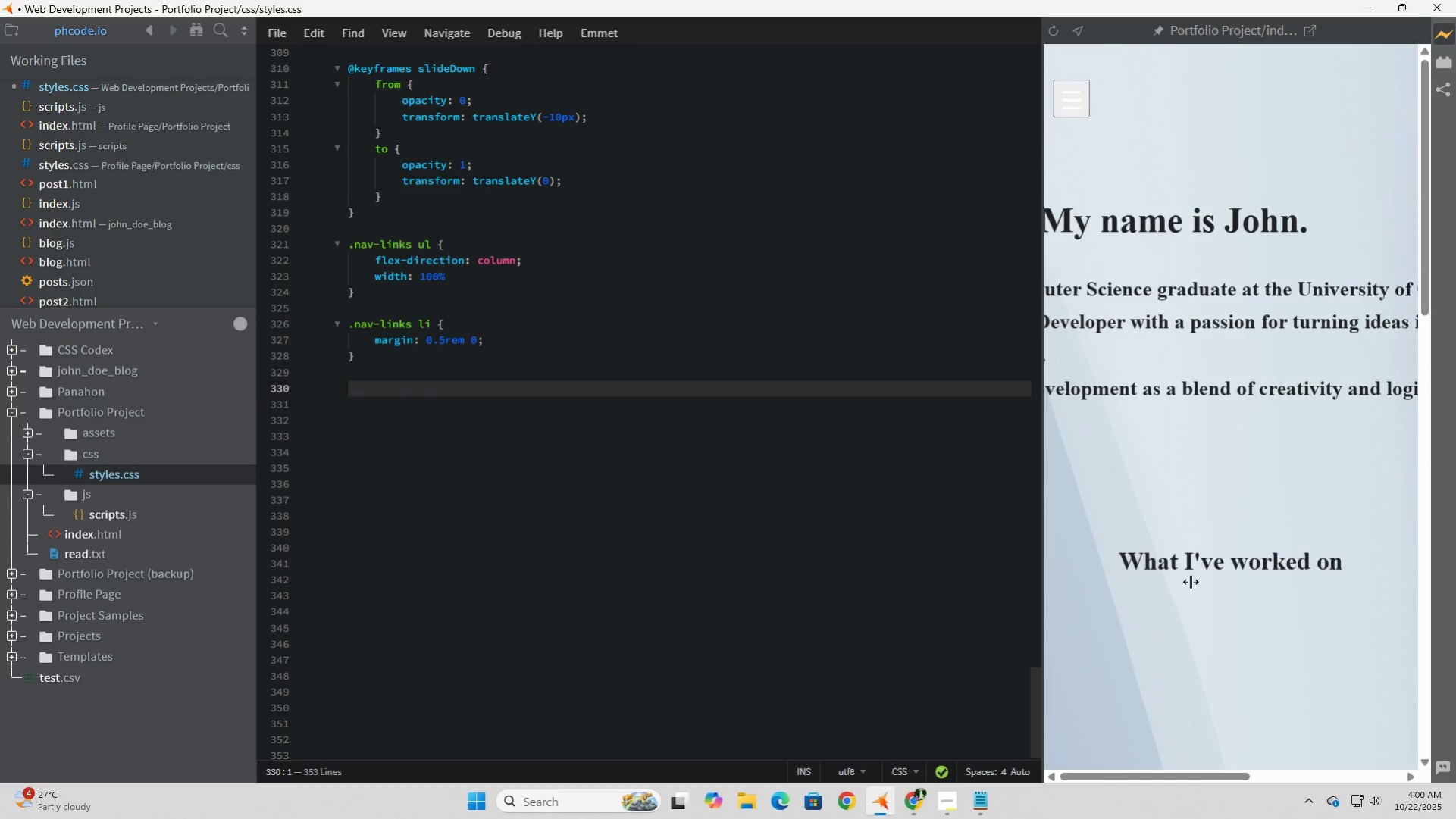 
left_click([1190, 581])
 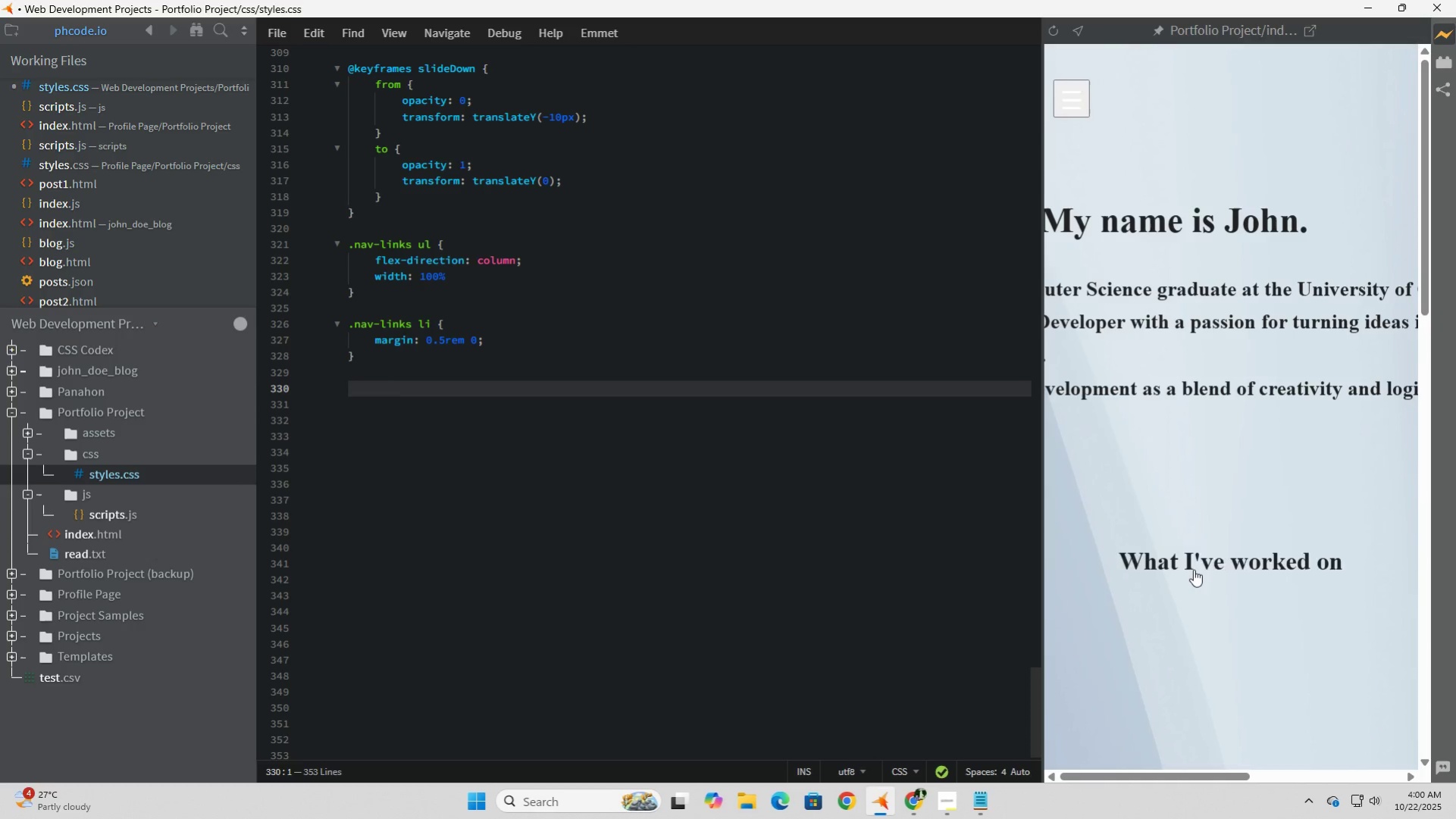 
left_click([1193, 569])
 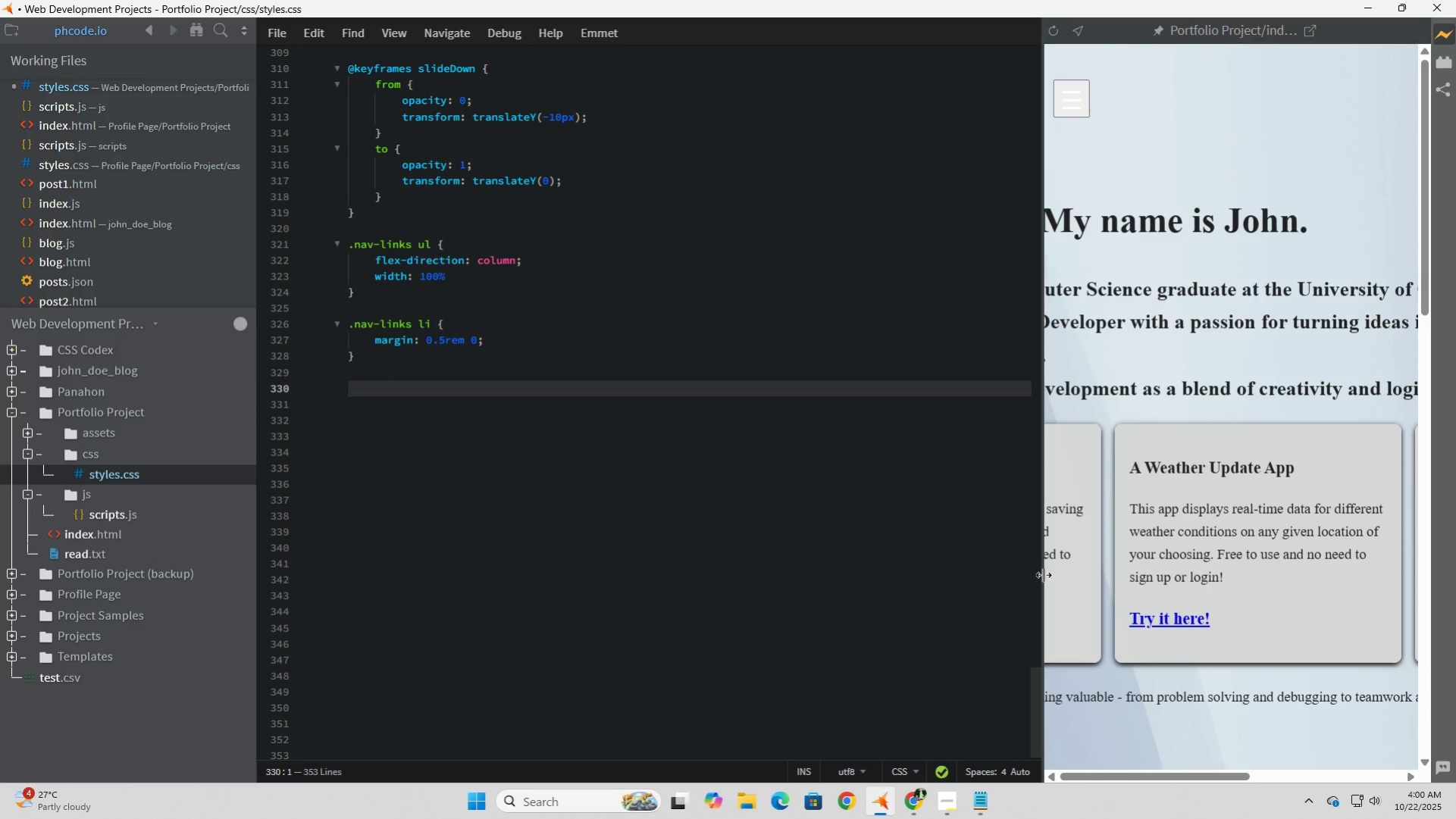 
left_click_drag(start_coordinate=[1046, 574], to_coordinate=[1047, 596])
 